 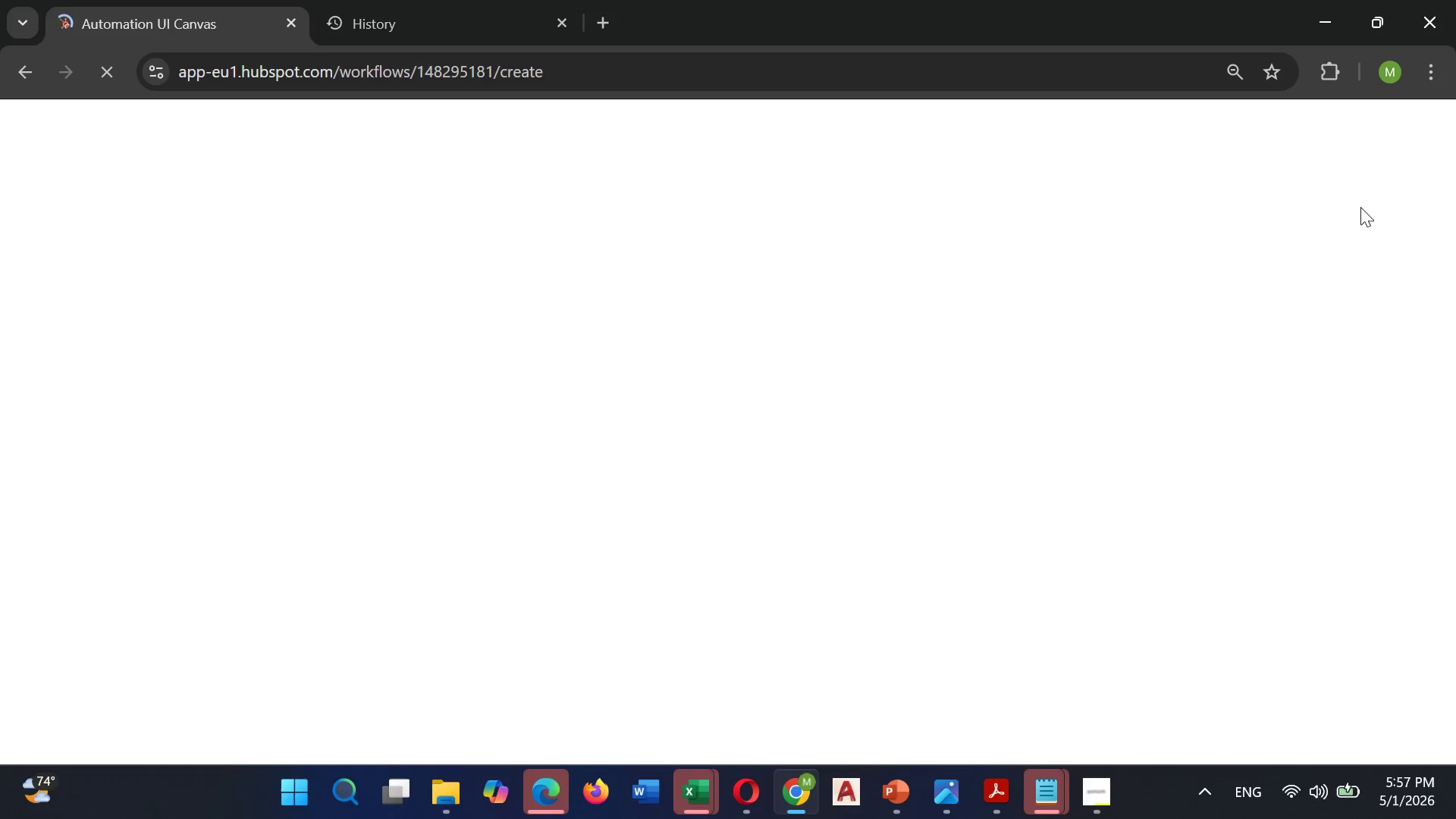 
left_click([805, 118])
 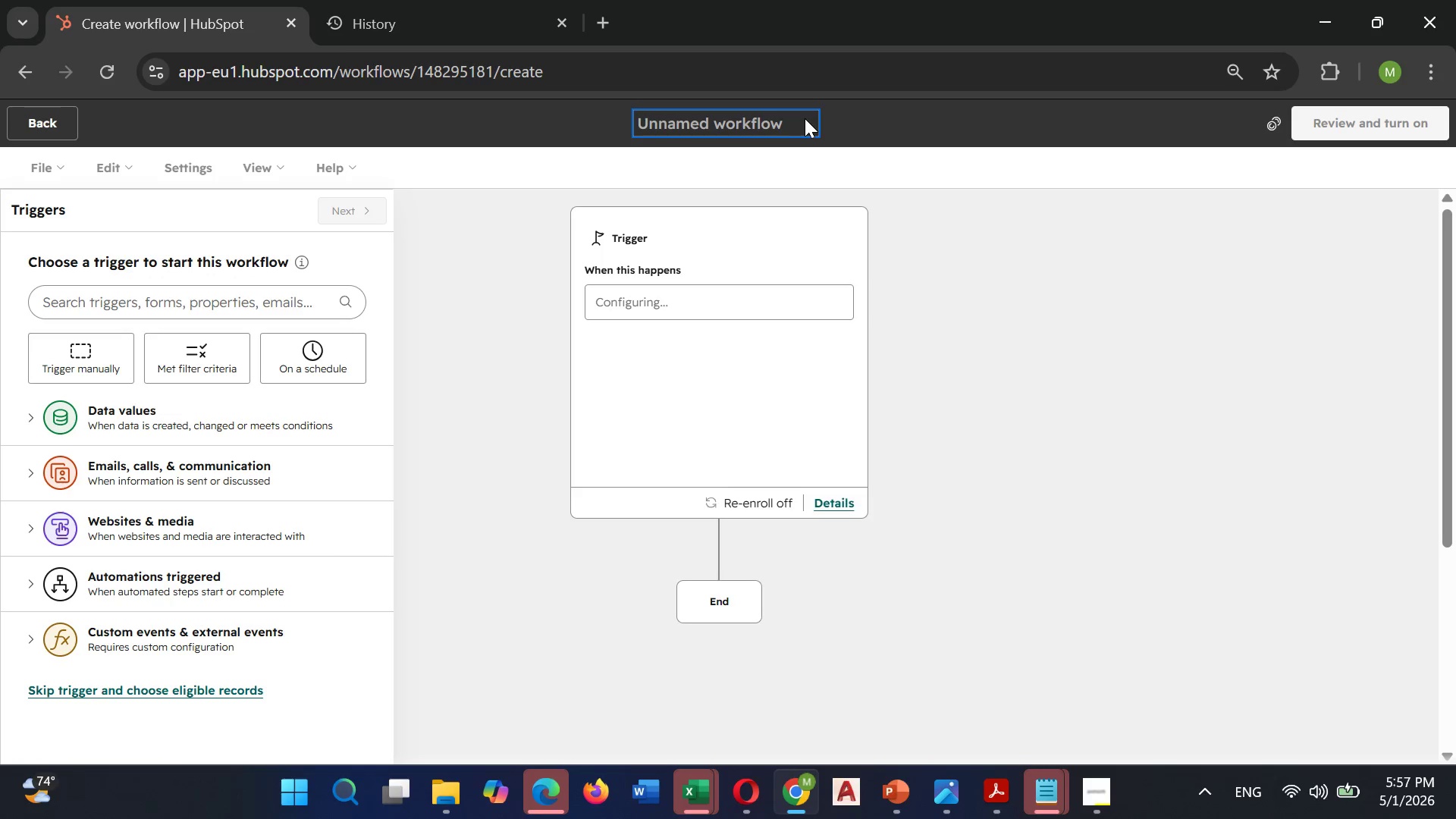 
key(Backspace)
 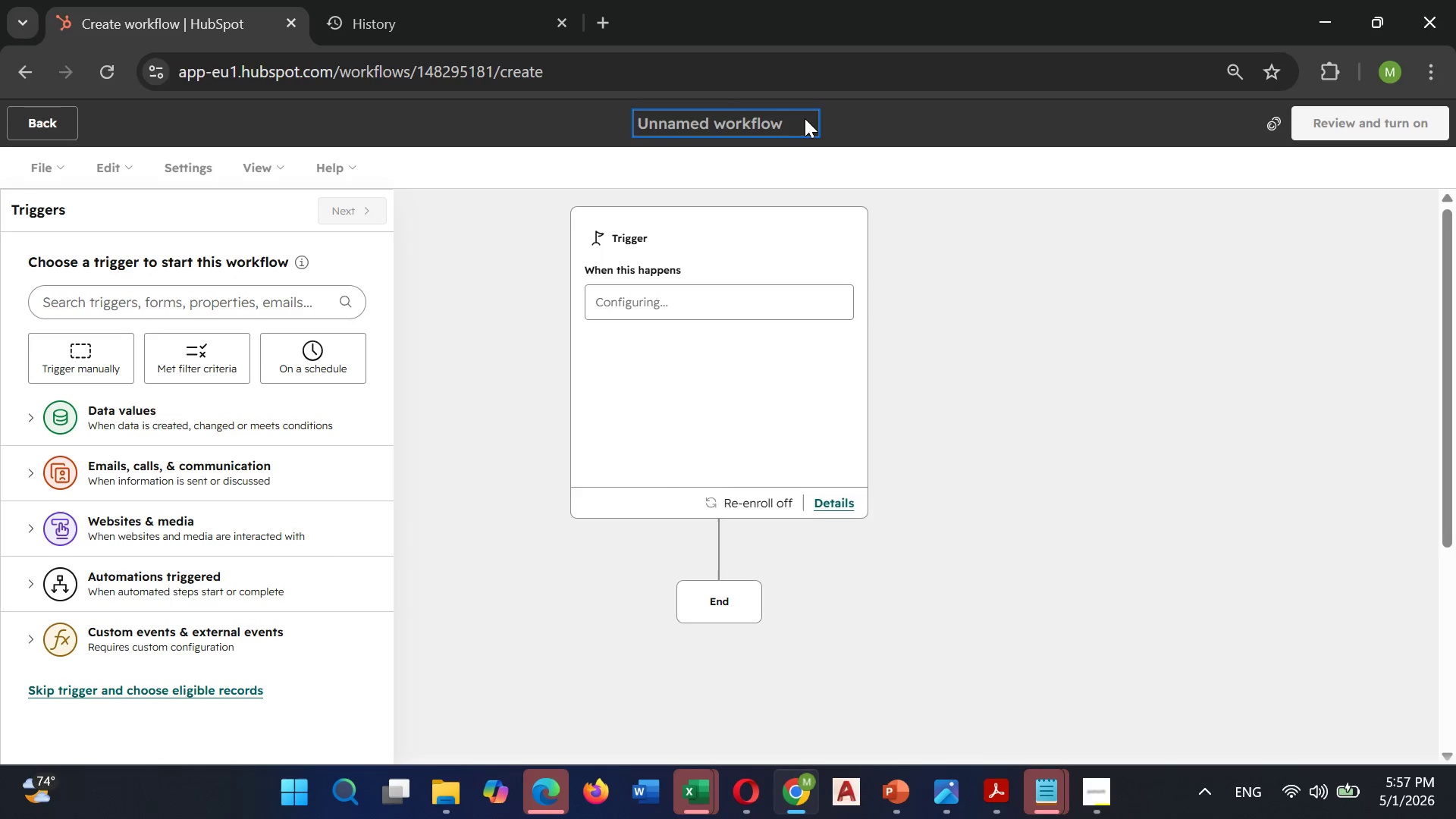 
wait(14.2)
 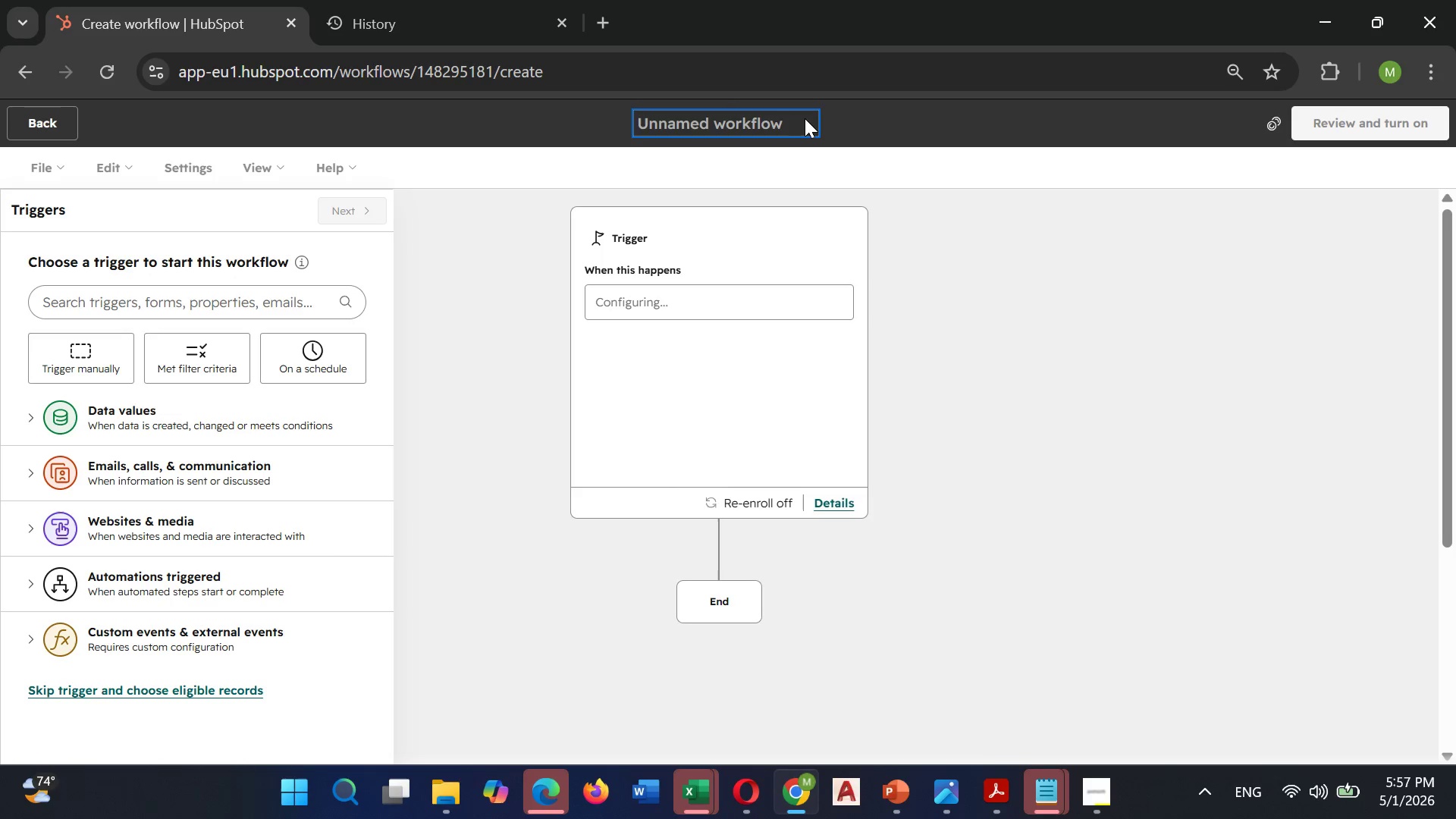 
type(Stone & Saw )
 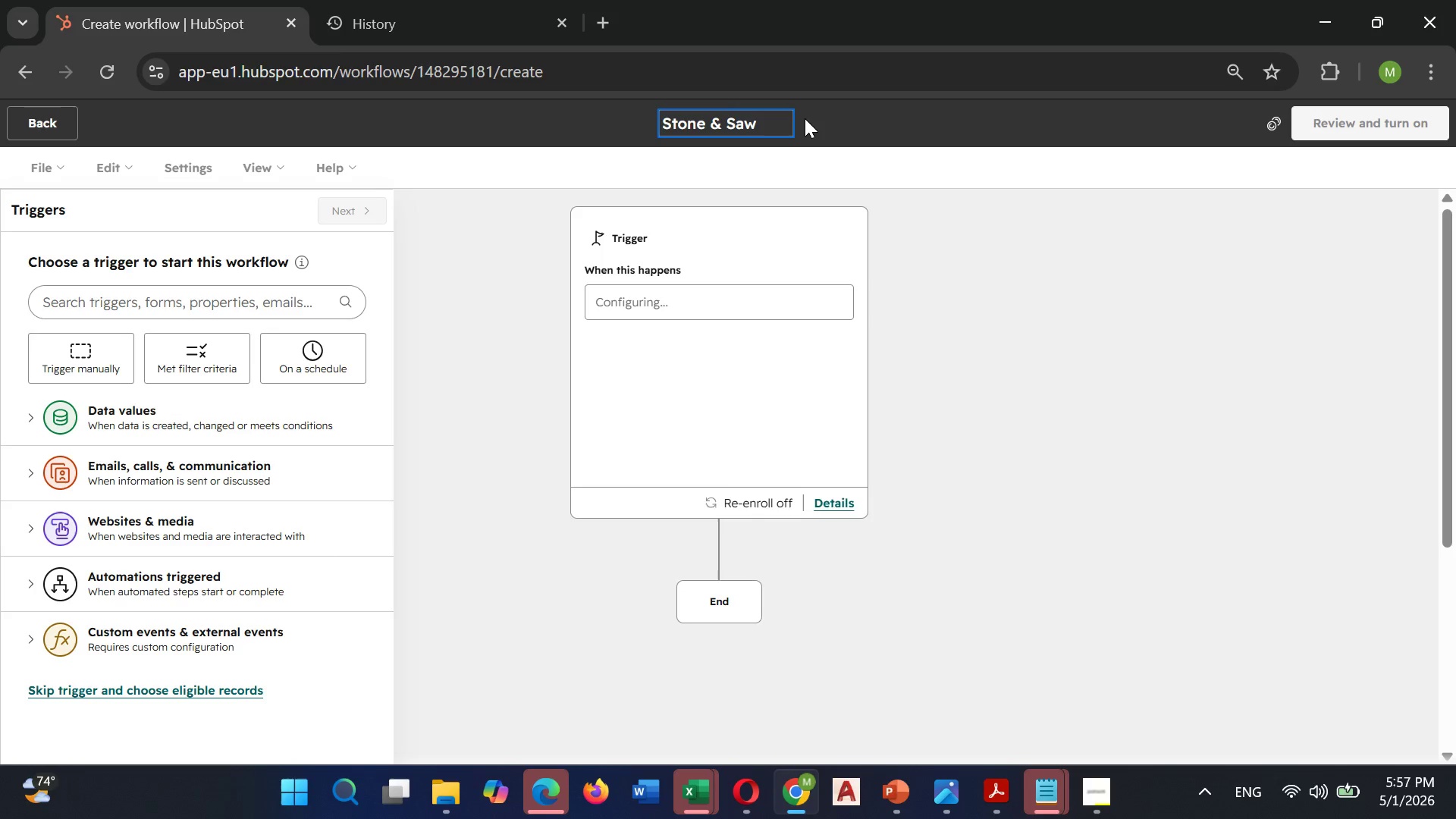 
type(Re-Engagement Nurture)
 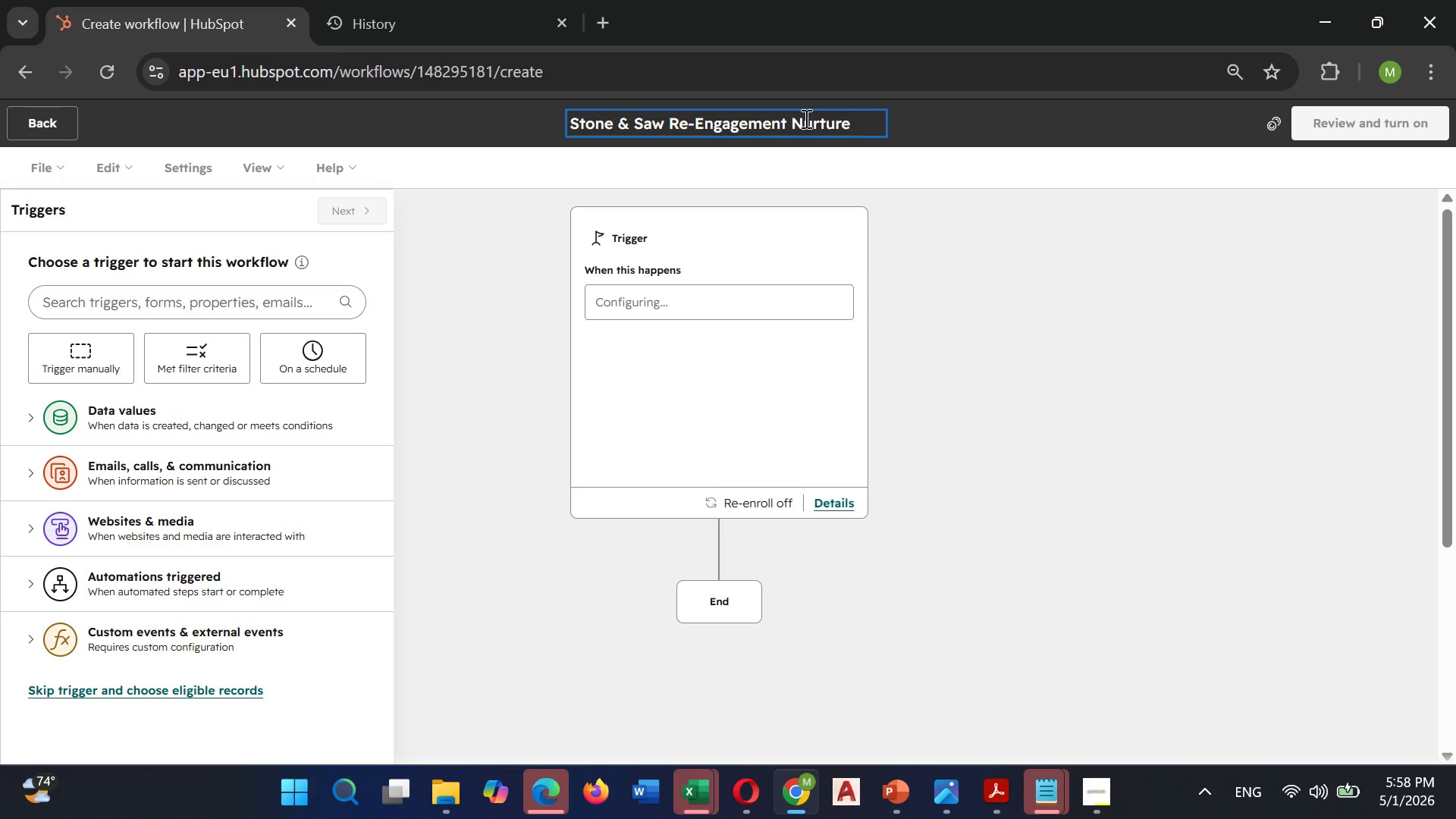 
left_click([1445, 532])
 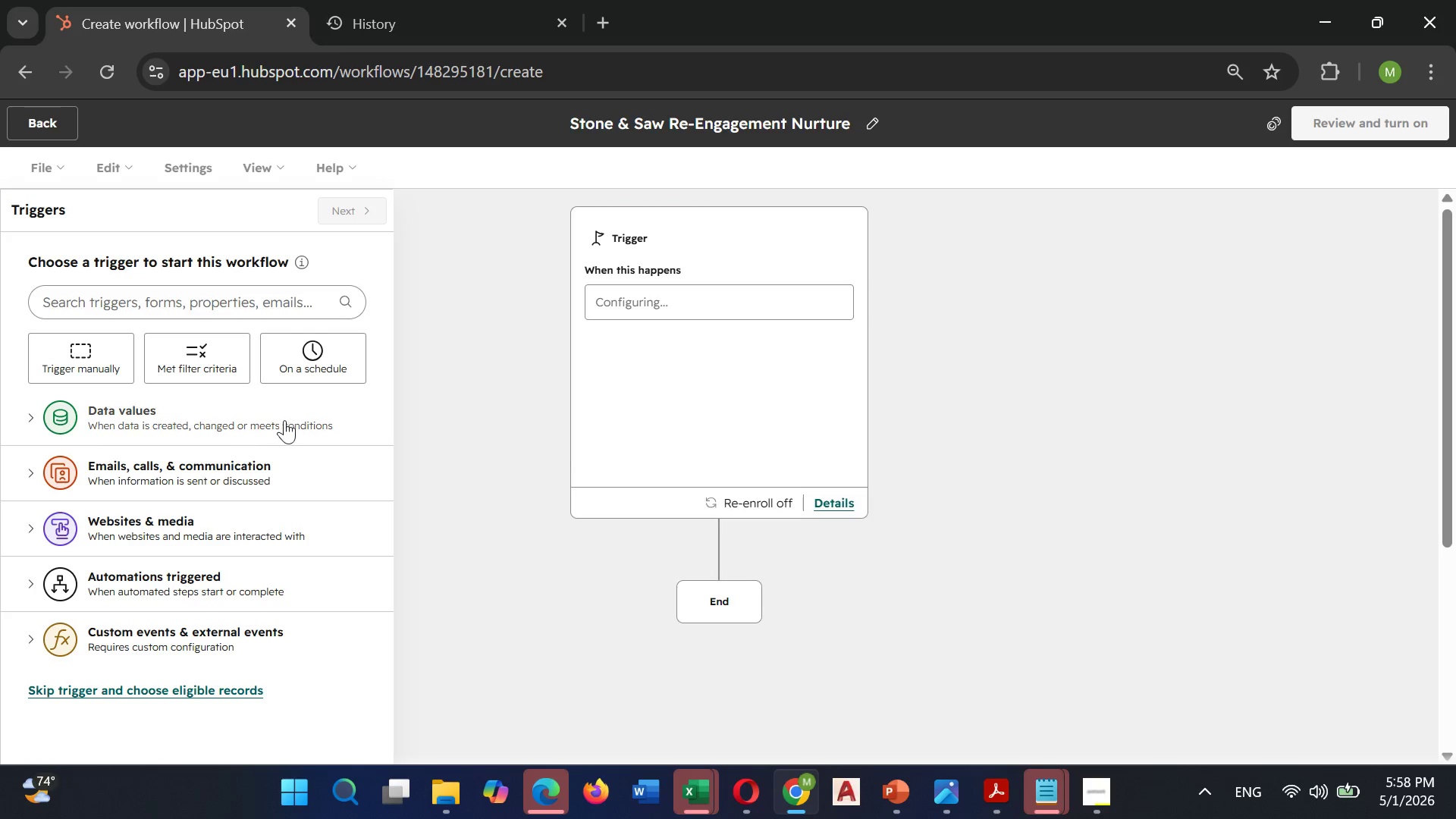 
left_click([193, 353])
 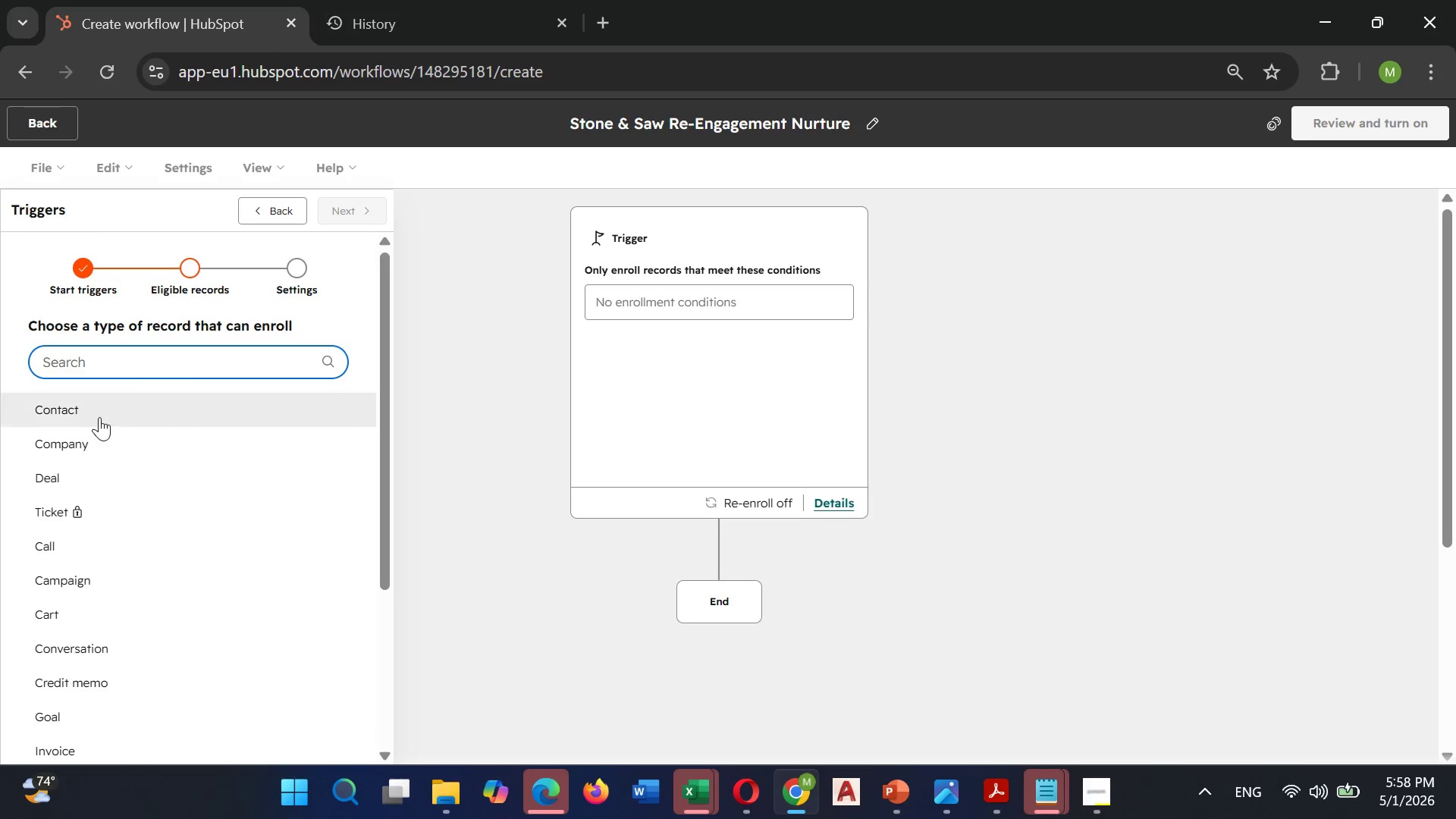 
left_click([93, 427])
 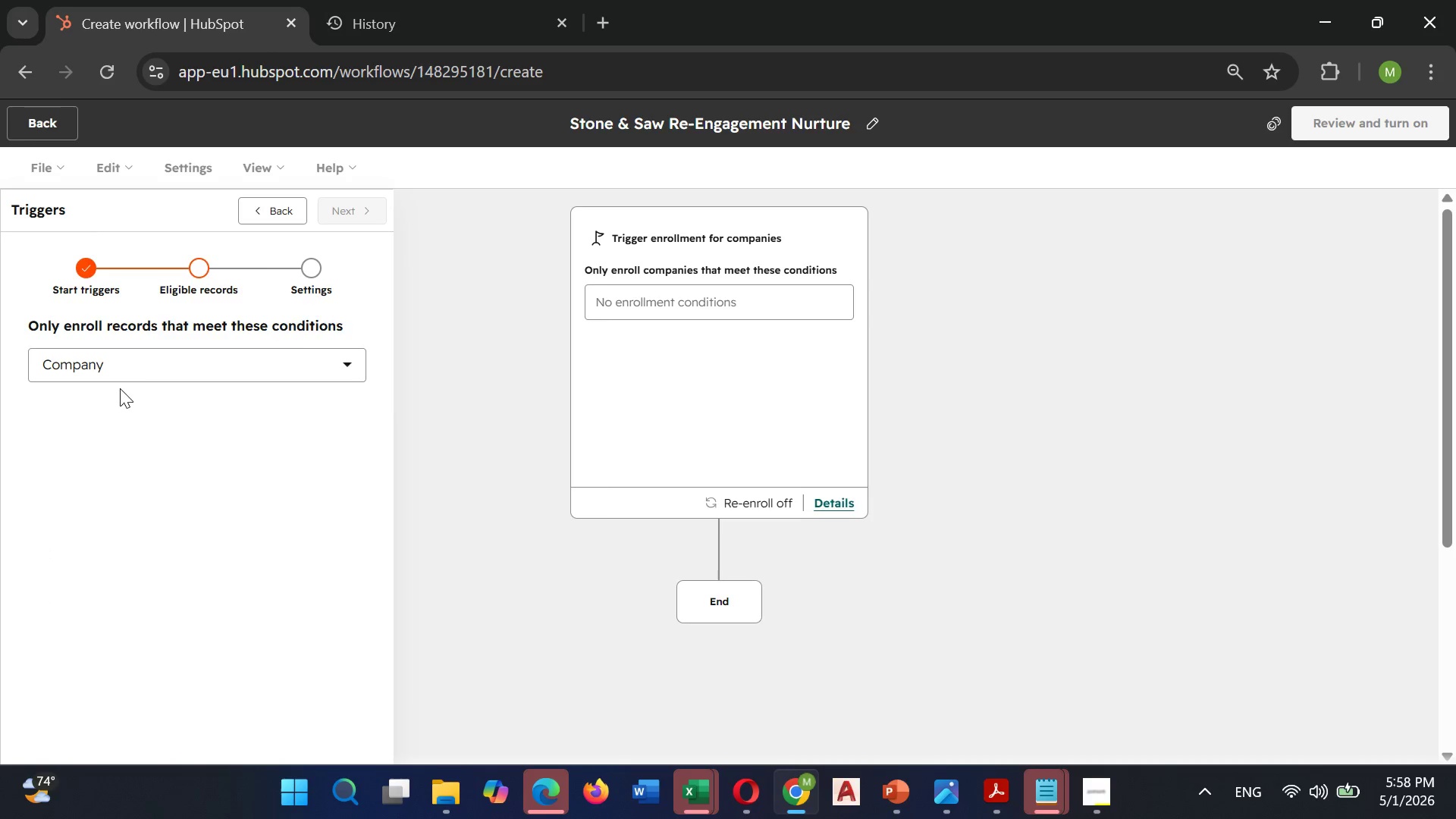 
left_click([138, 369])
 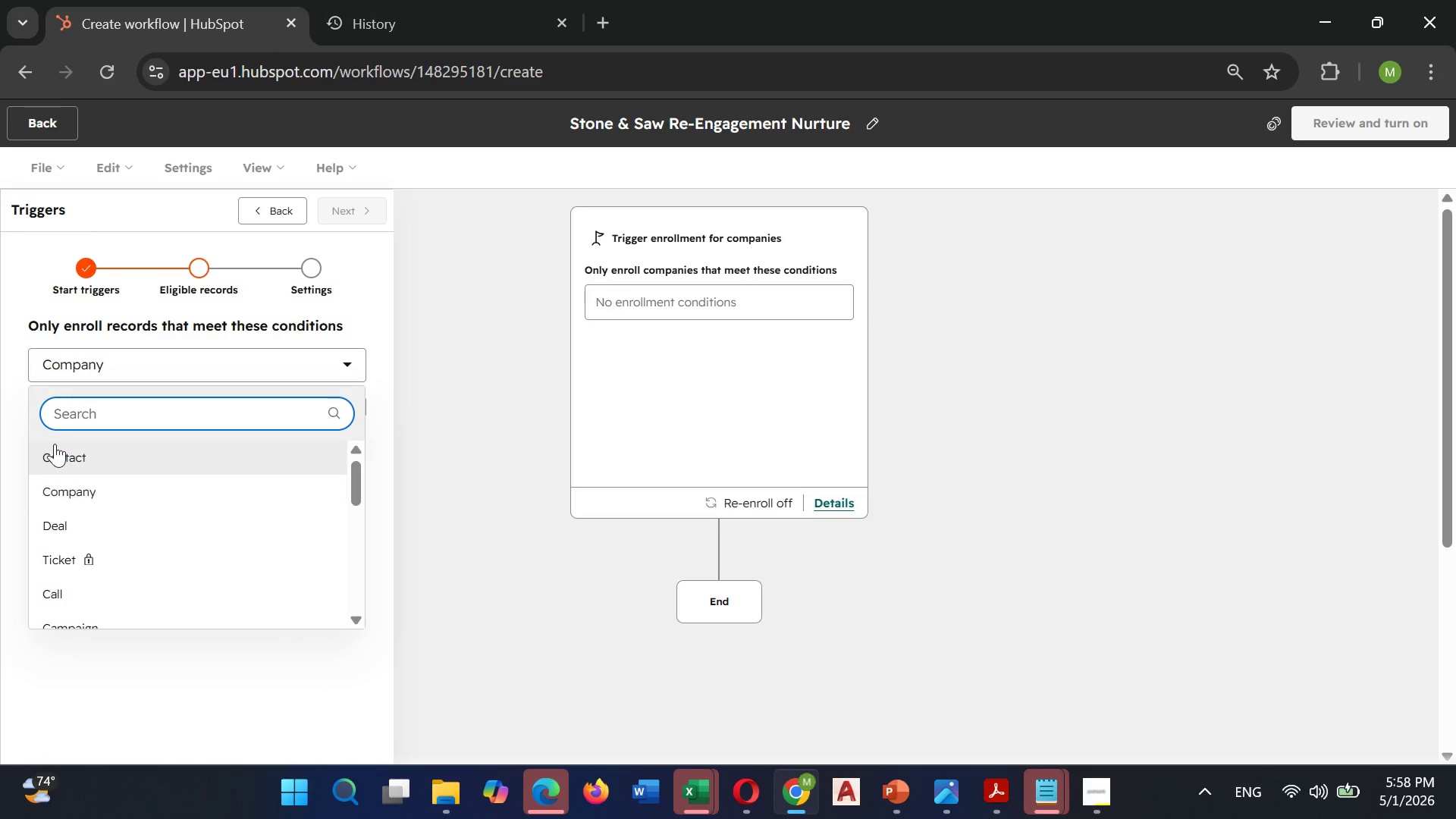 
left_click([62, 456])
 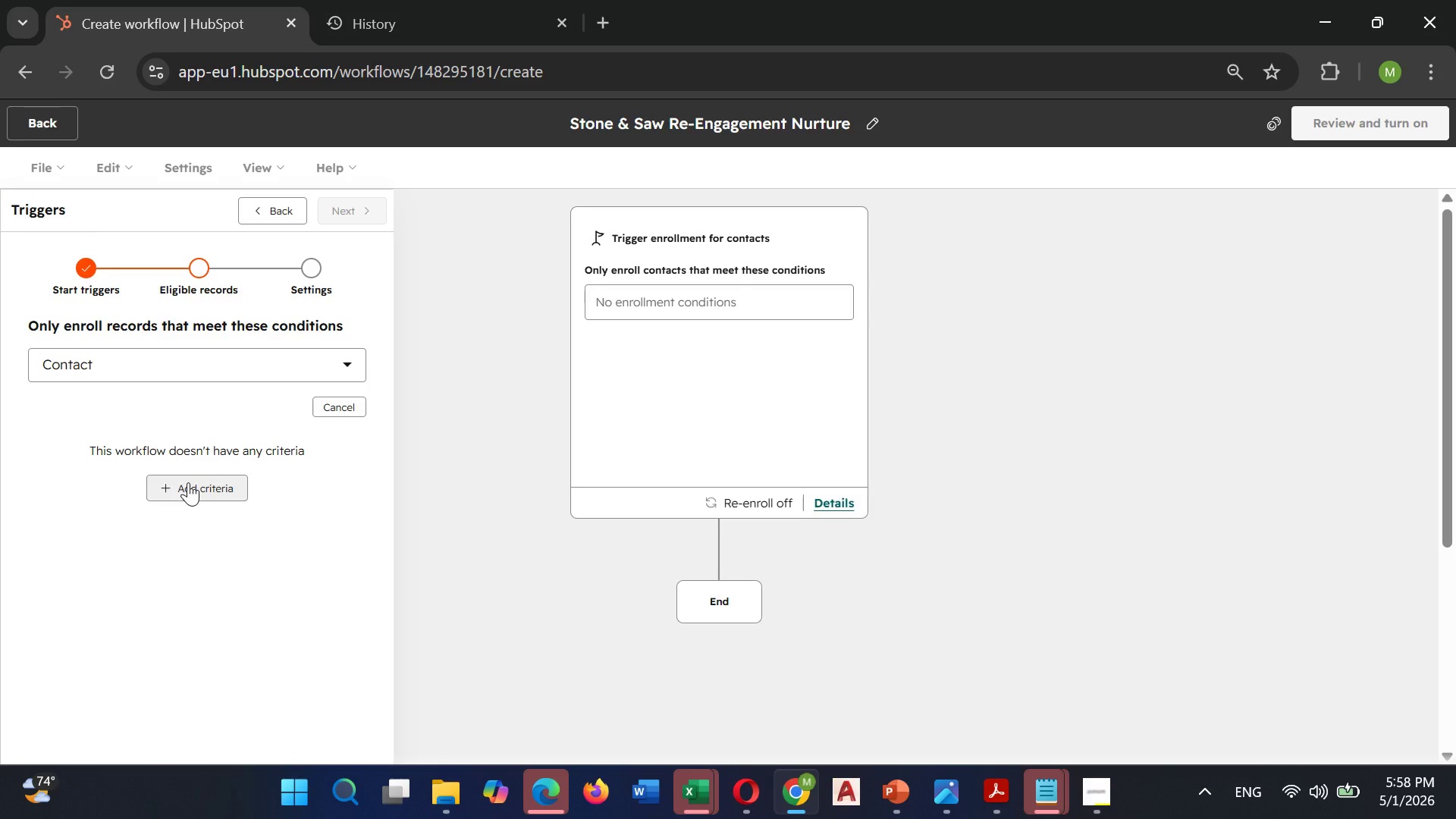 
left_click([188, 482])
 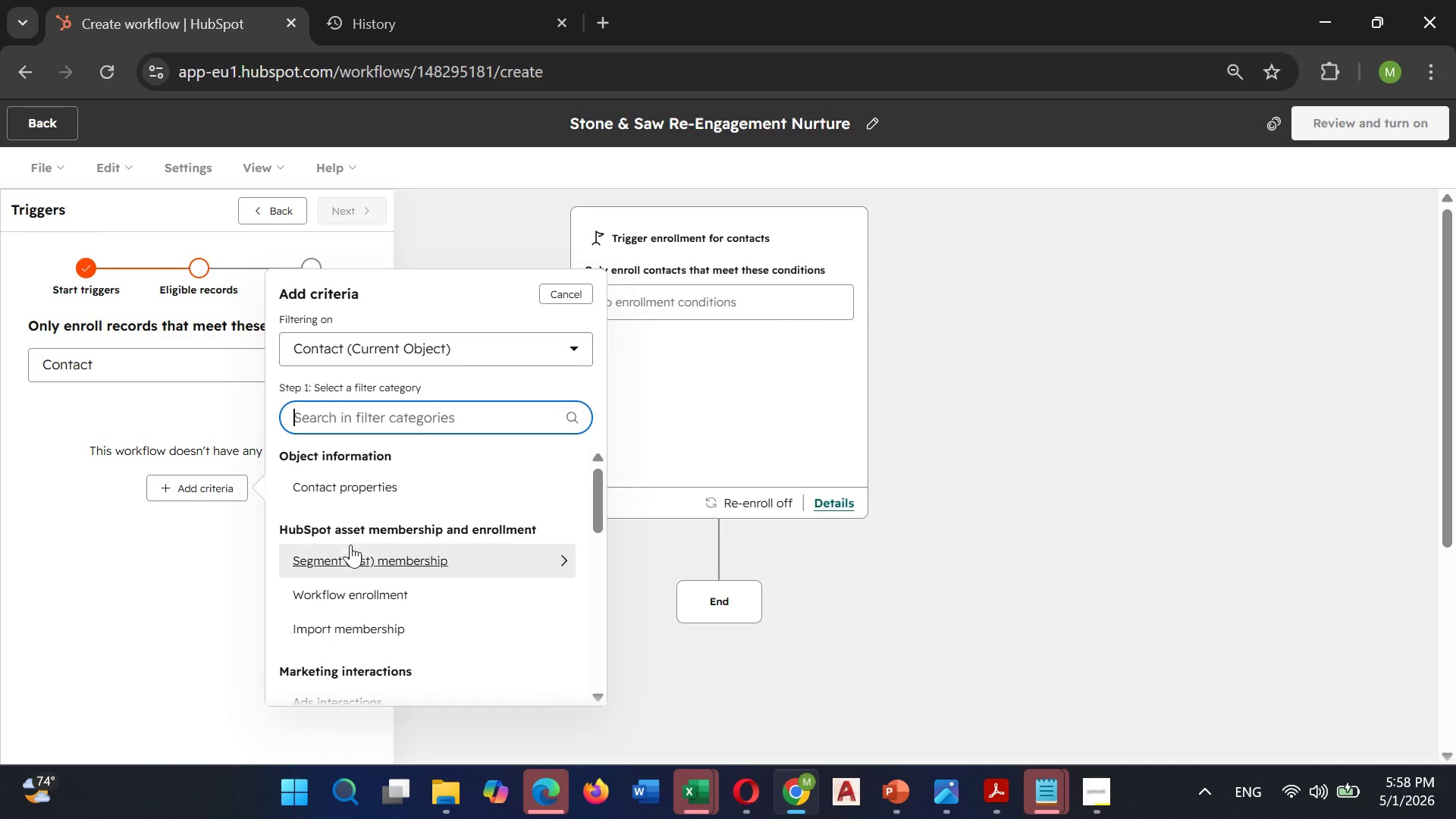 
left_click([356, 560])
 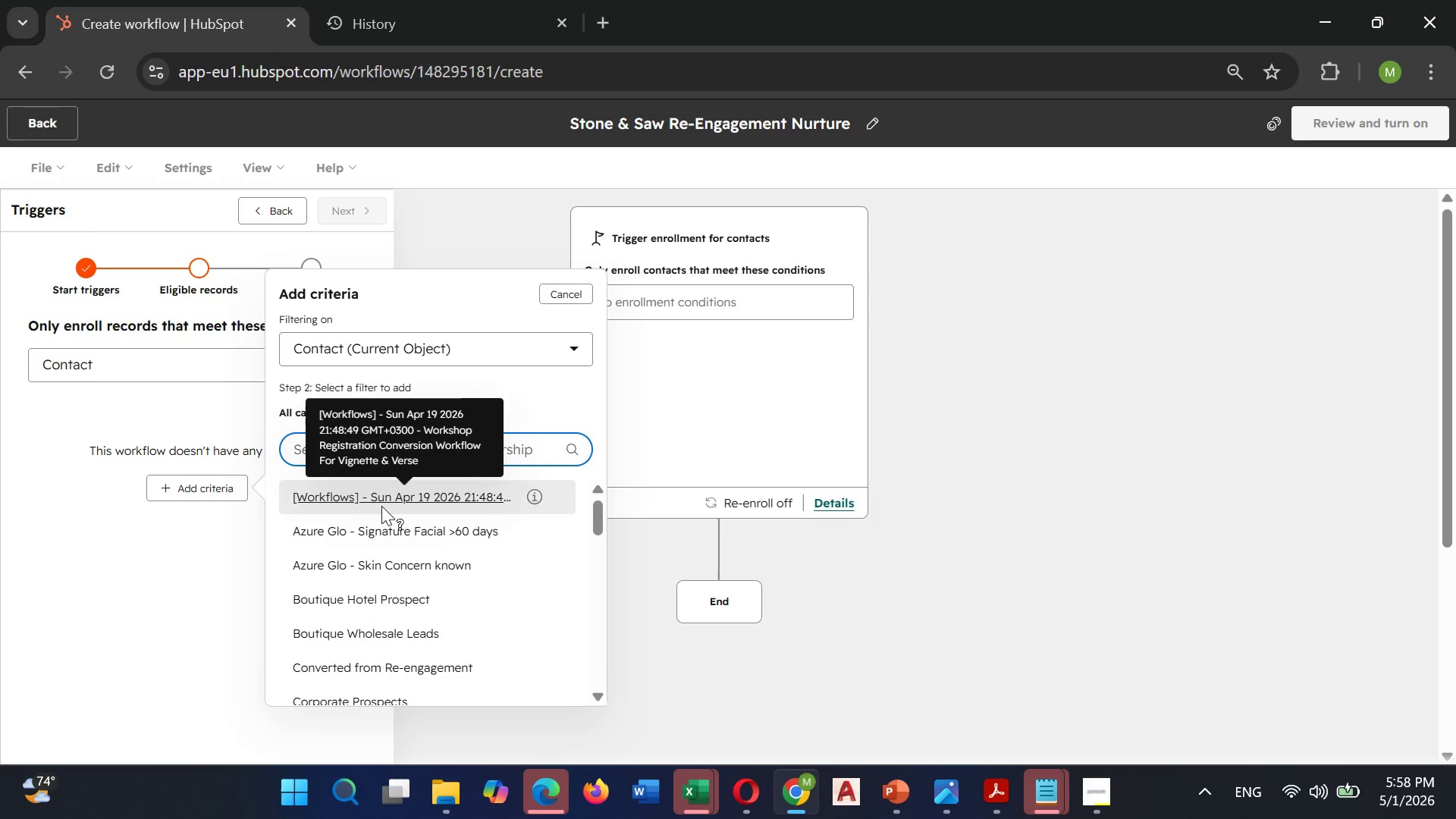 
wait(5.64)
 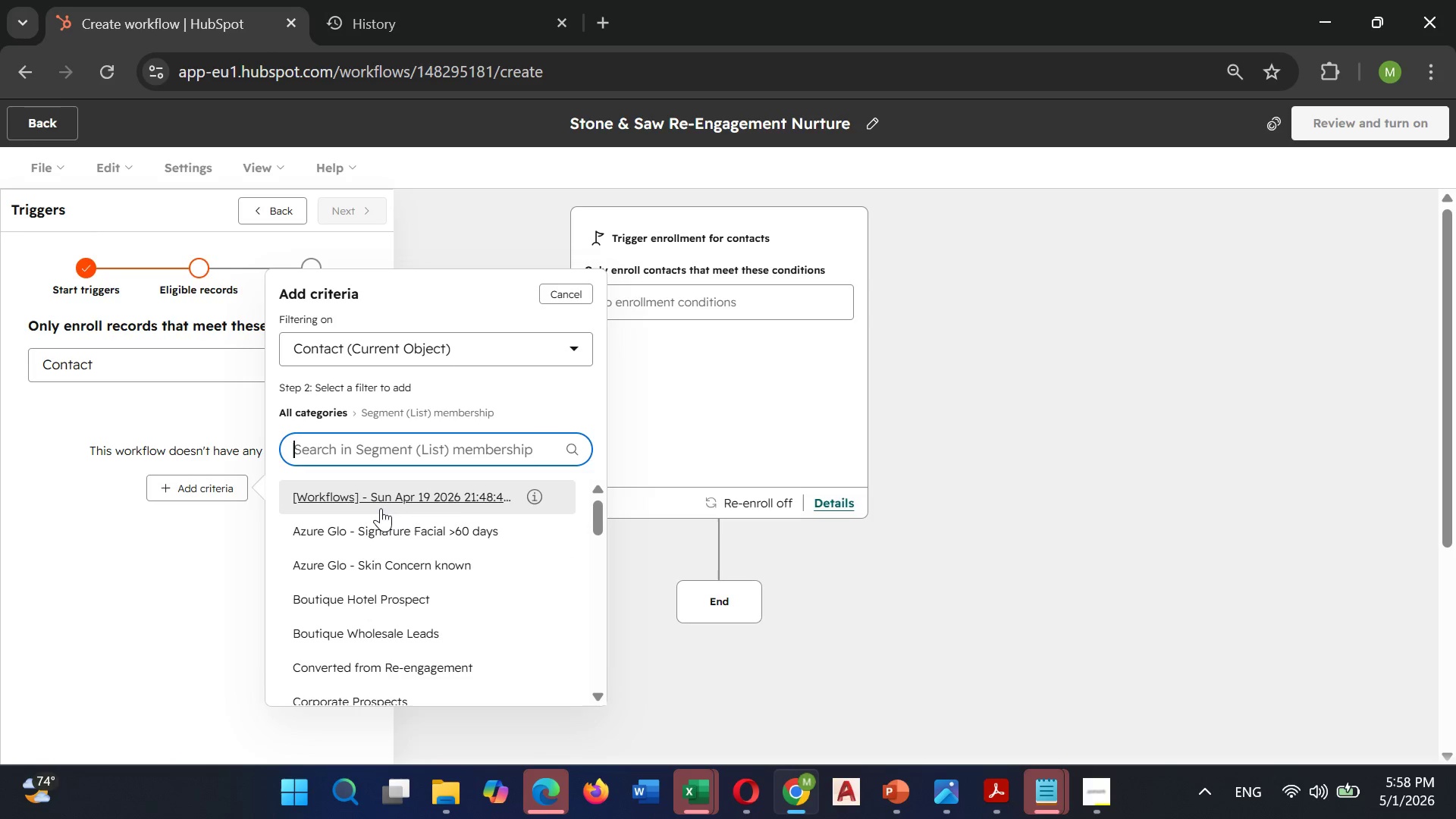 
type(Stall)
 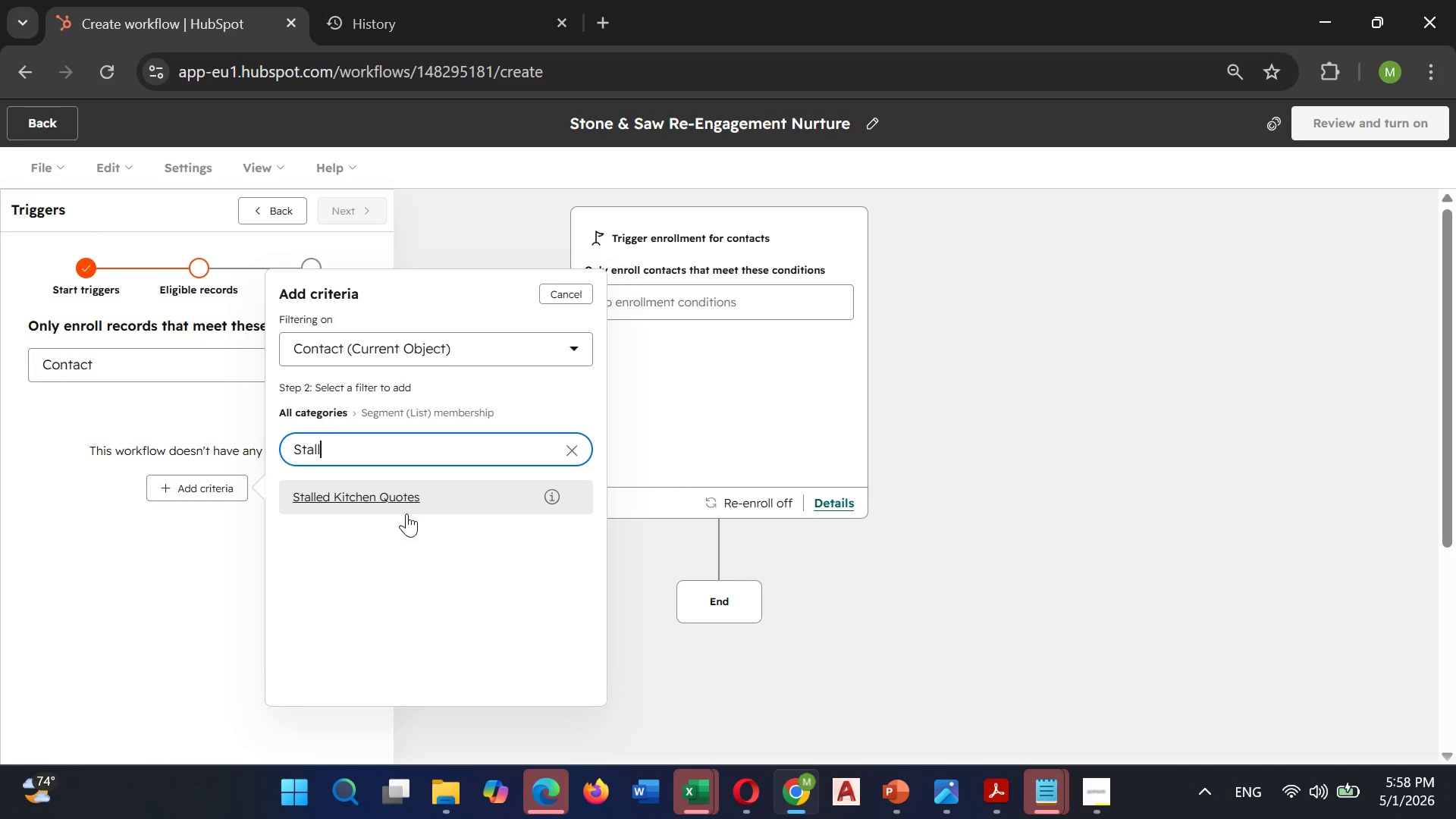 
left_click([398, 480])
 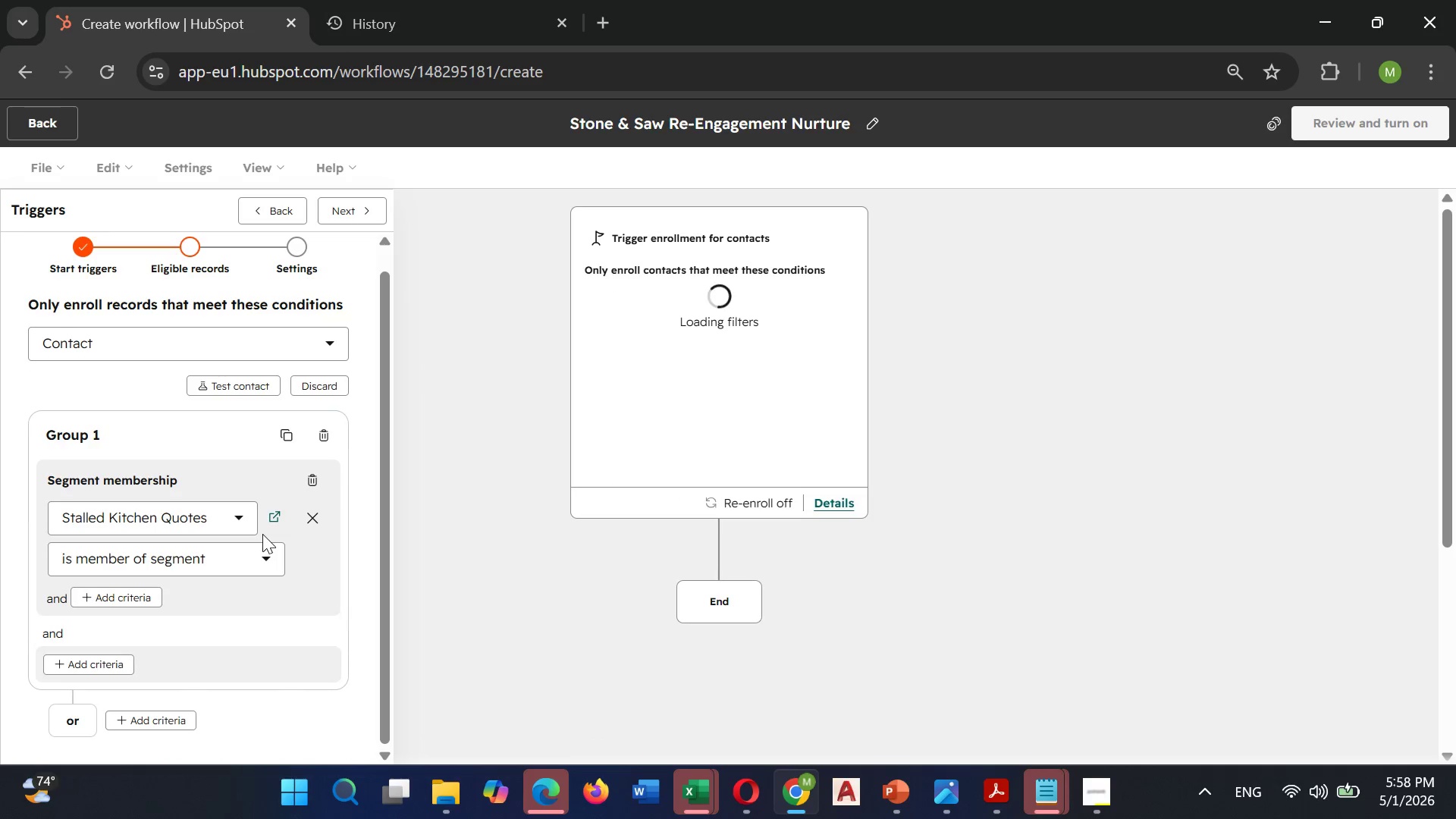 
scroll: coordinate [133, 624], scroll_direction: down, amount: 6.0
 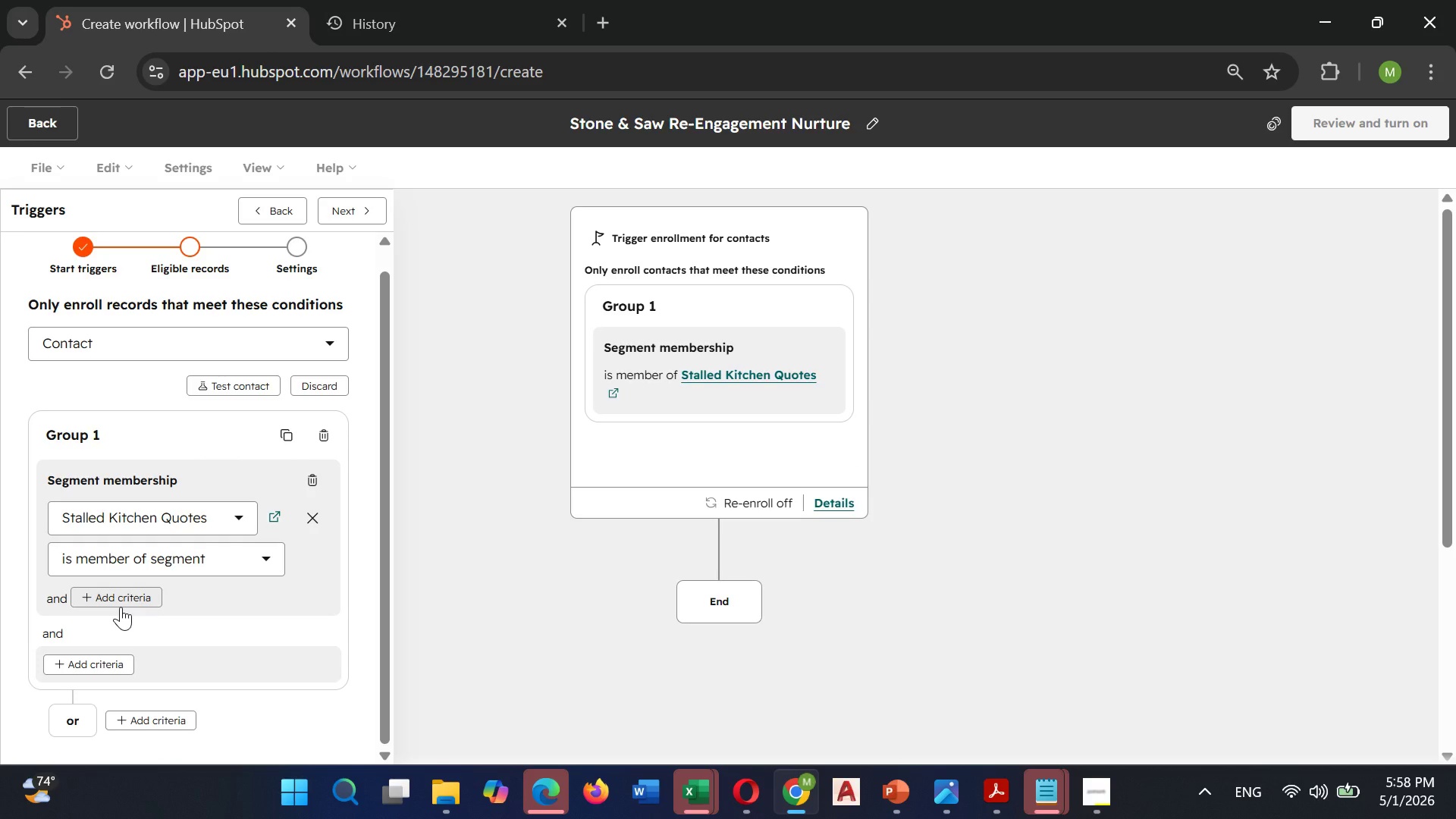 
left_click([121, 607])
 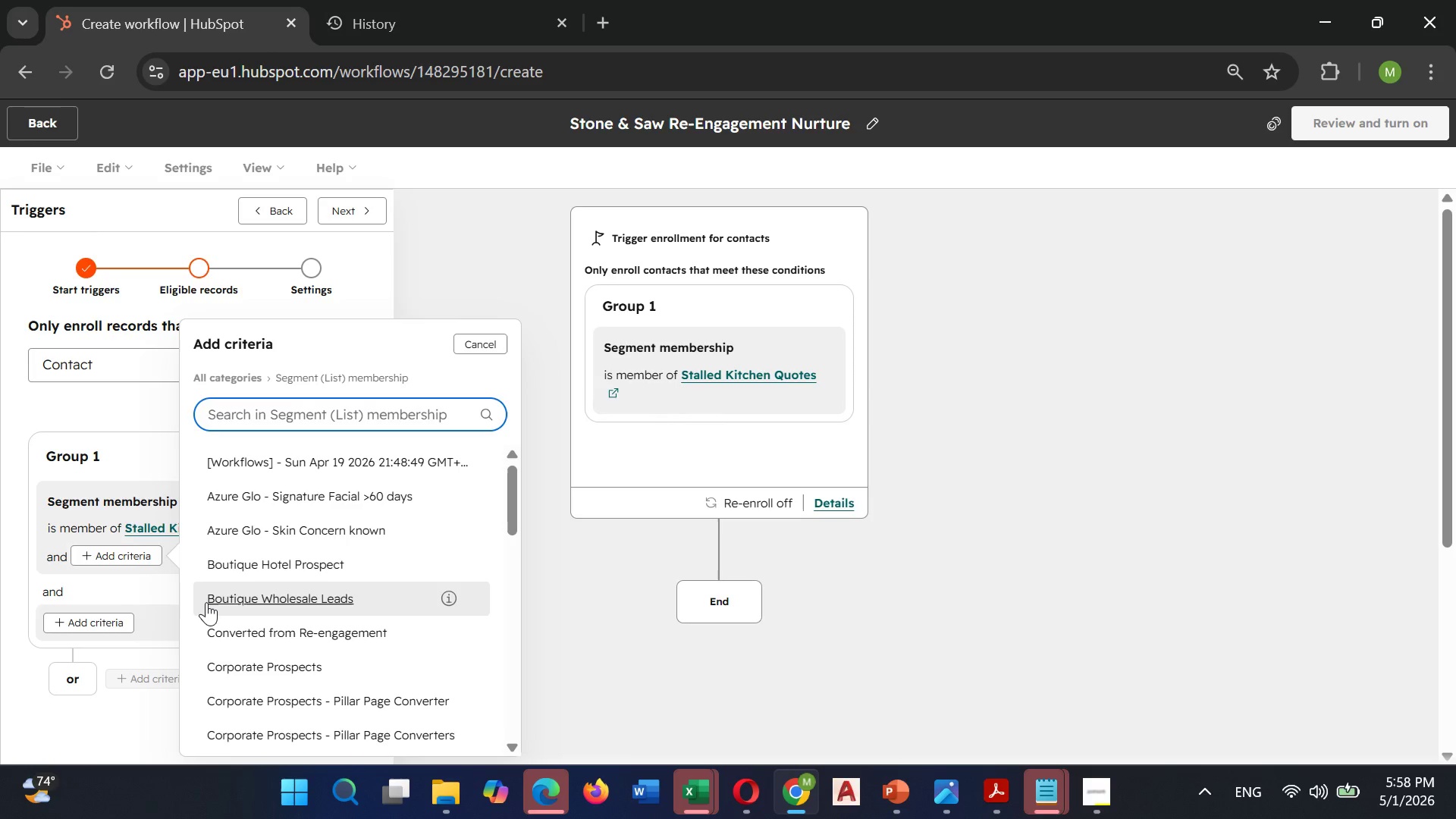 
wait(24.38)
 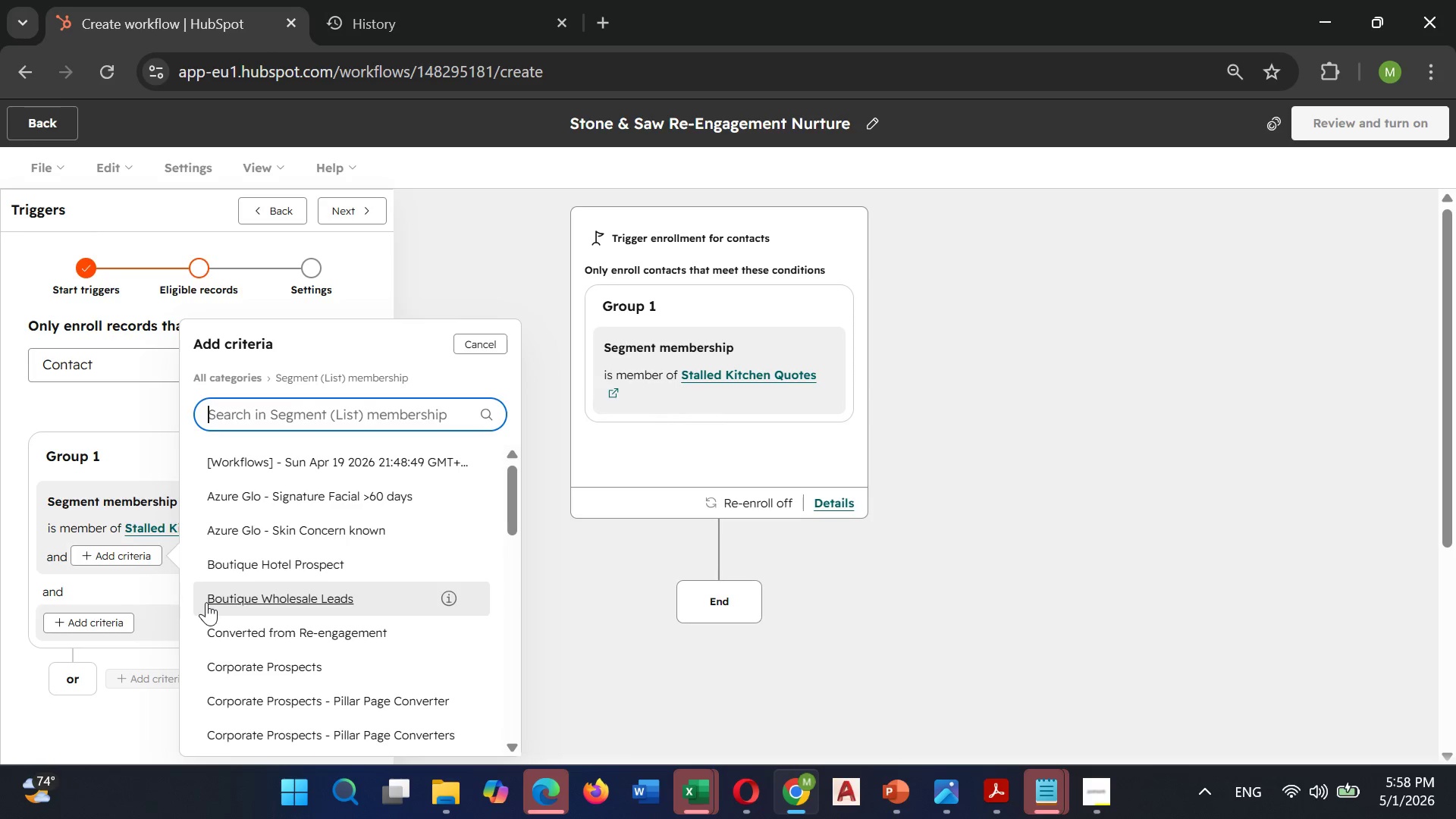 
type(Re)
 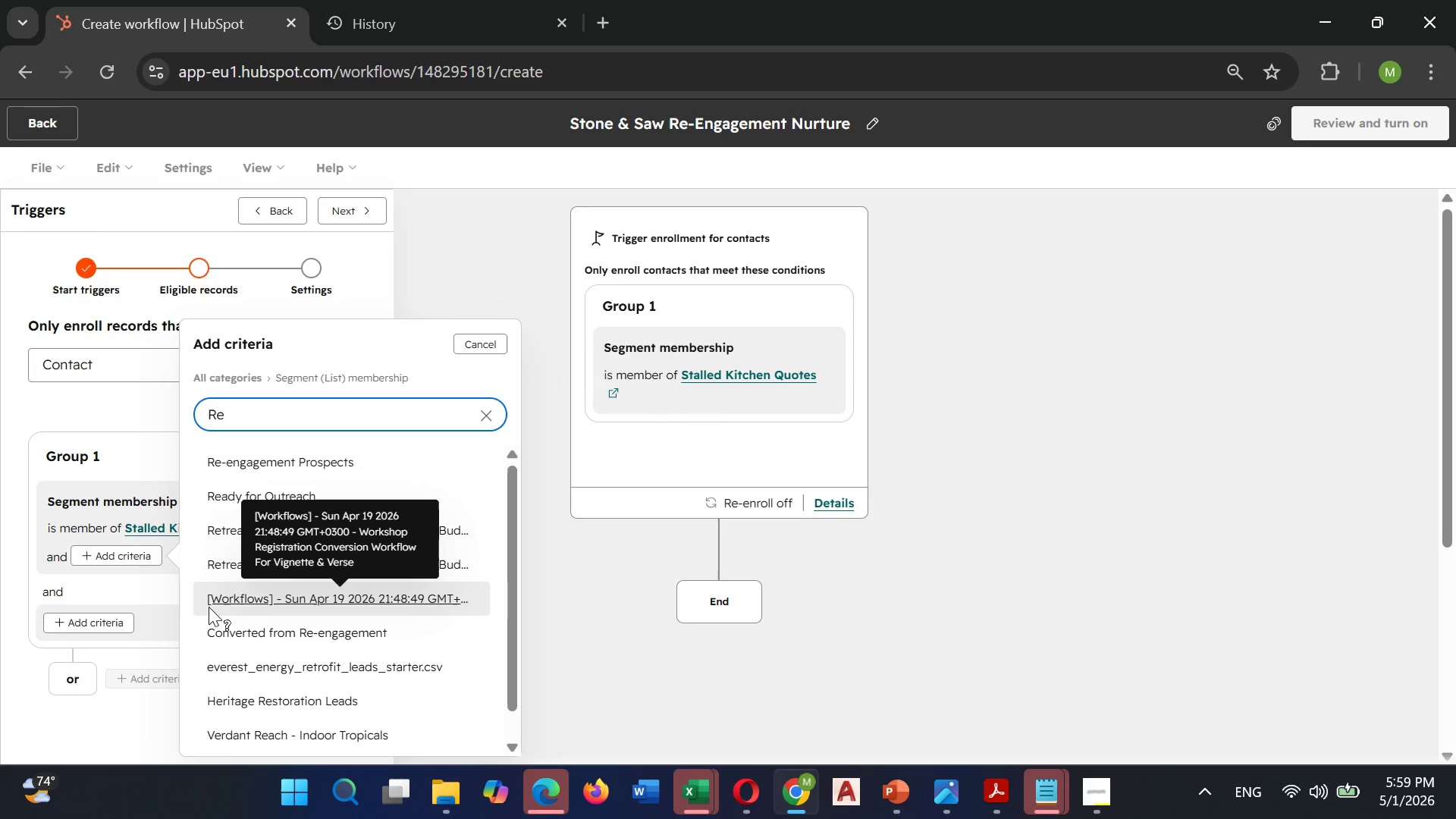 
wait(9.89)
 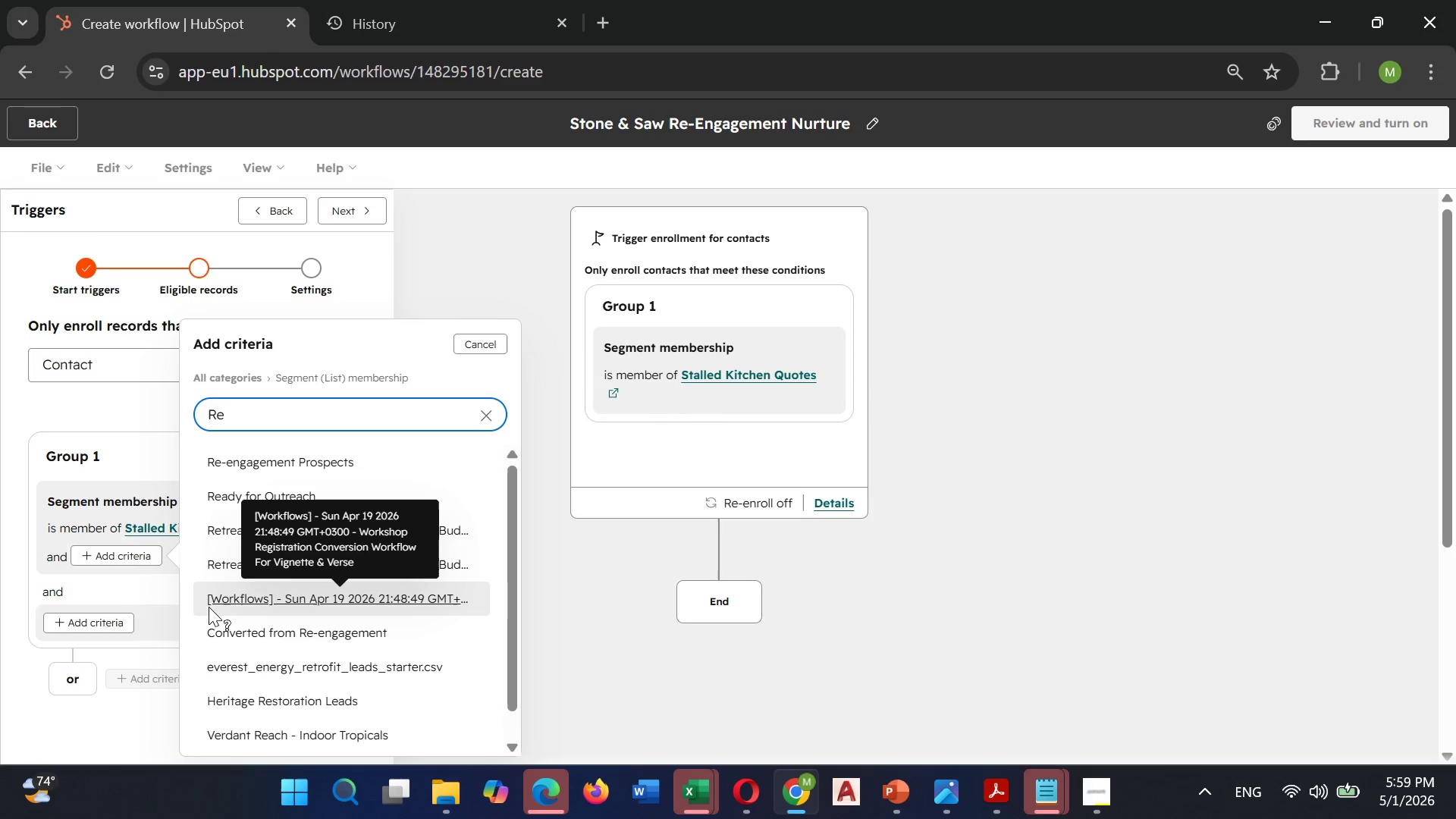 
key(Minus)
 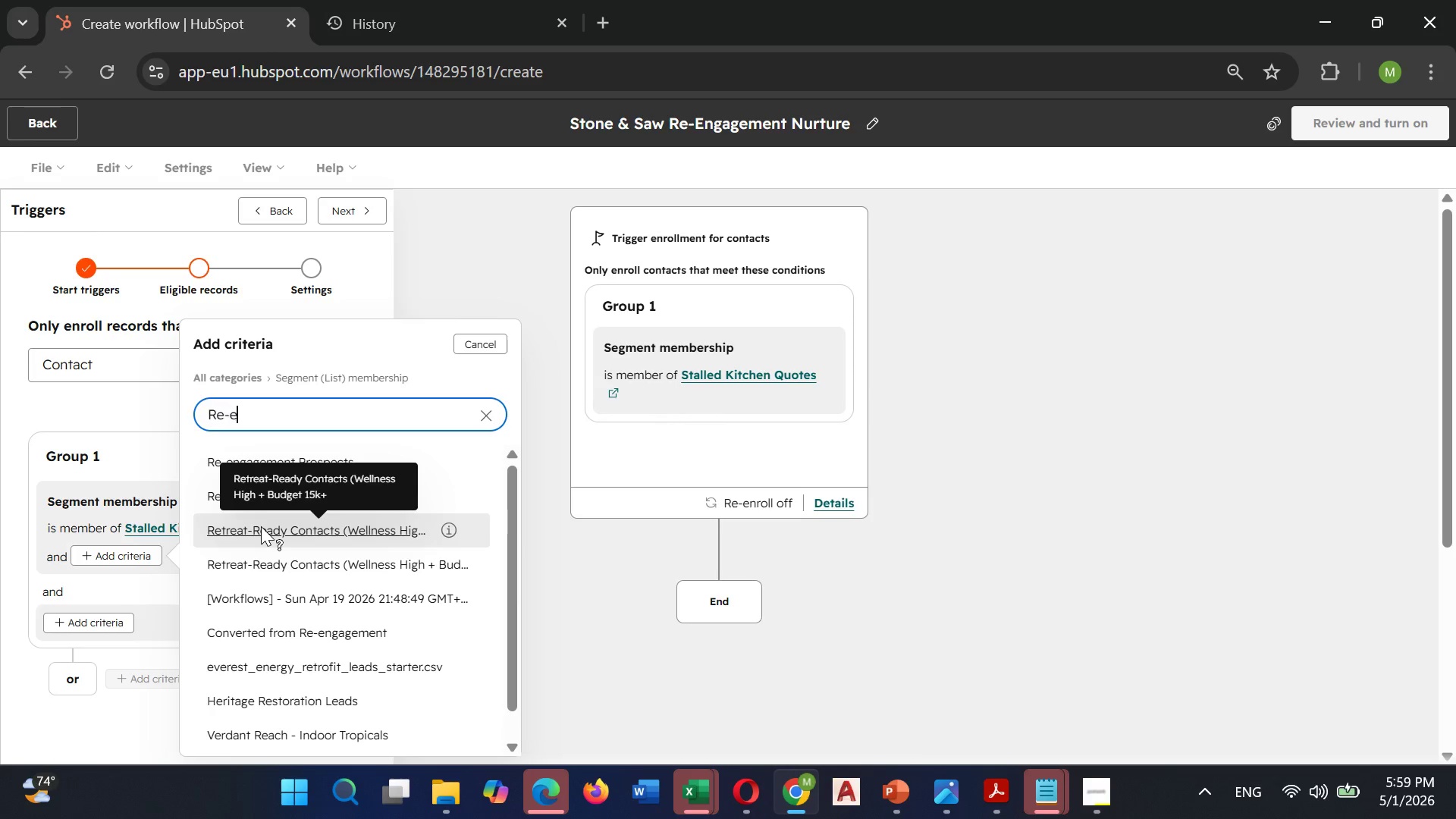 
key(E)
 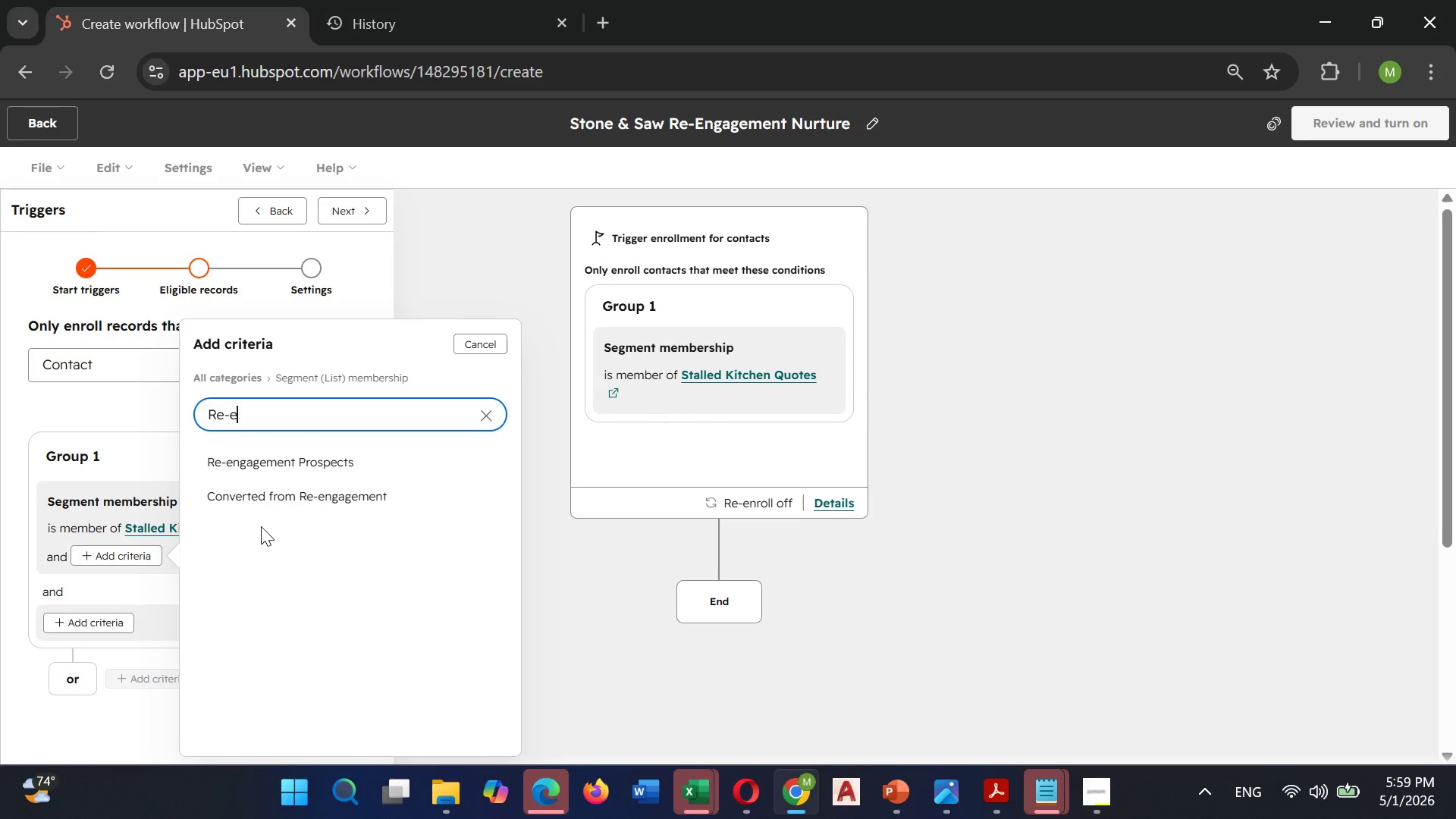 
key(Backspace)
 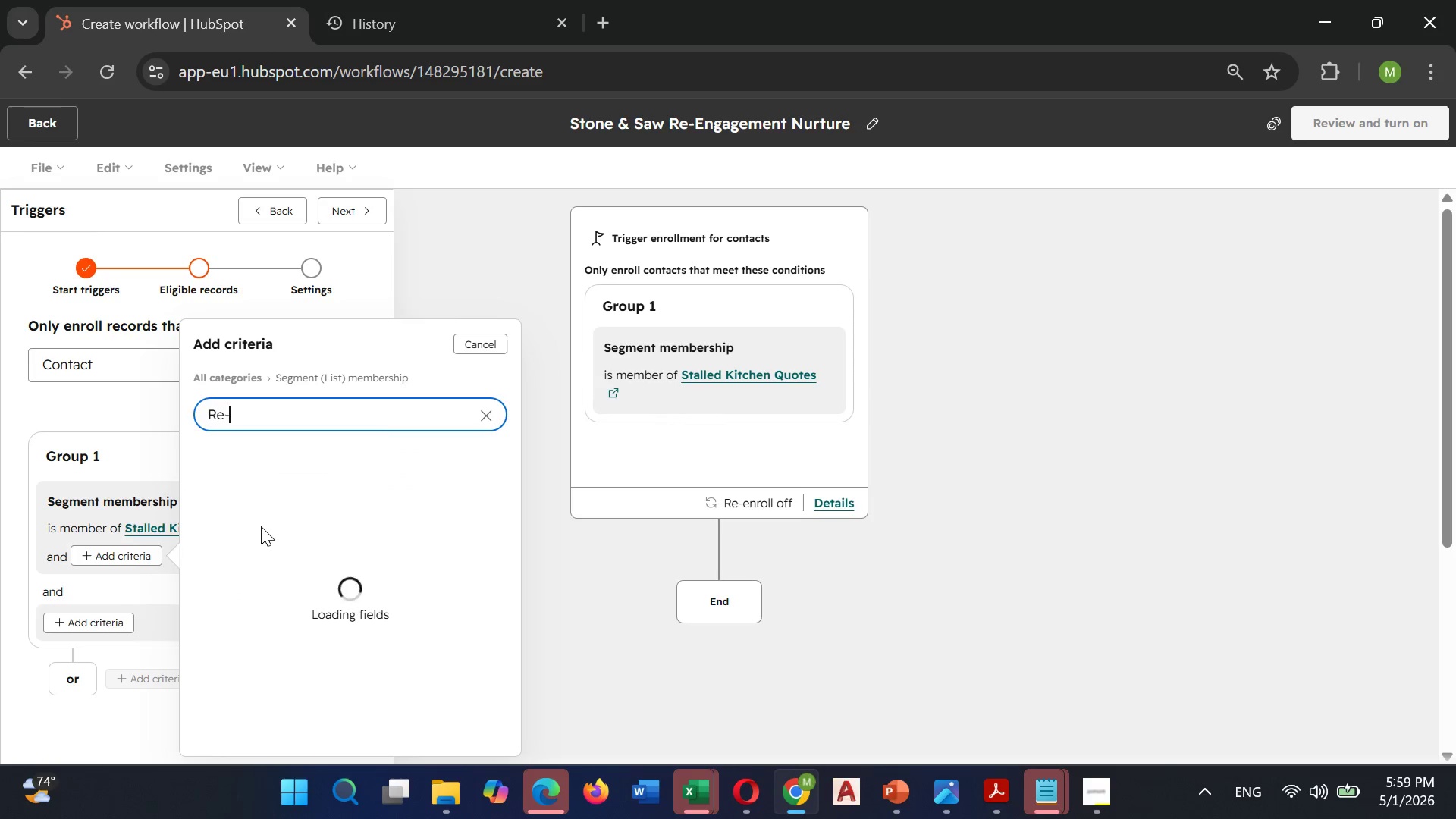 
key(Backspace)
 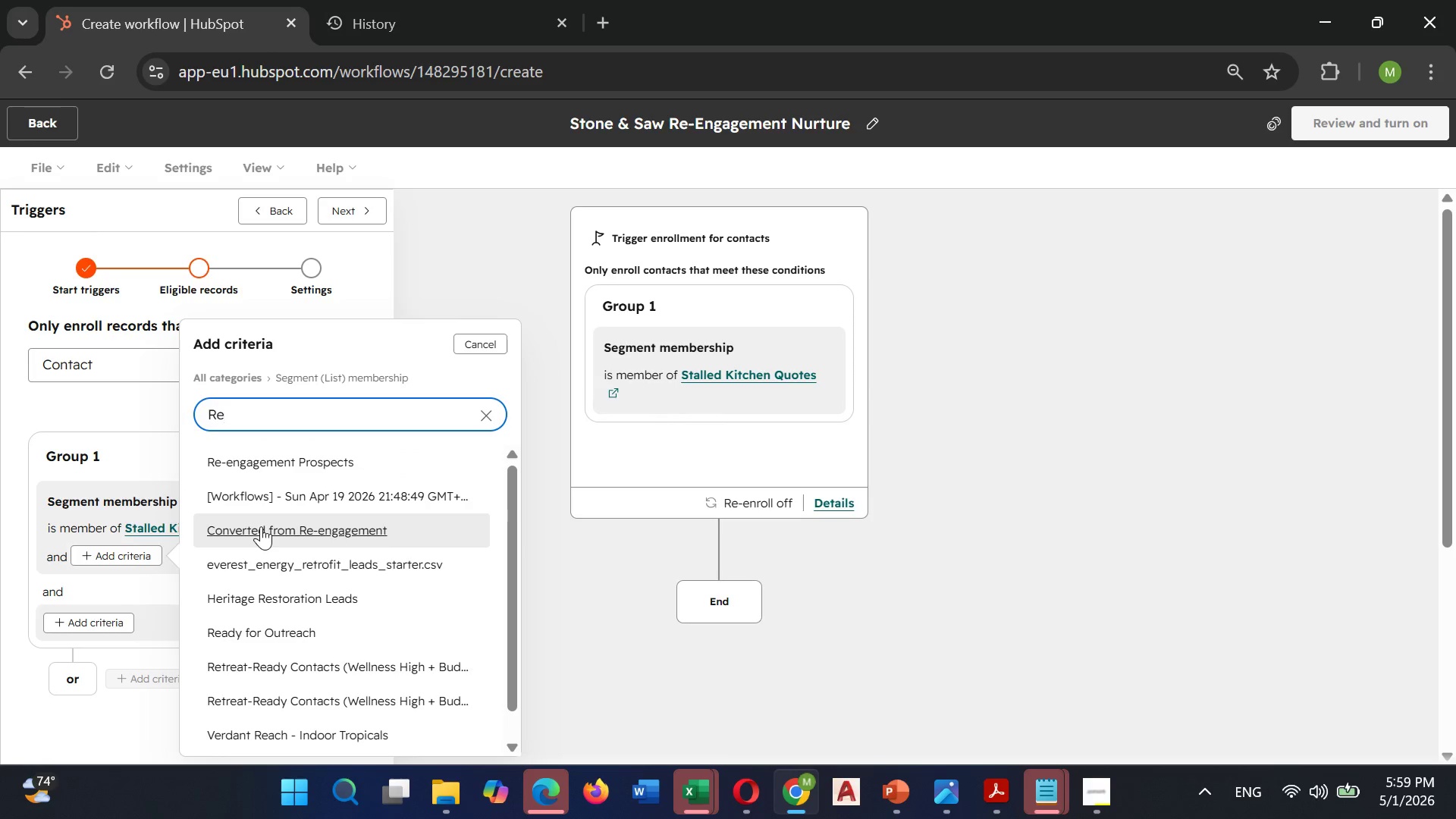 
key(Space)
 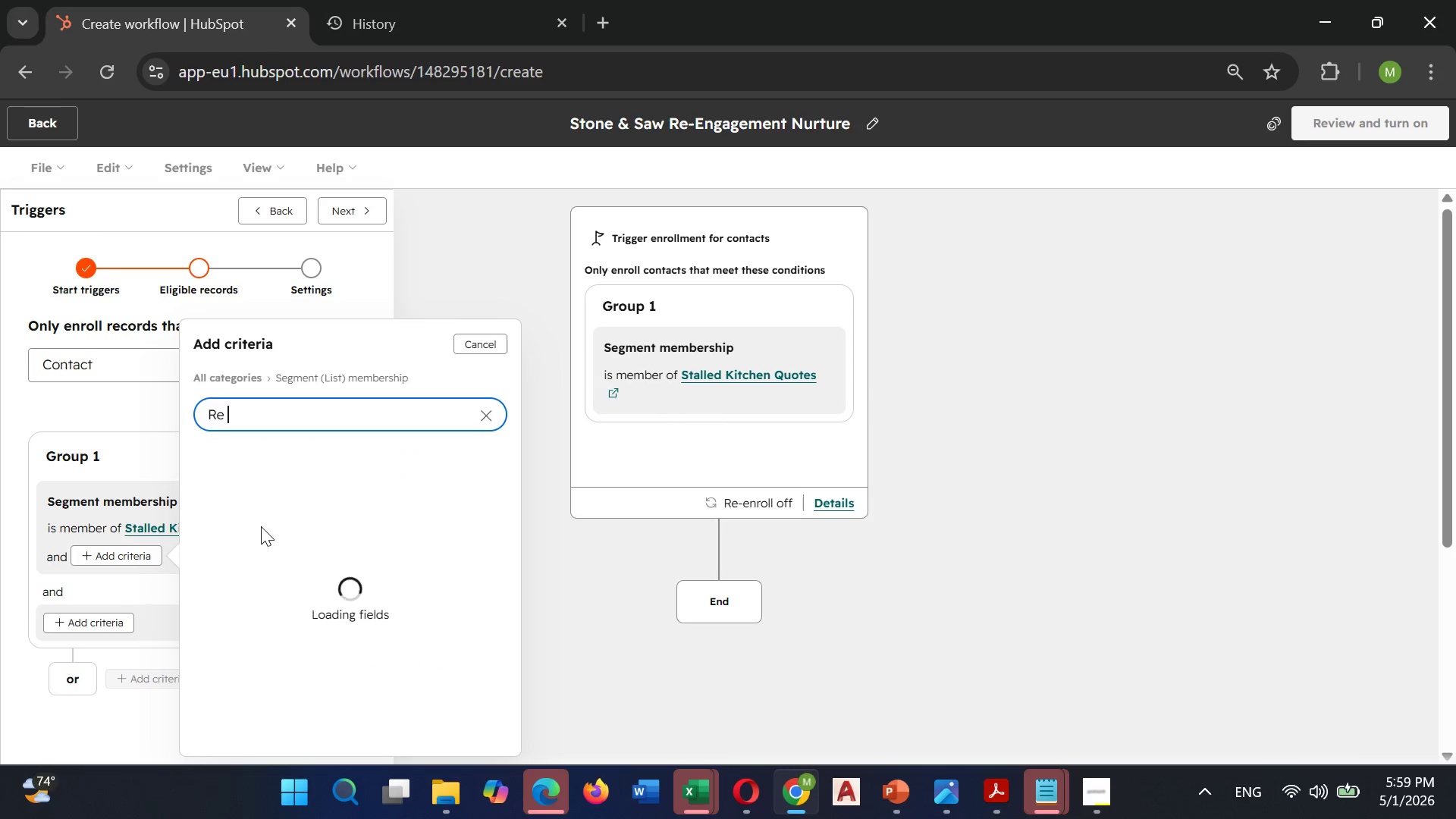 
key(Minus)
 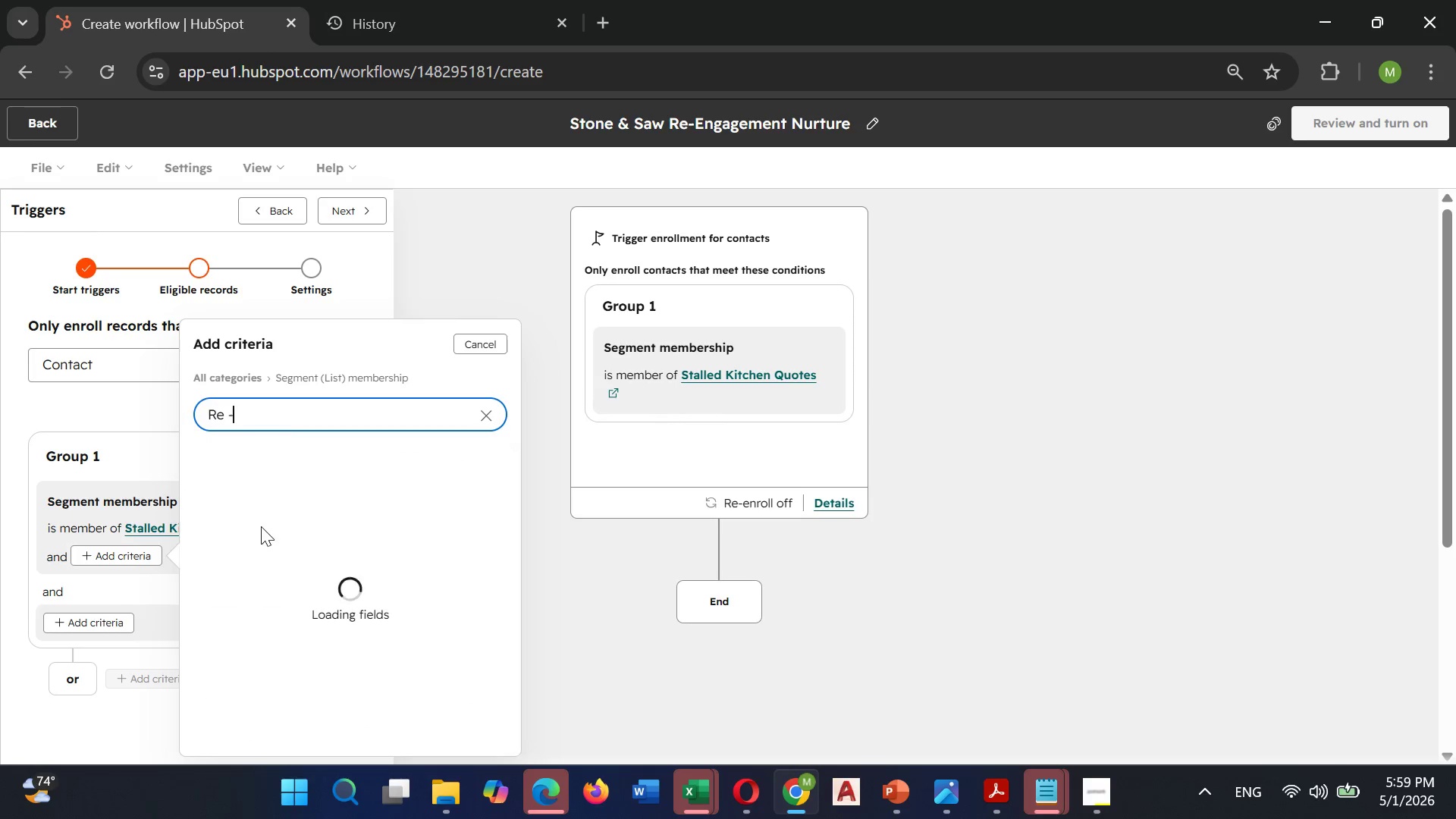 
key(E)
 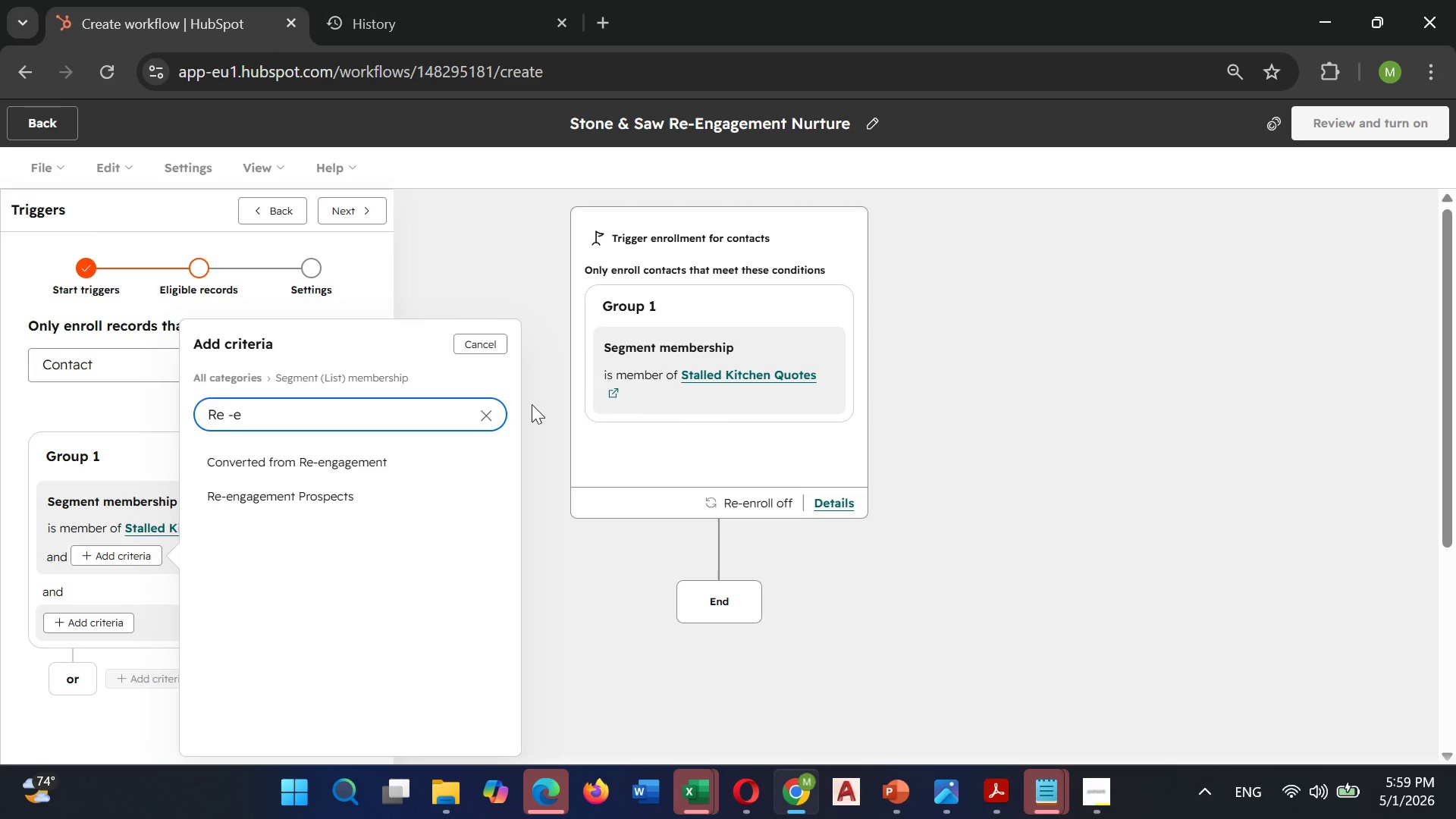 
left_click([495, 410])
 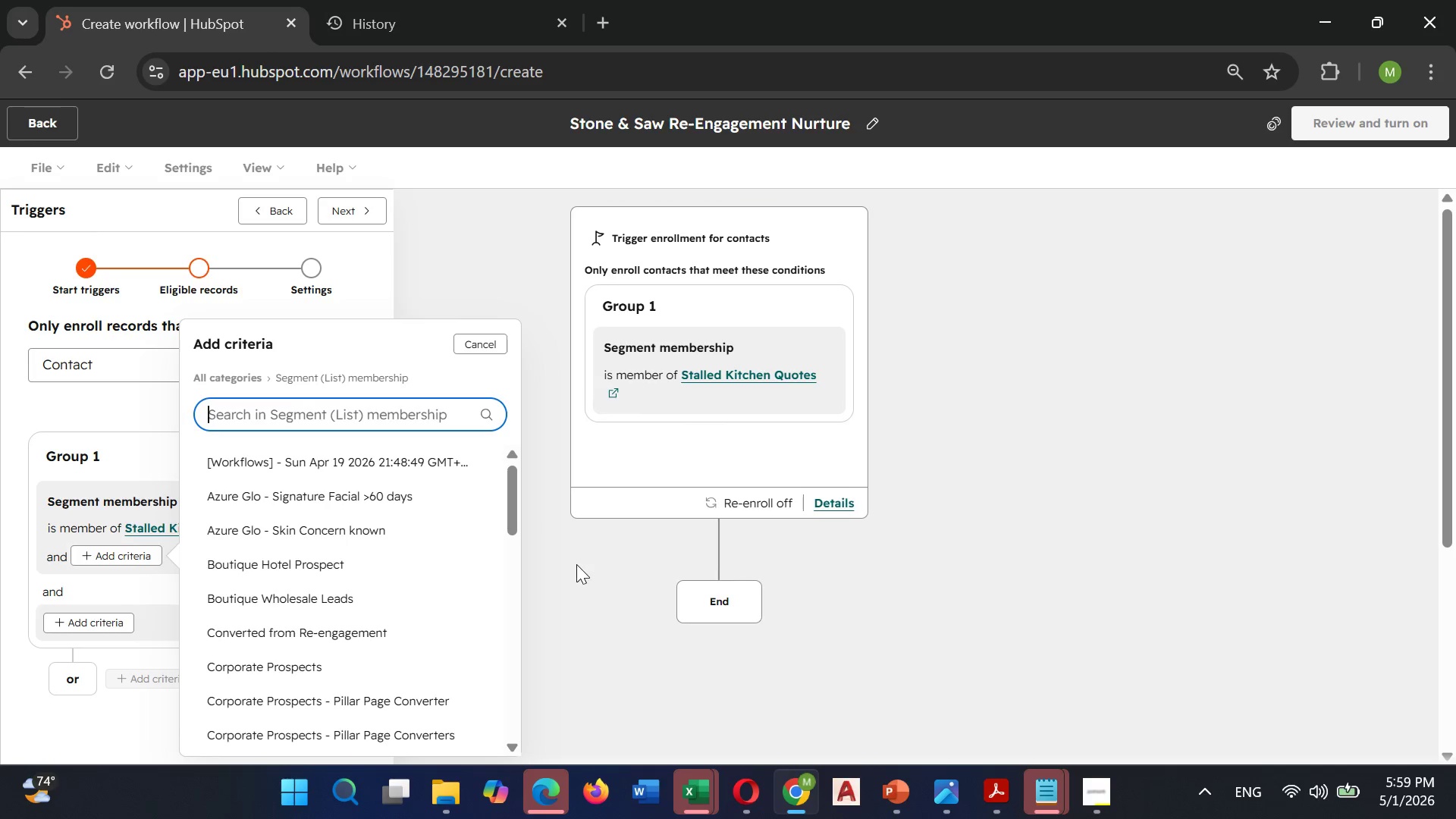 
left_click([573, 564])
 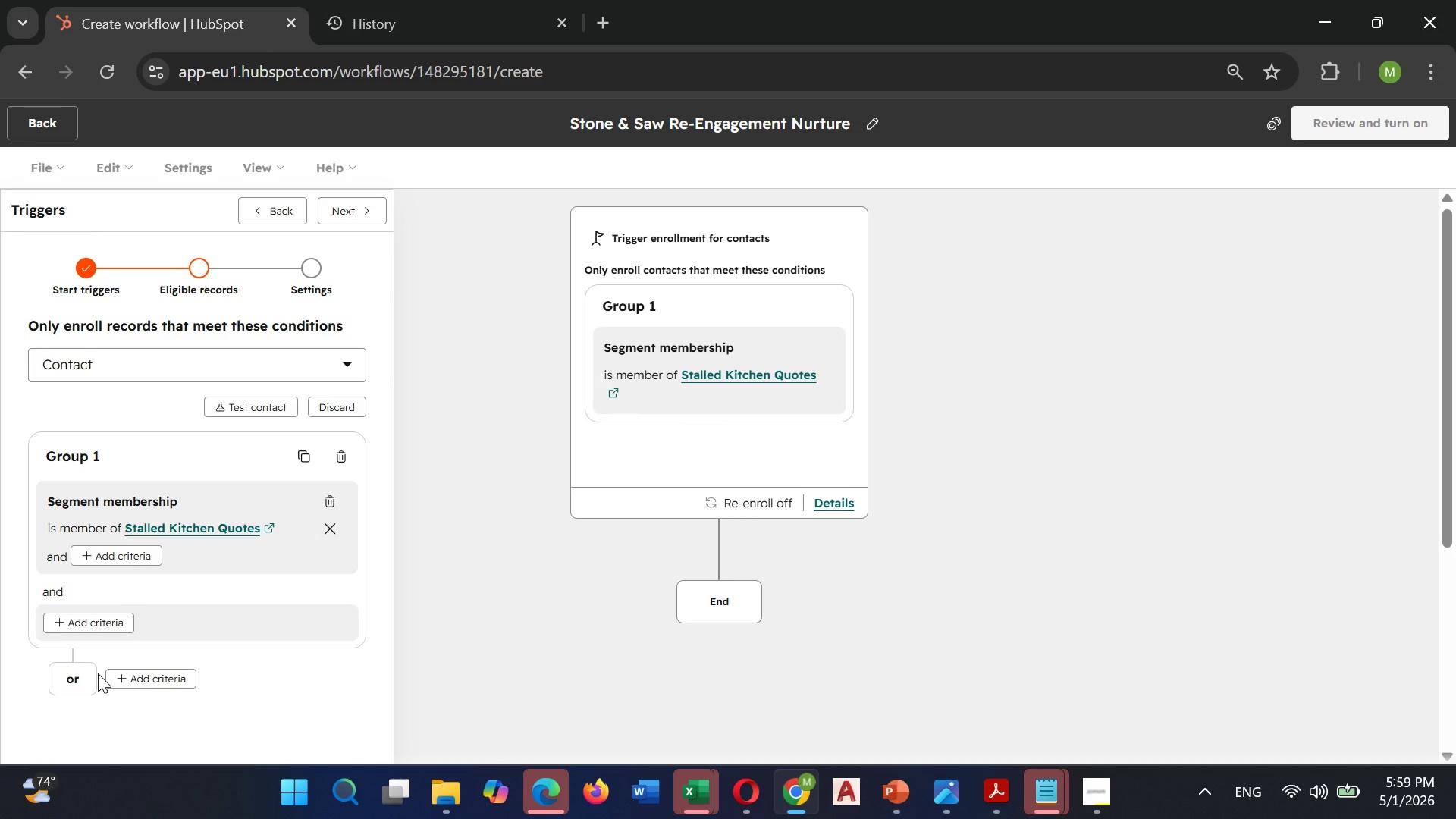 
wait(15.28)
 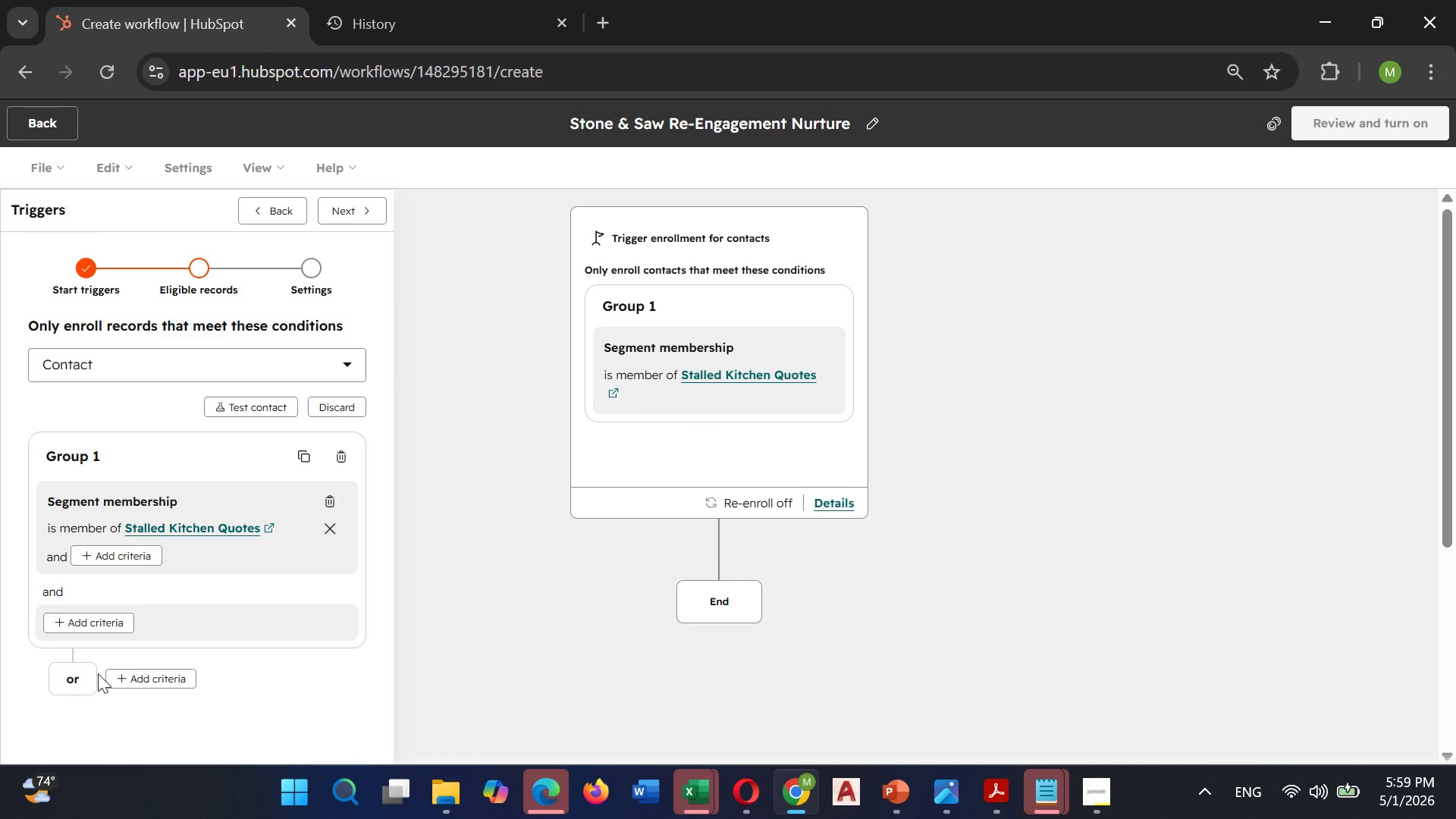 
left_click([137, 680])
 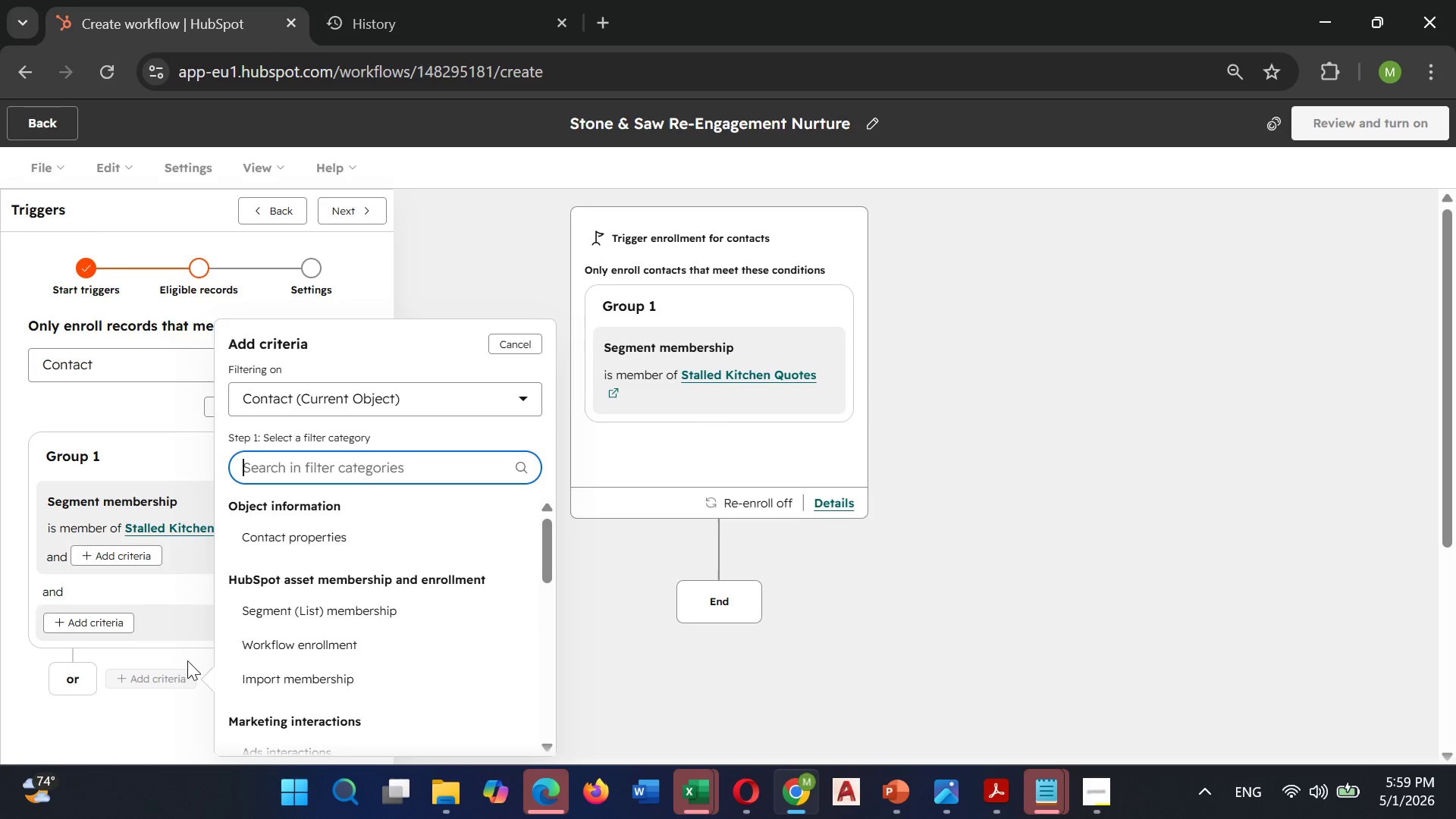 
left_click([315, 551])
 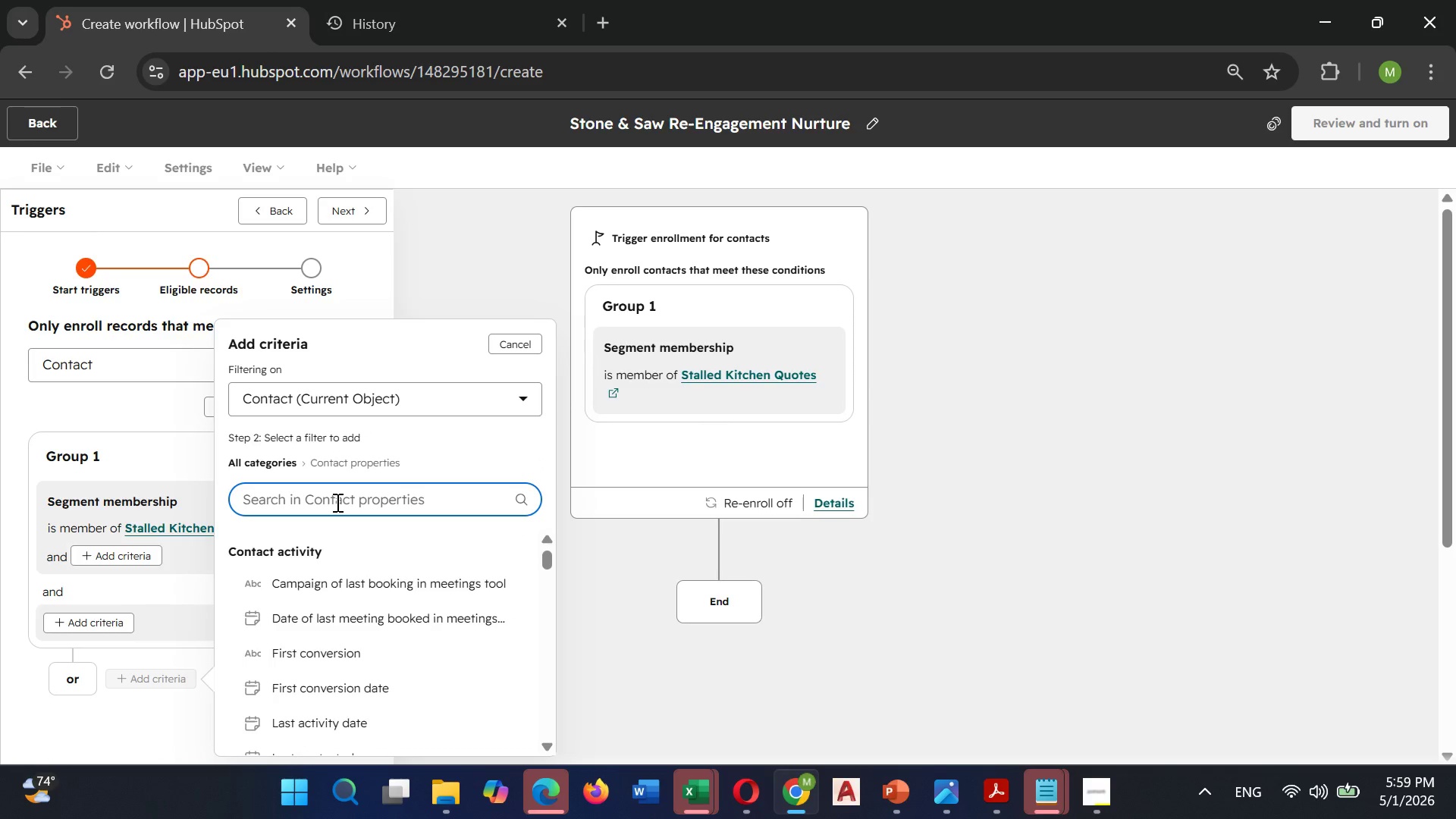 
type(Re -en)
 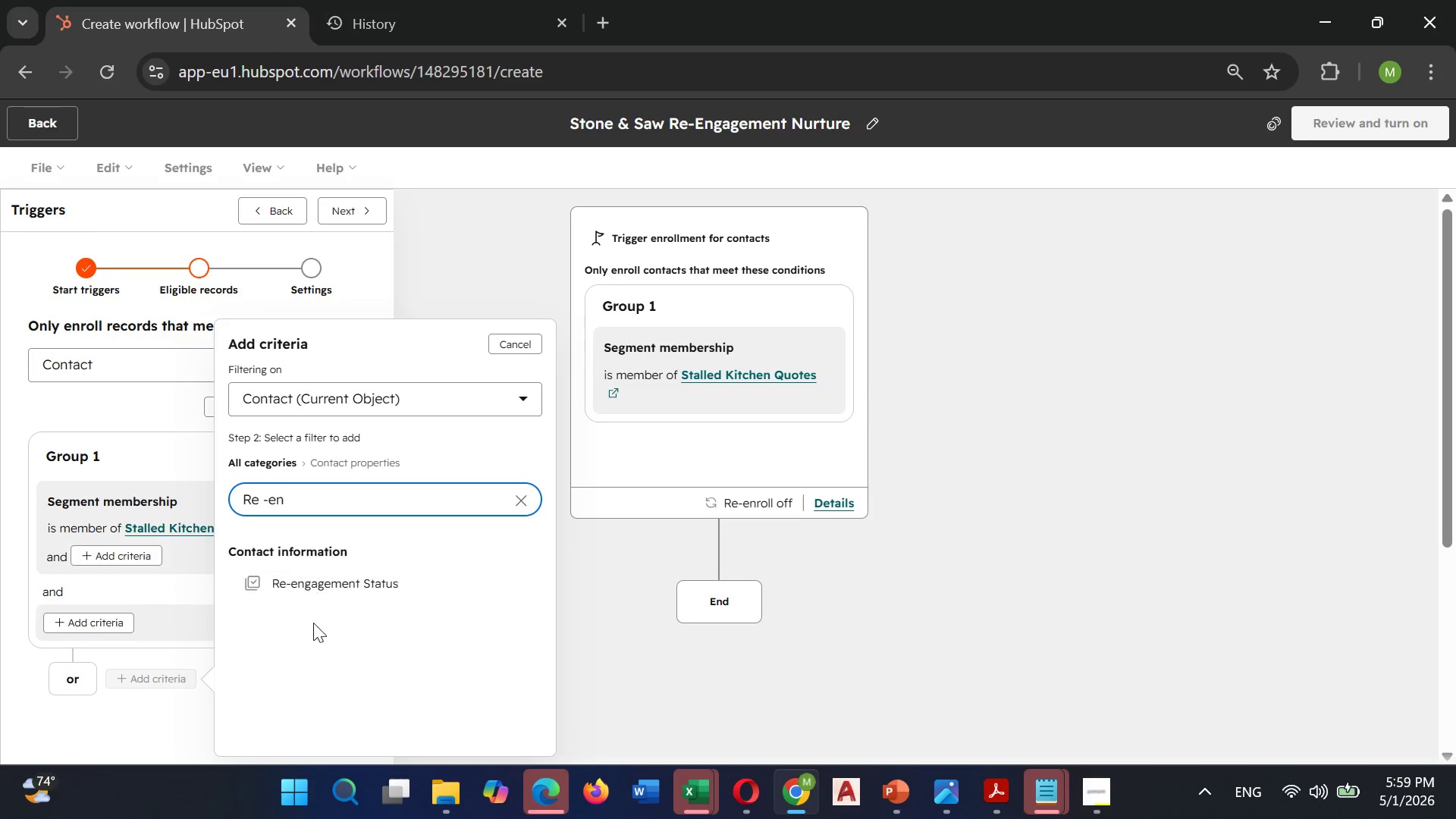 
left_click([344, 582])
 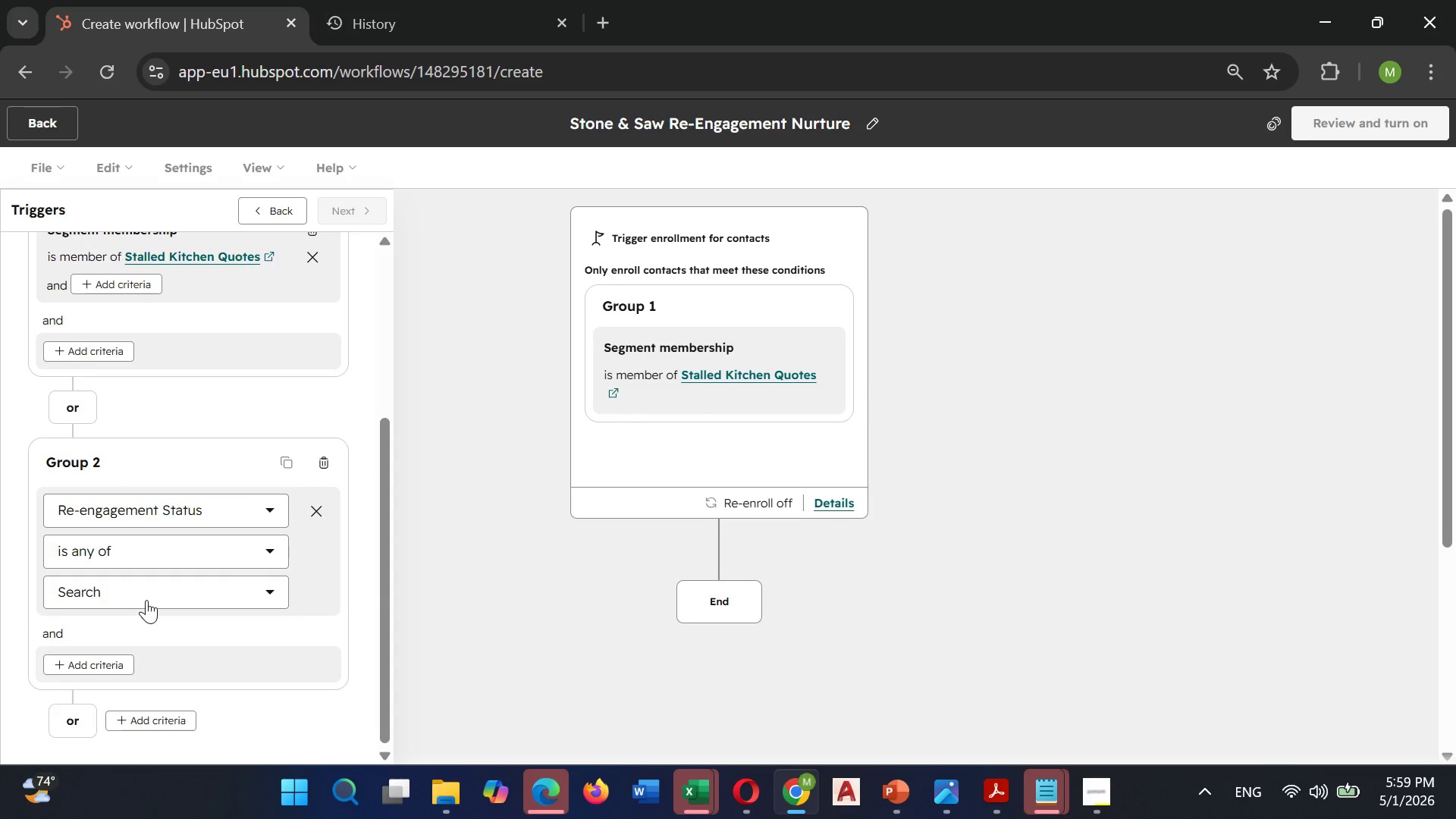 
left_click([141, 598])
 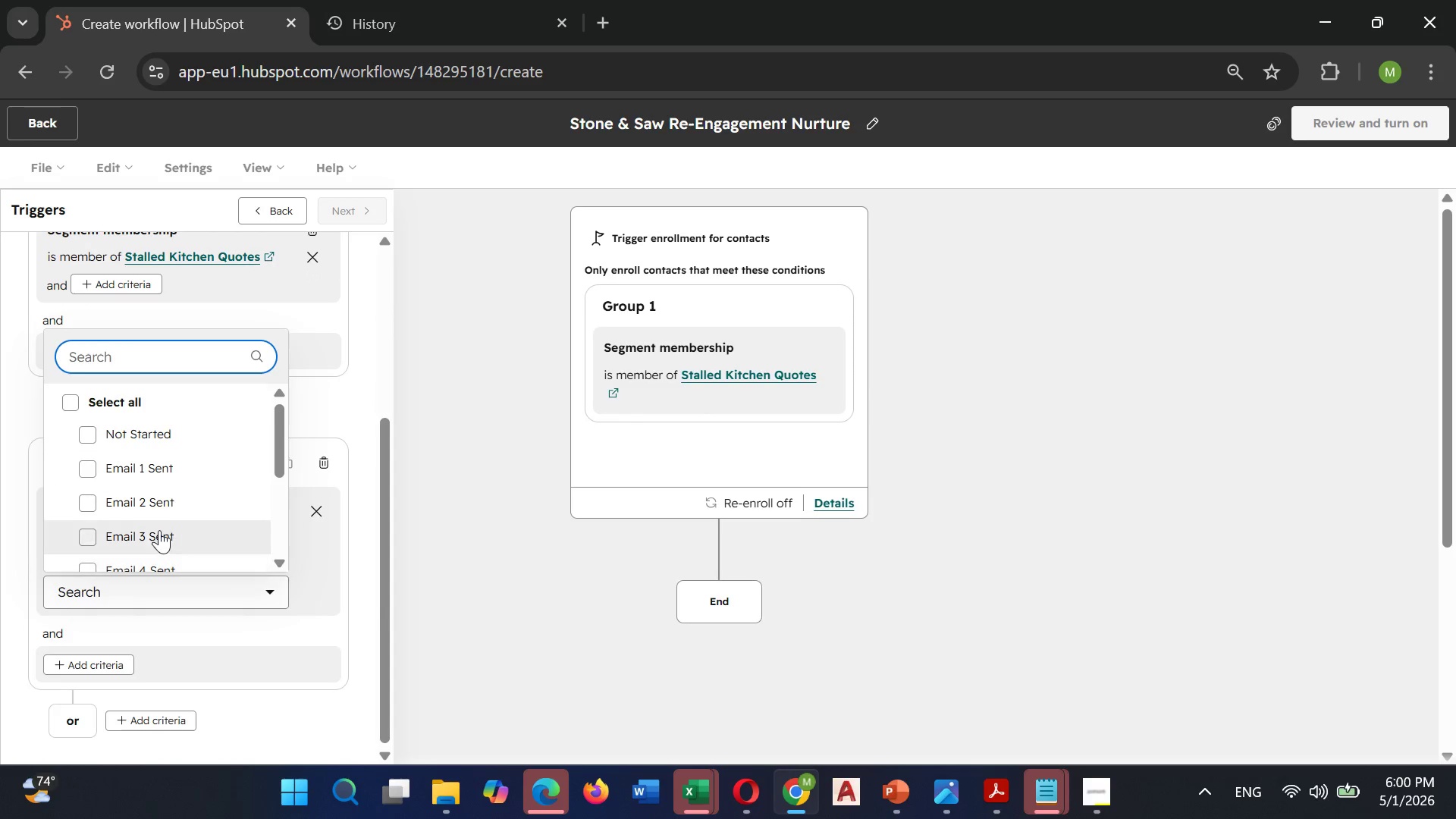 
scroll: coordinate [160, 530], scroll_direction: down, amount: 2.0
 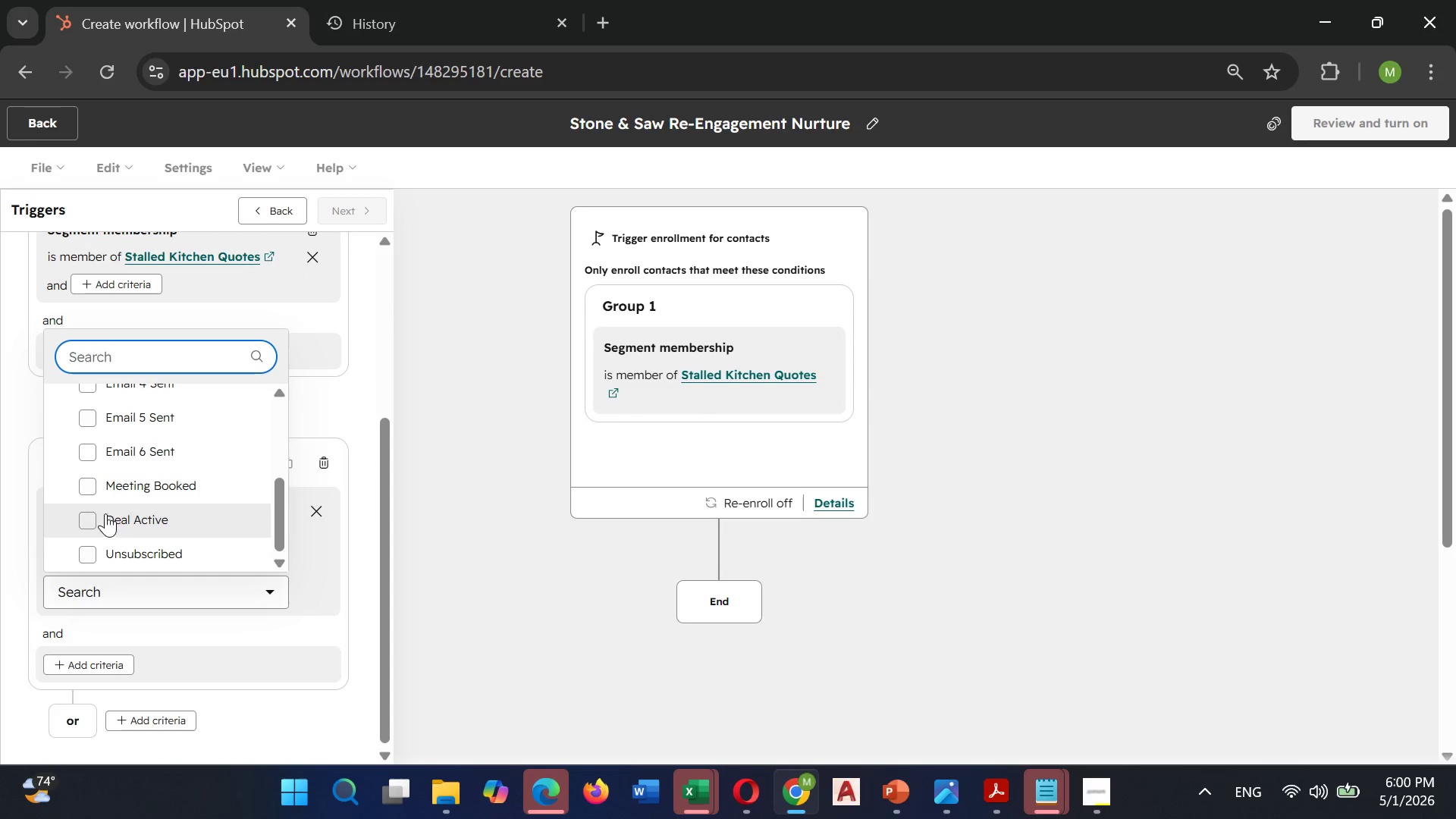 
left_click([86, 517])
 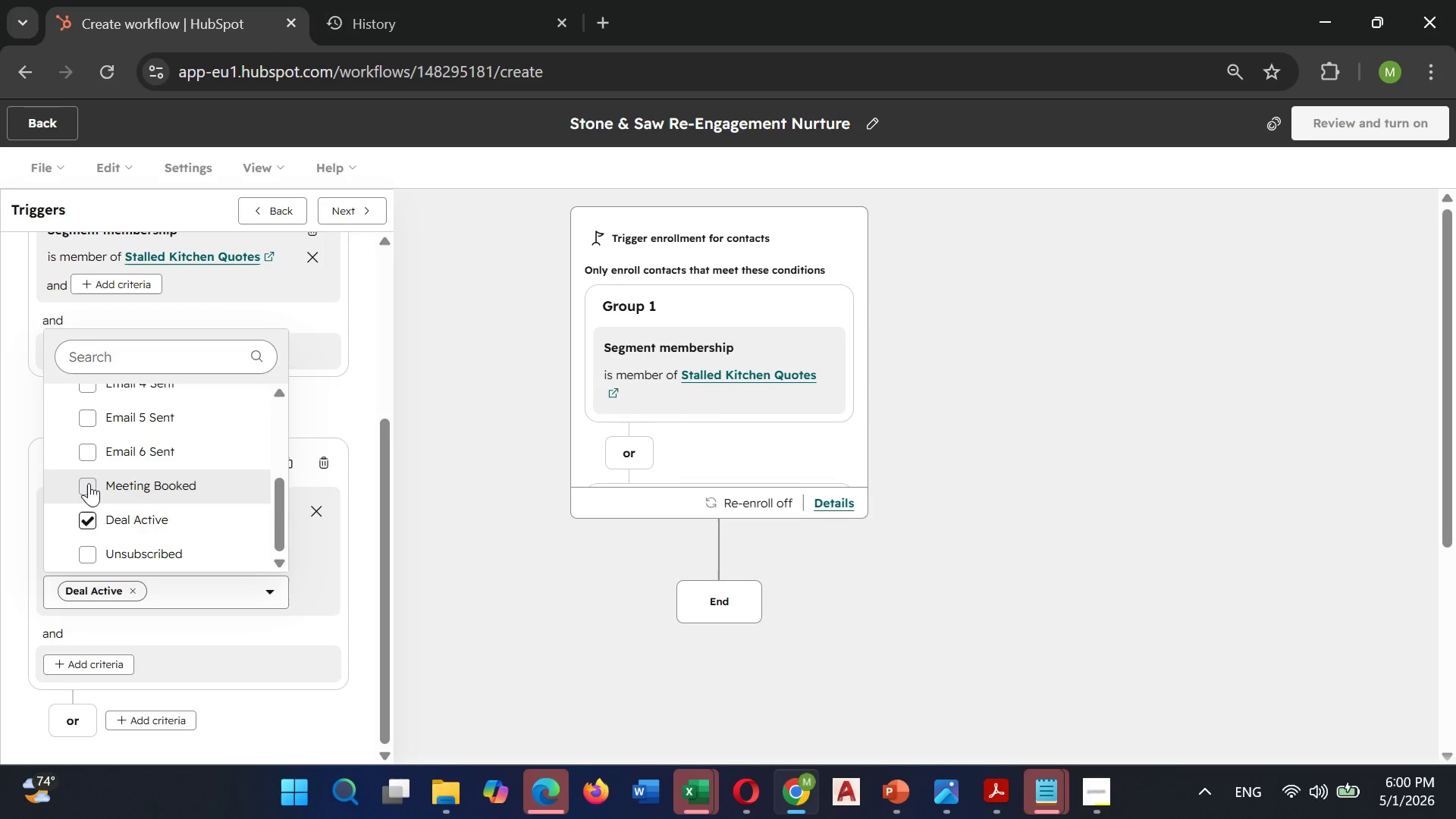 
left_click([98, 483])
 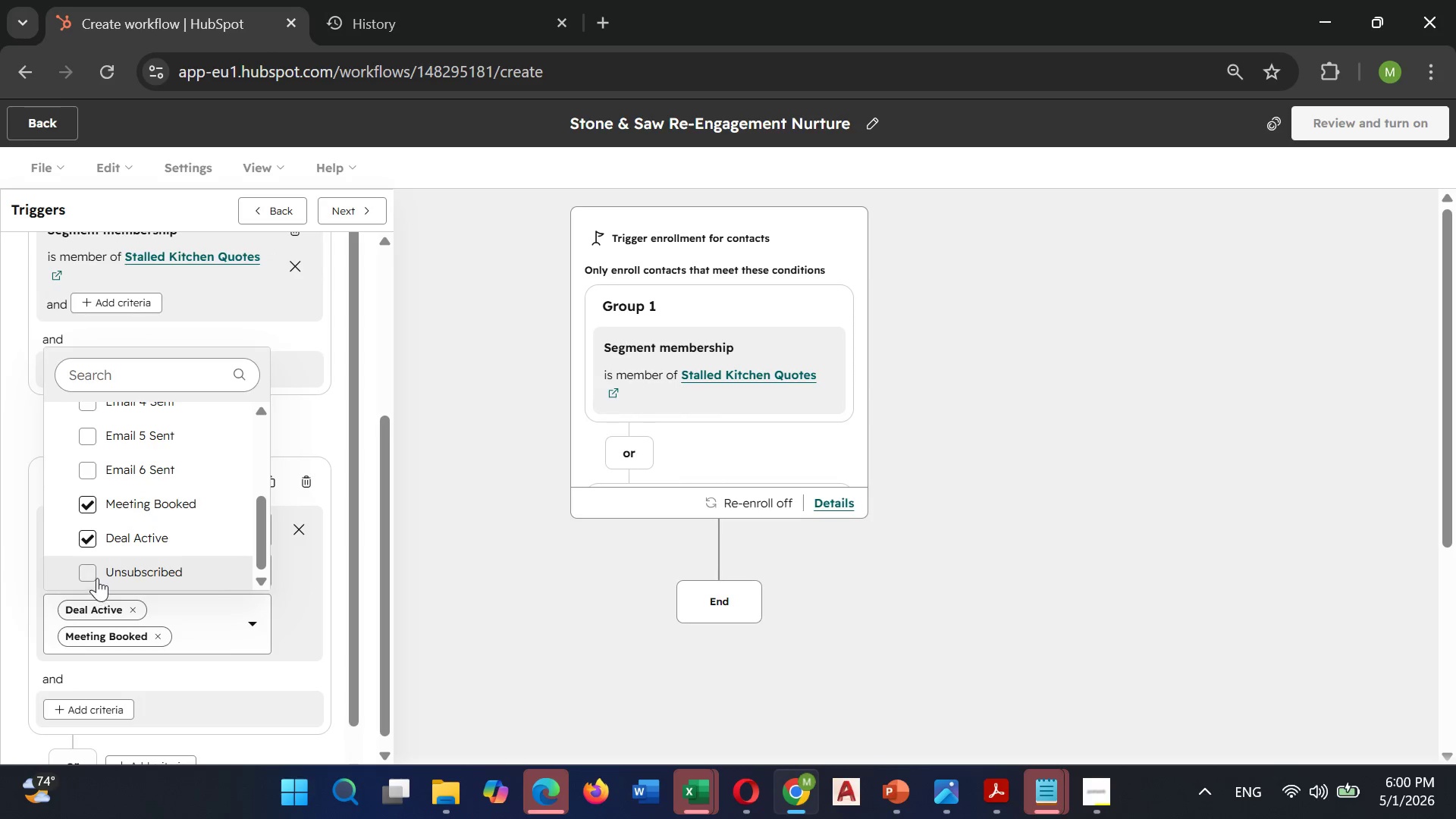 
left_click([93, 571])
 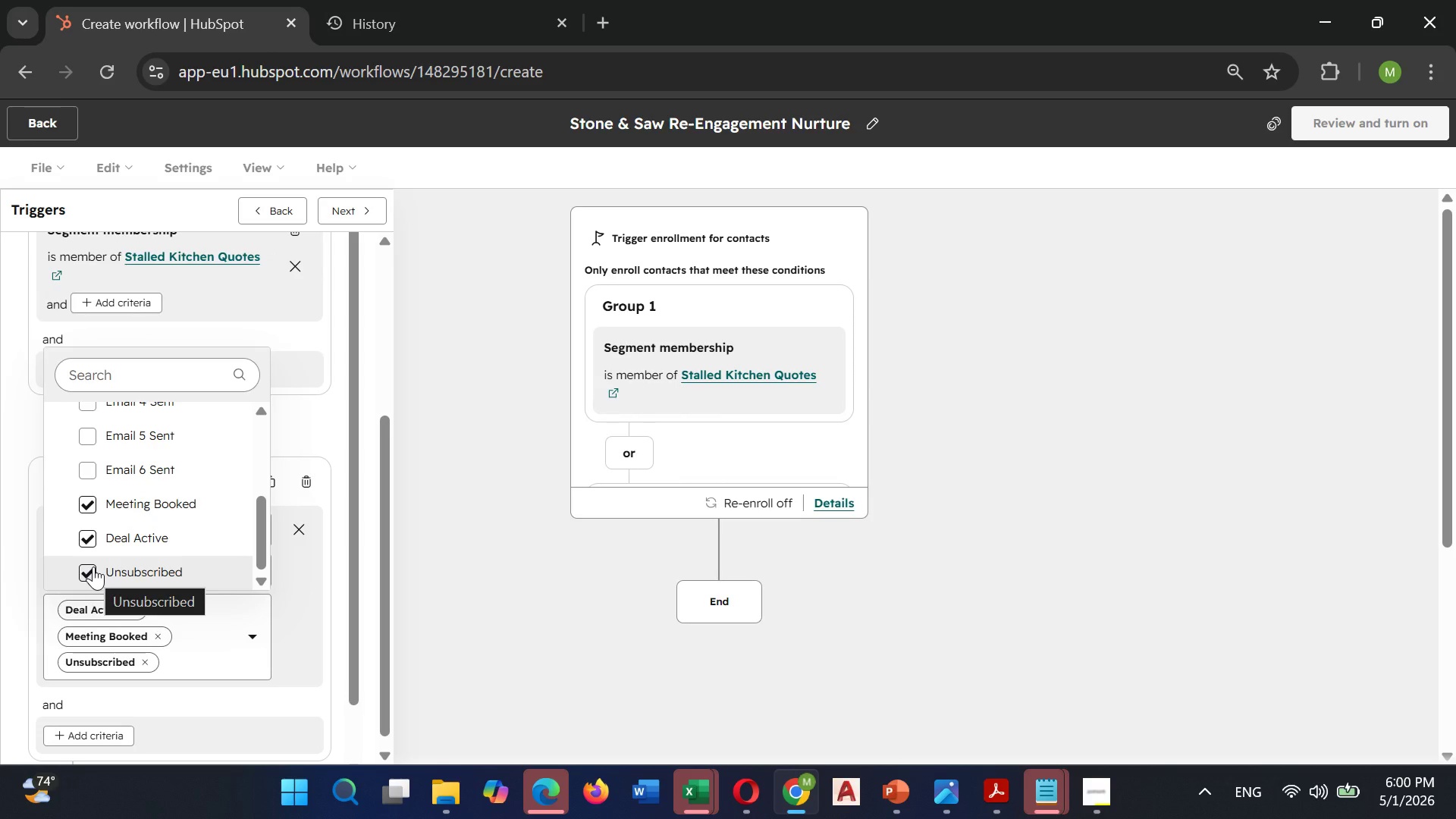 
wait(10.34)
 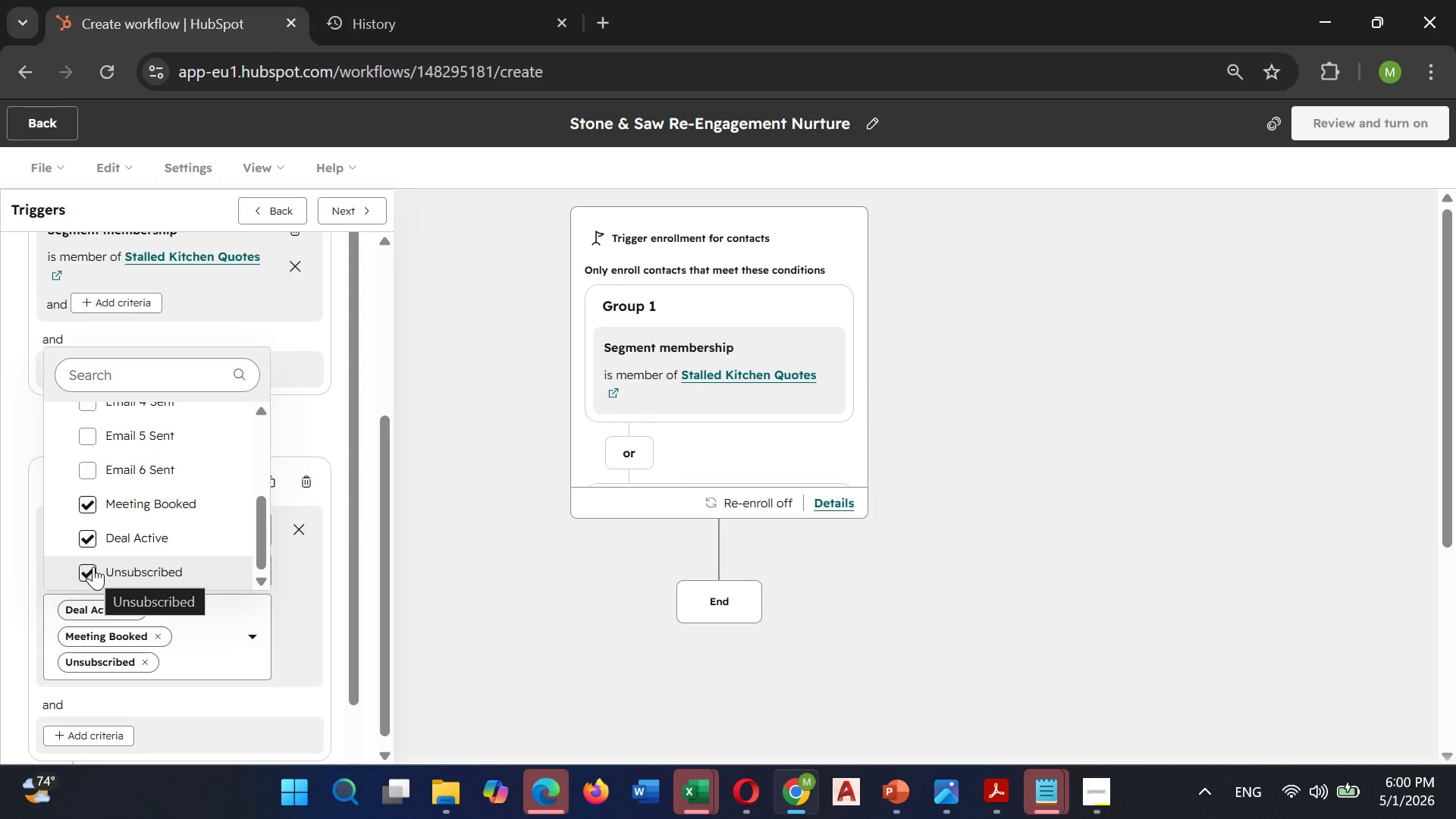 
mouse_move([264, 609])
 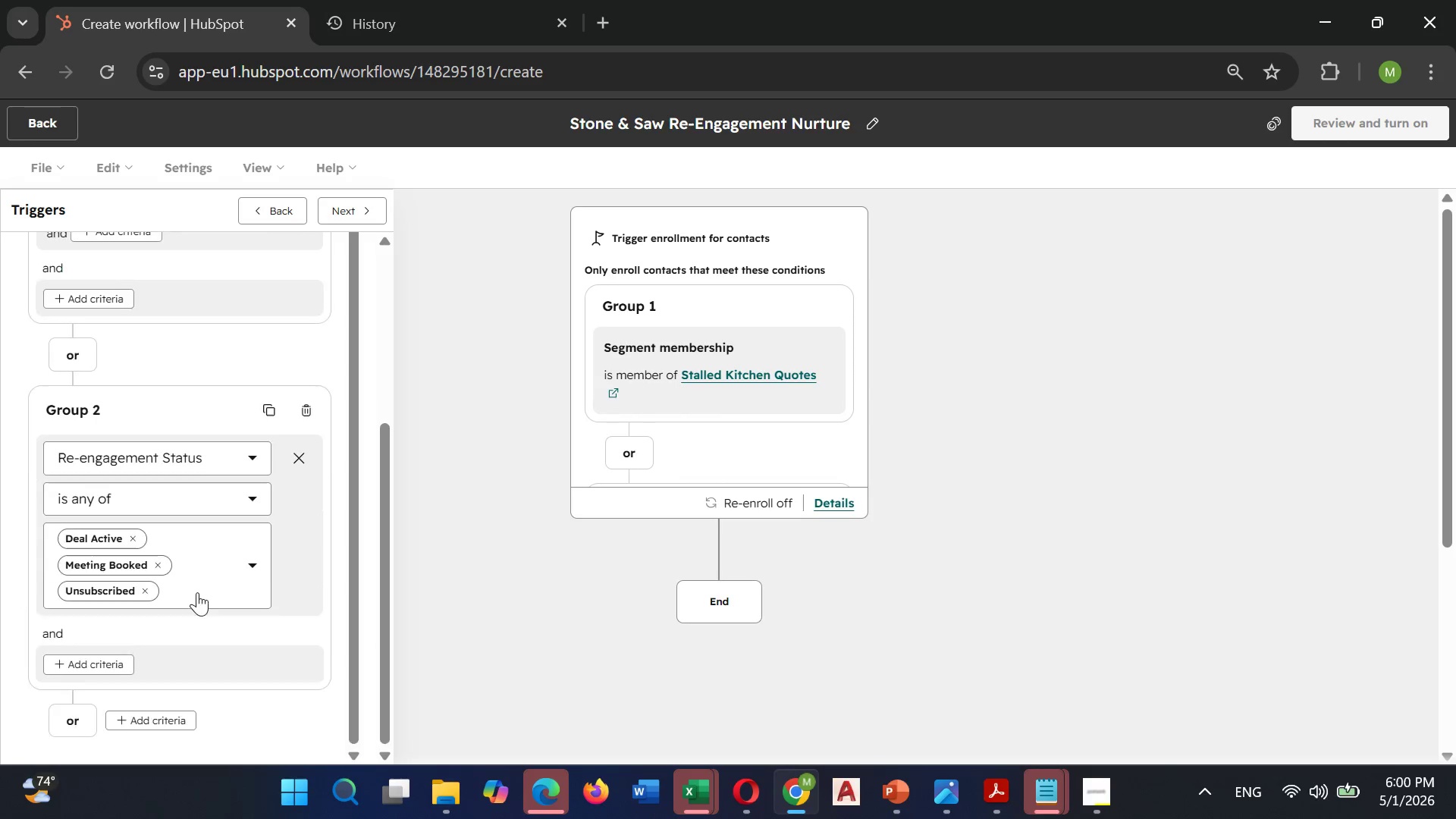 
scroll: coordinate [197, 589], scroll_direction: down, amount: 5.0
 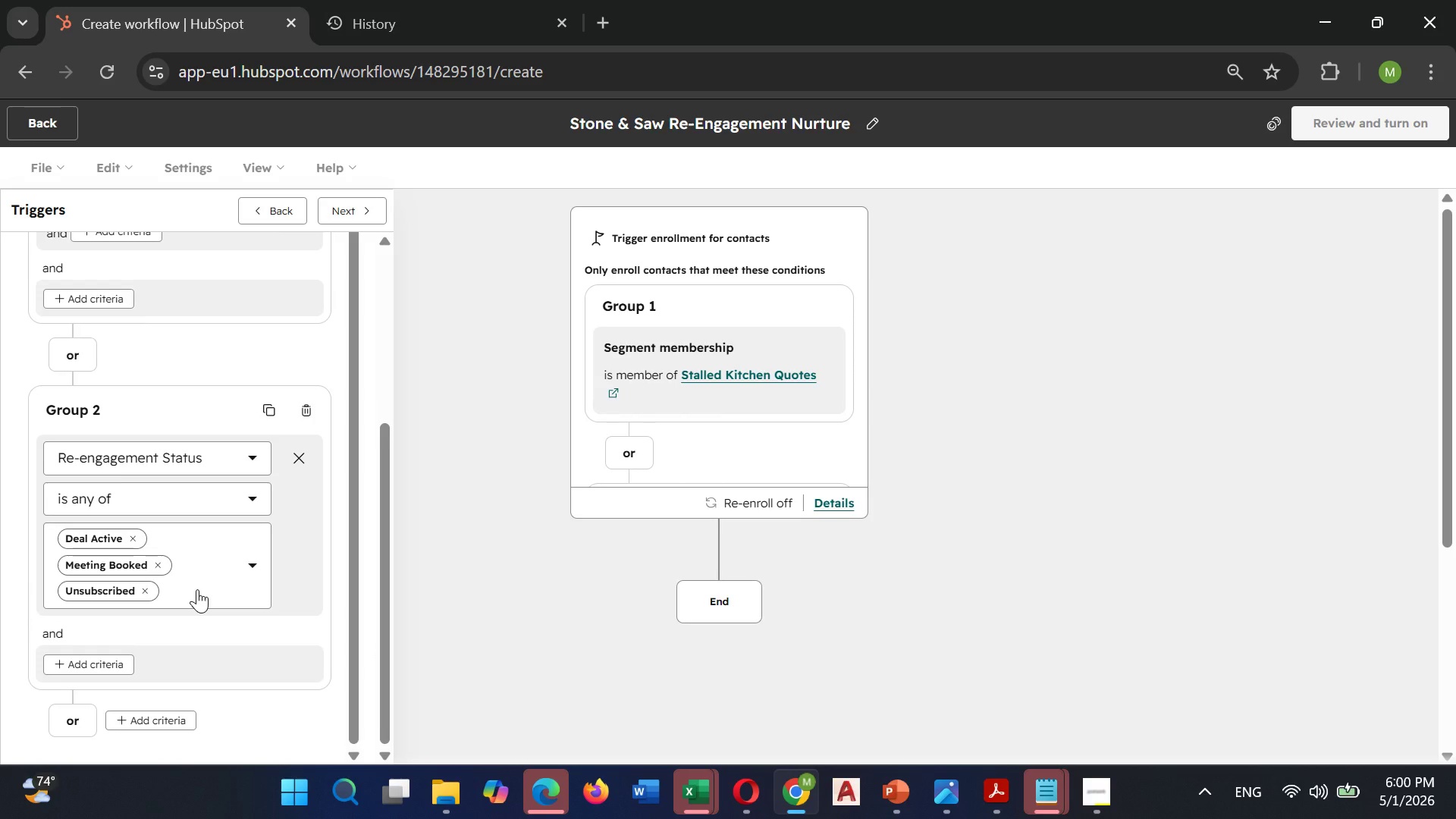 
scroll: coordinate [197, 589], scroll_direction: up, amount: 2.0
 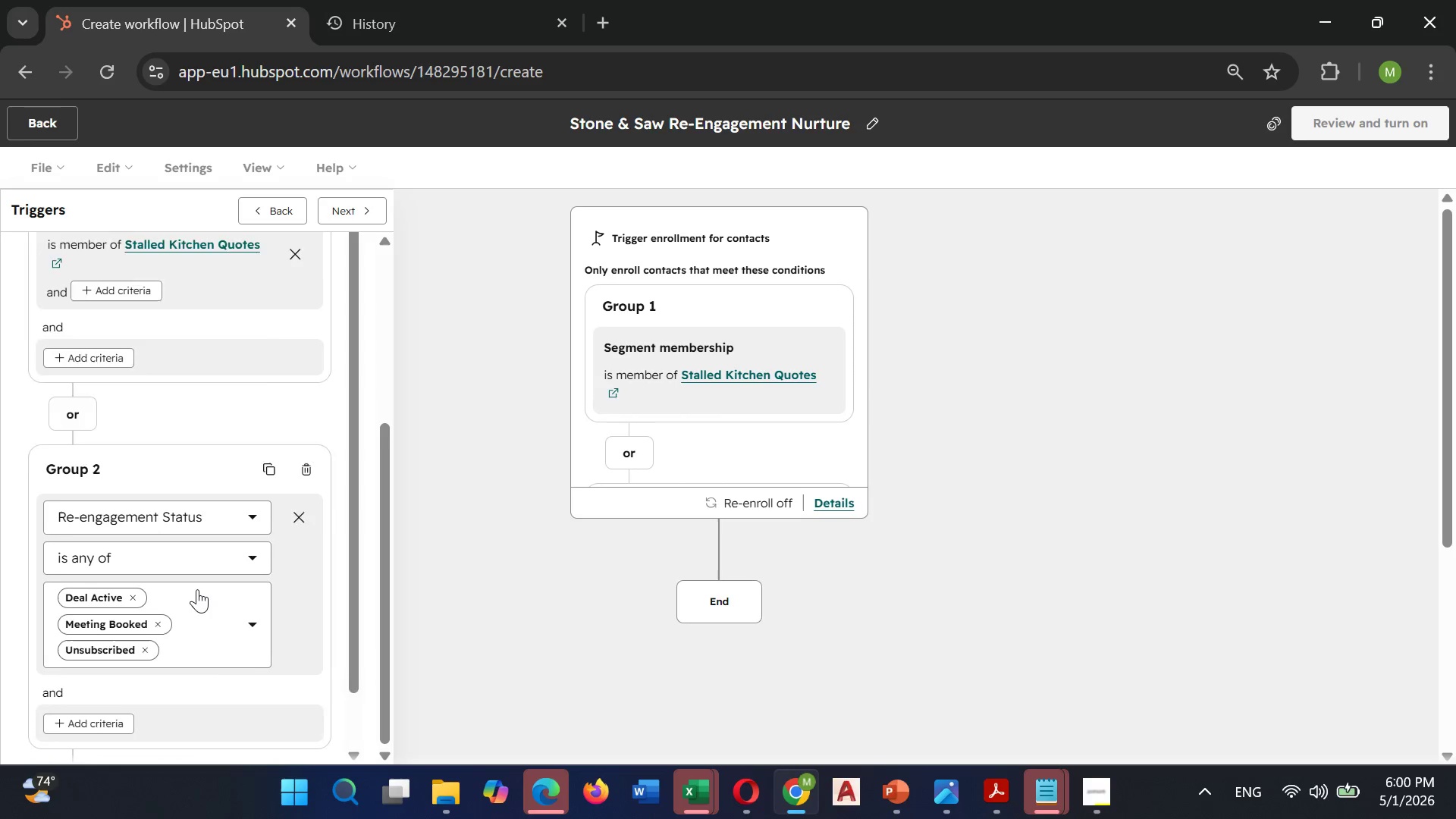 
scroll: coordinate [197, 589], scroll_direction: down, amount: 9.0
 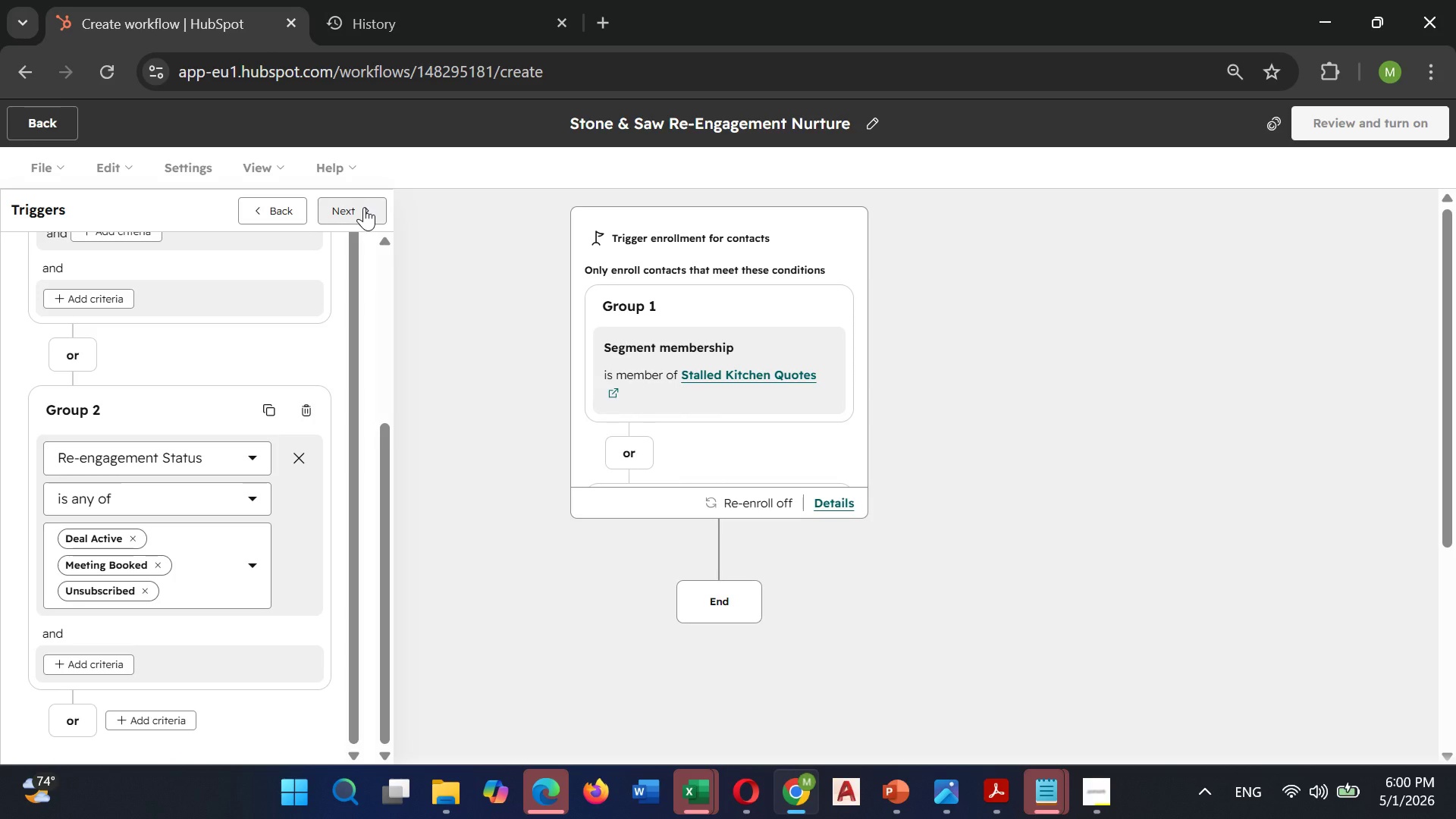 
wait(6.67)
 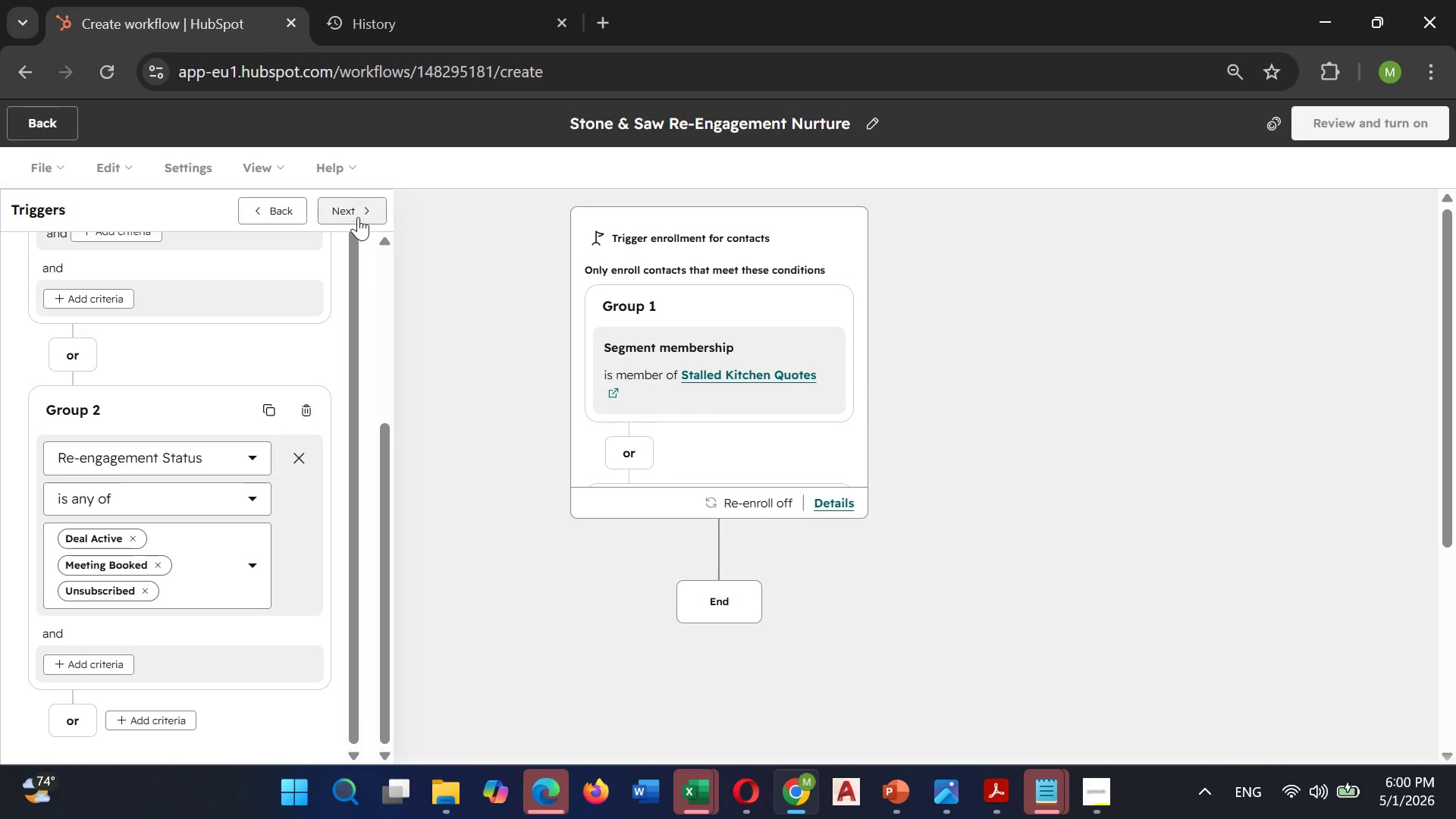 
left_click([364, 207])
 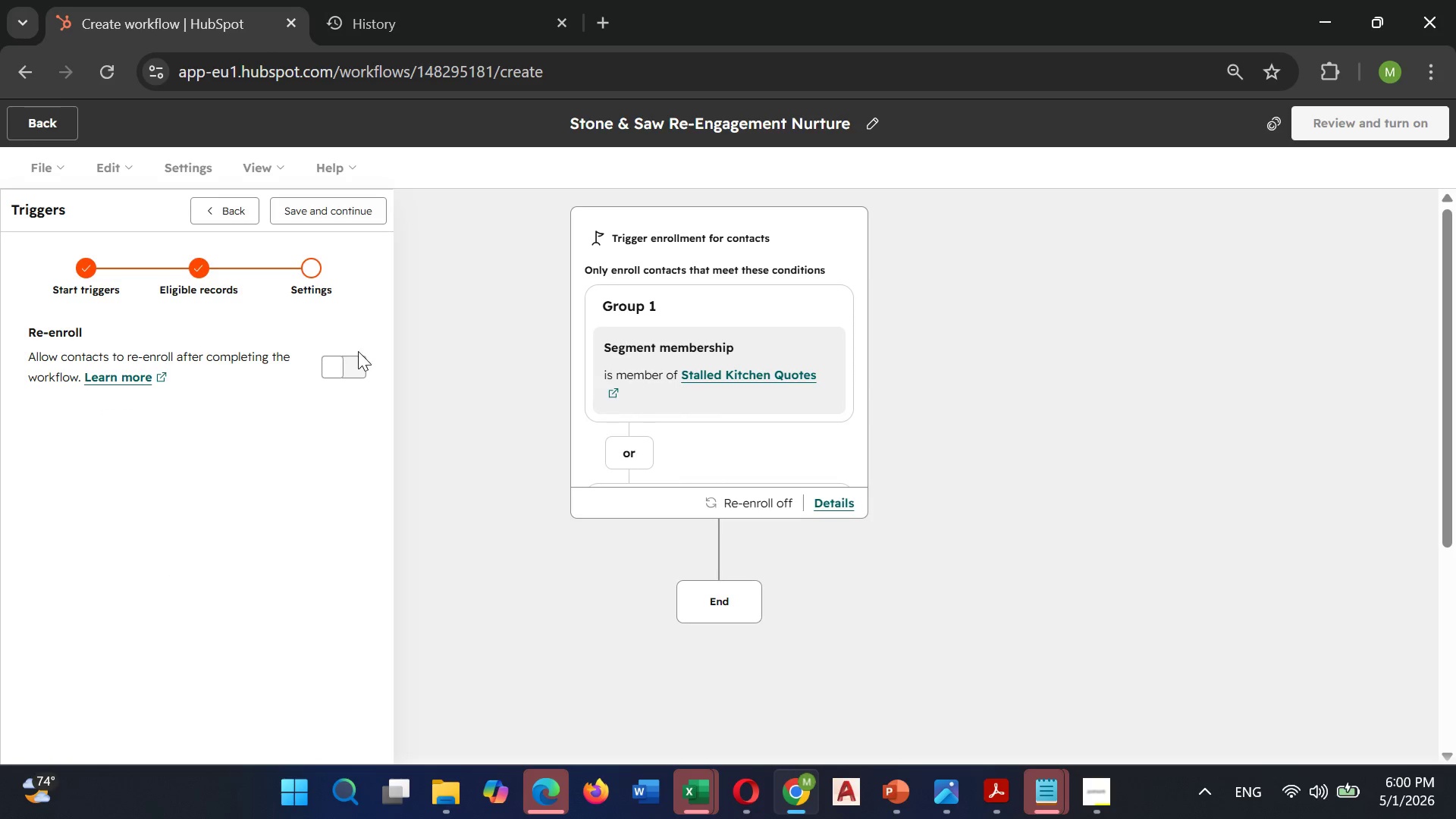 
left_click([349, 356])
 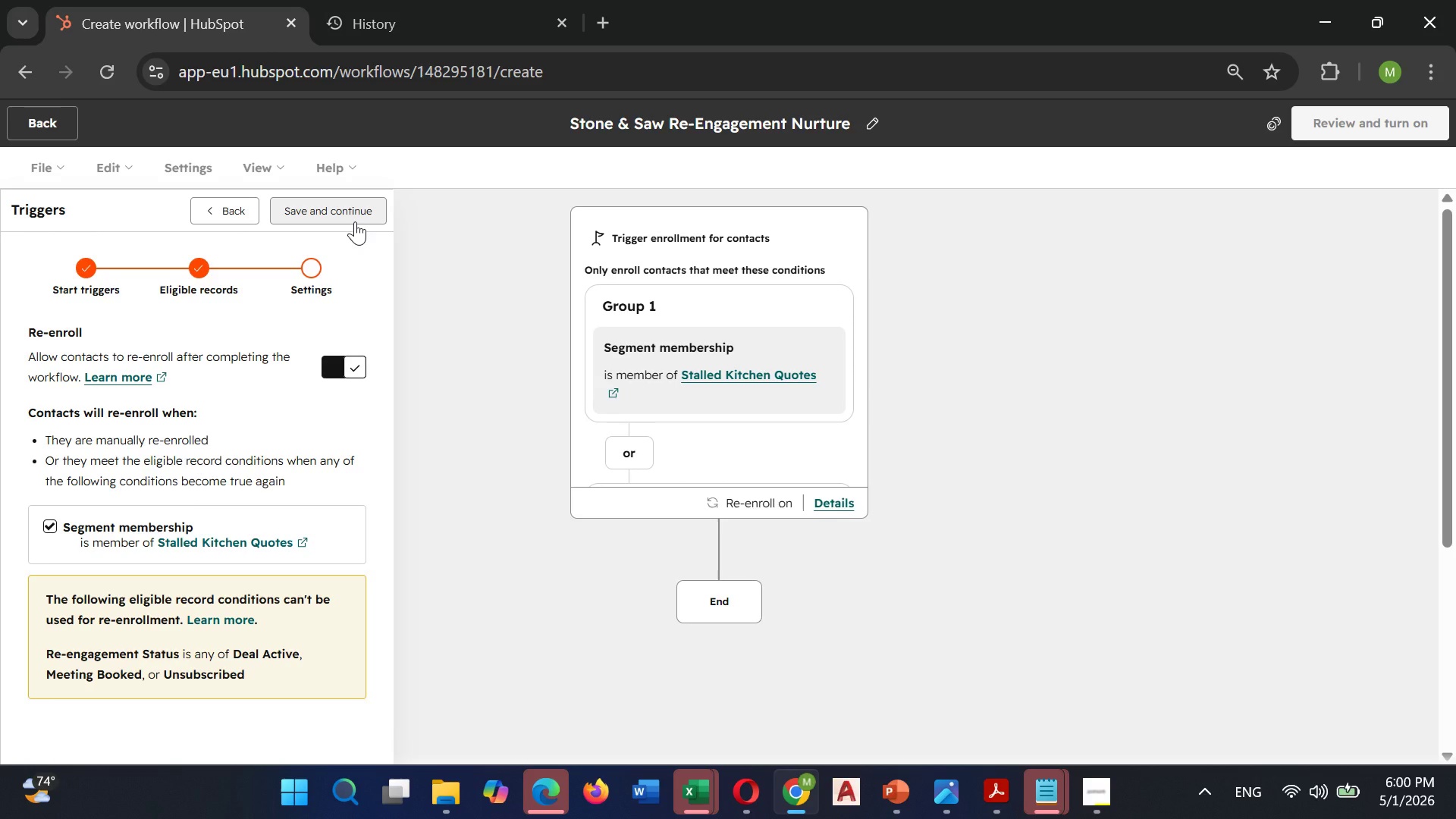 
wait(5.06)
 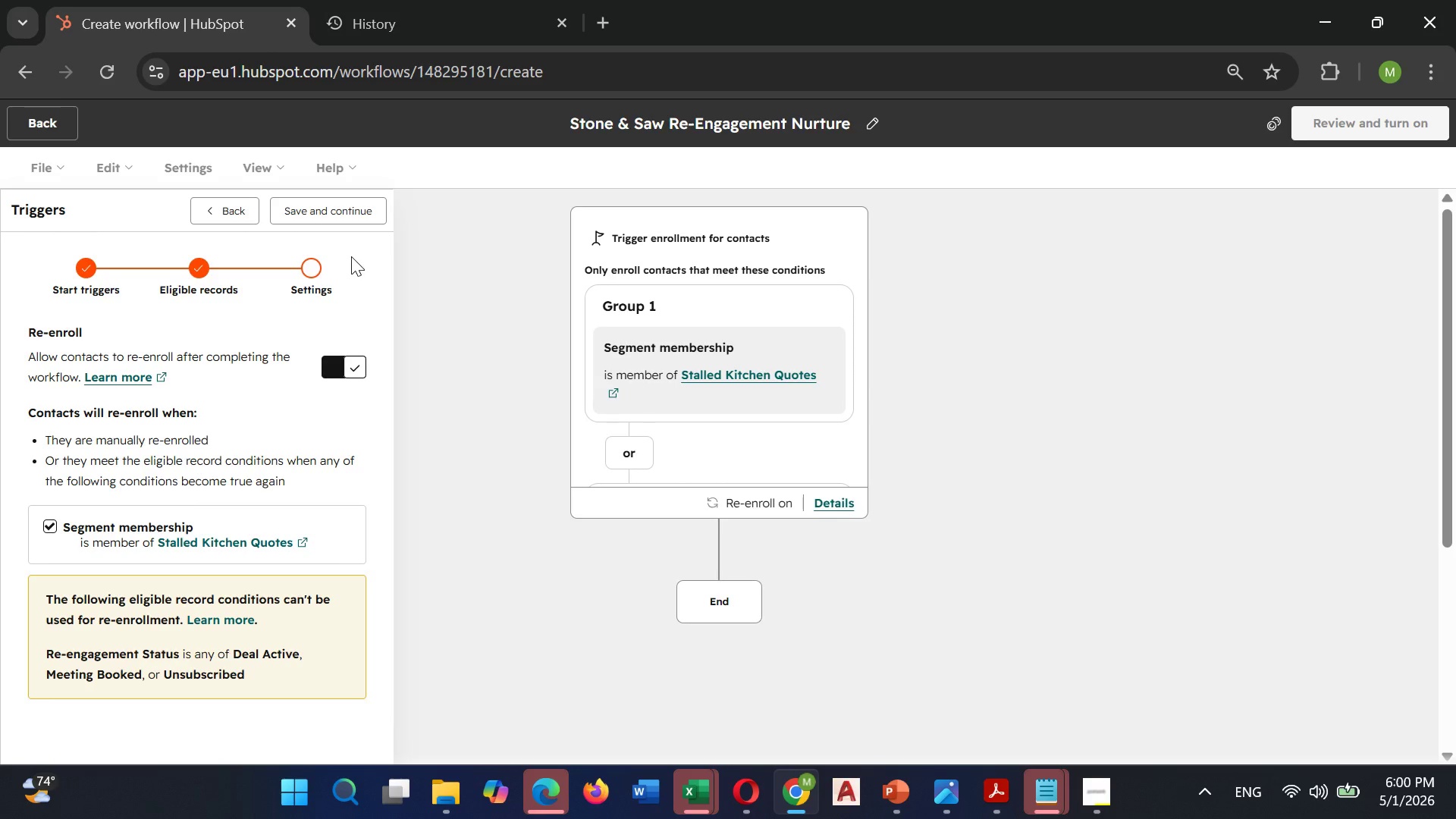 
left_click([355, 221])
 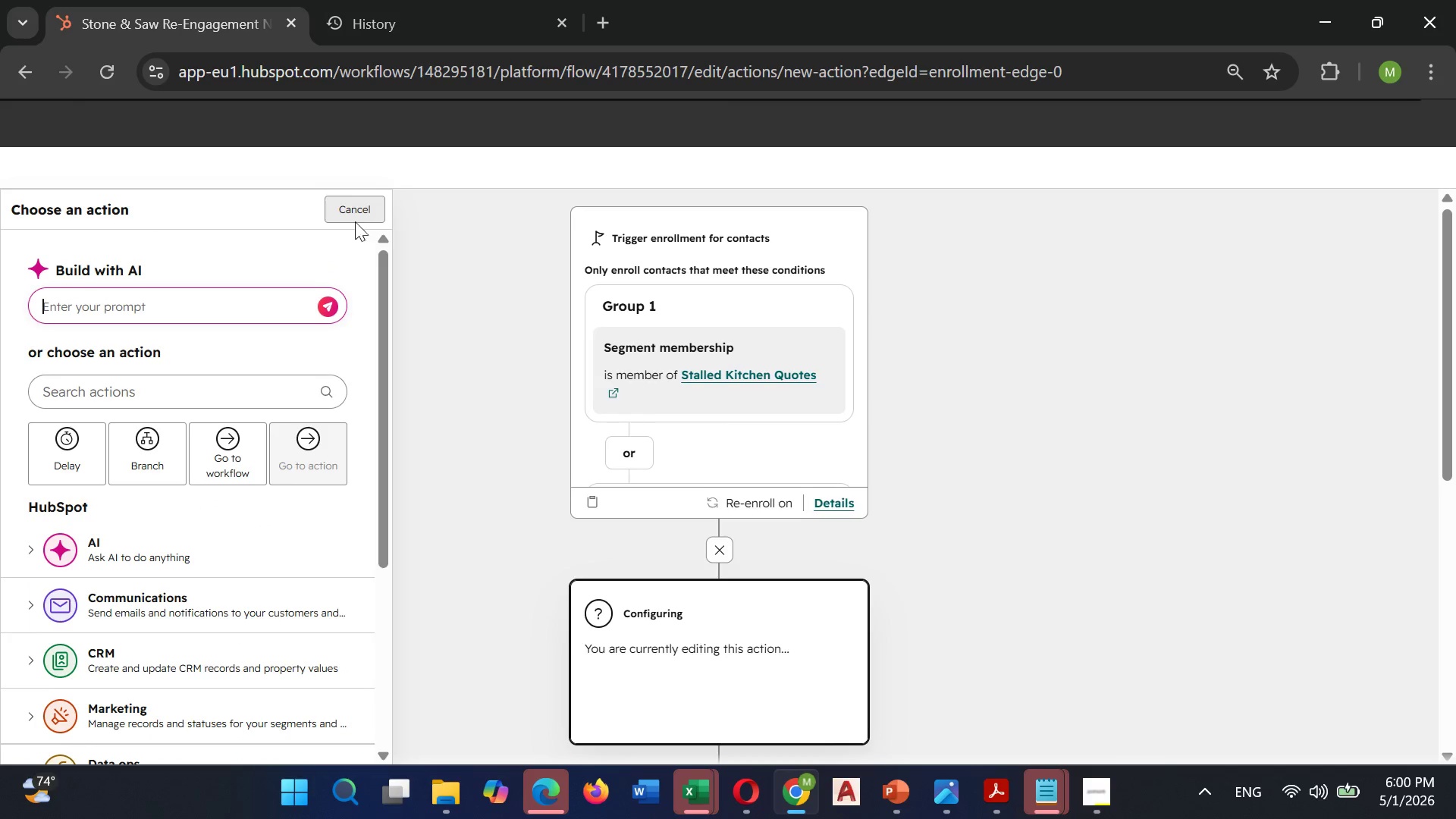 
wait(5.73)
 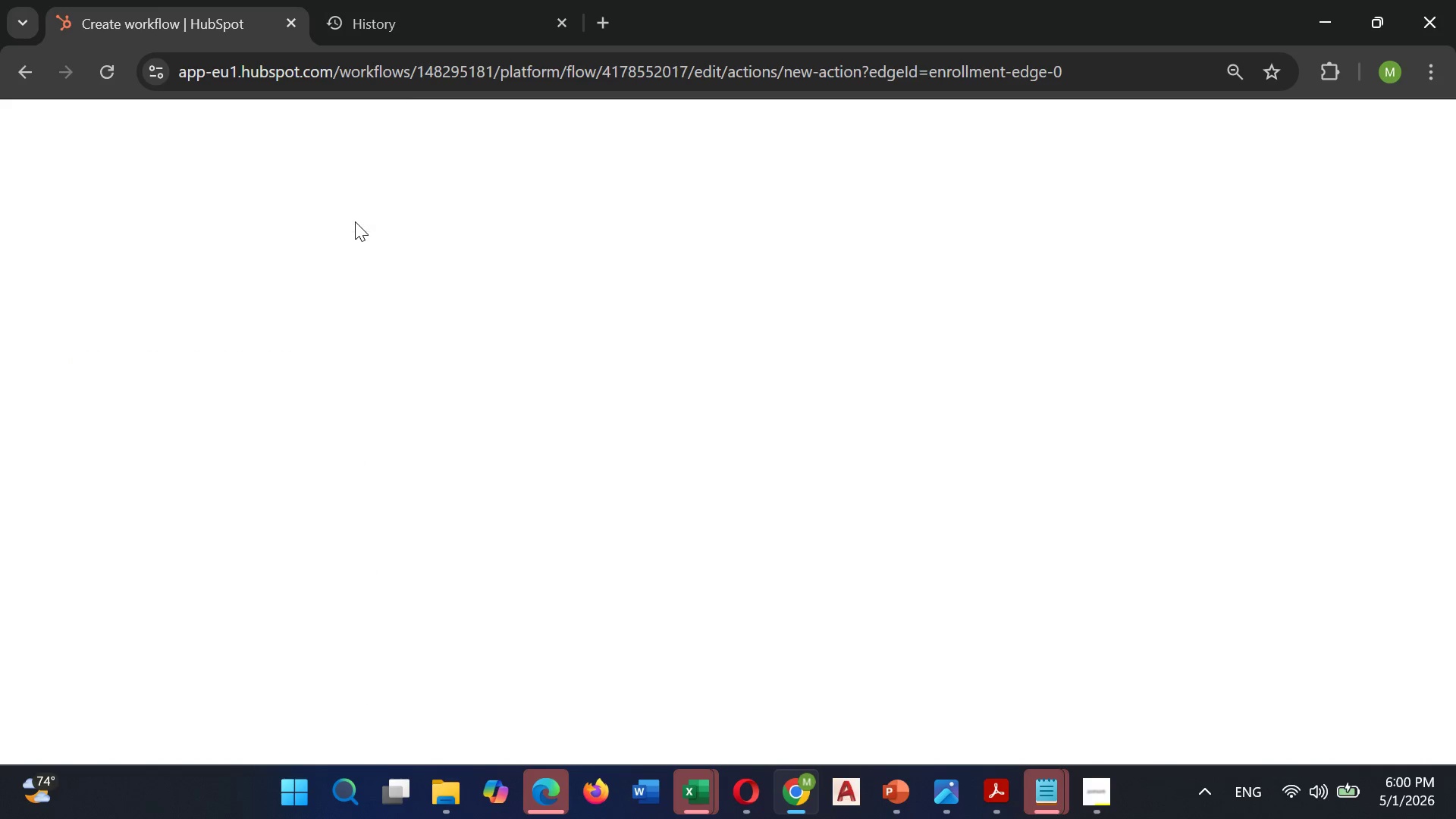 
left_click([128, 392])
 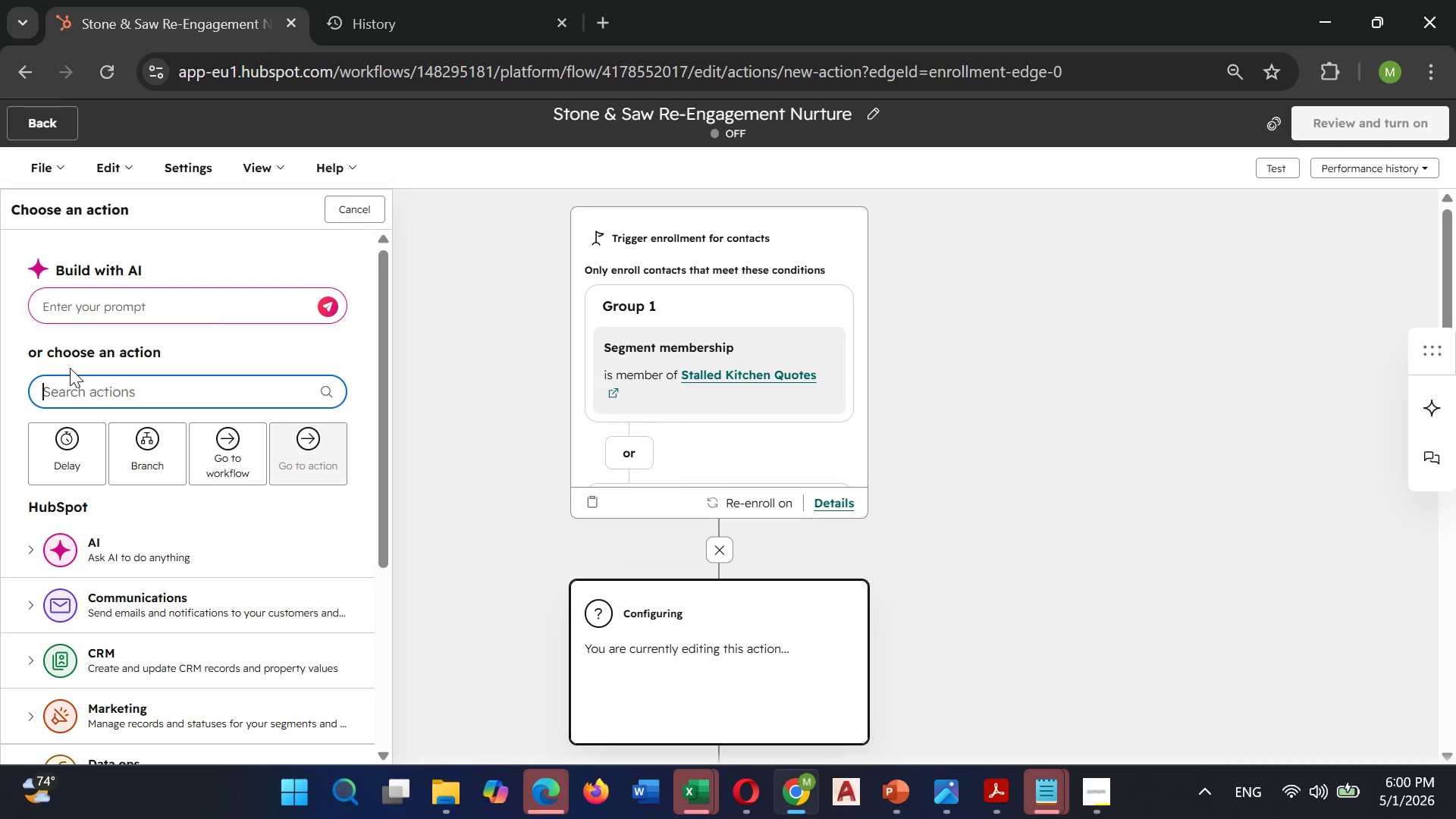 
type(crm)
 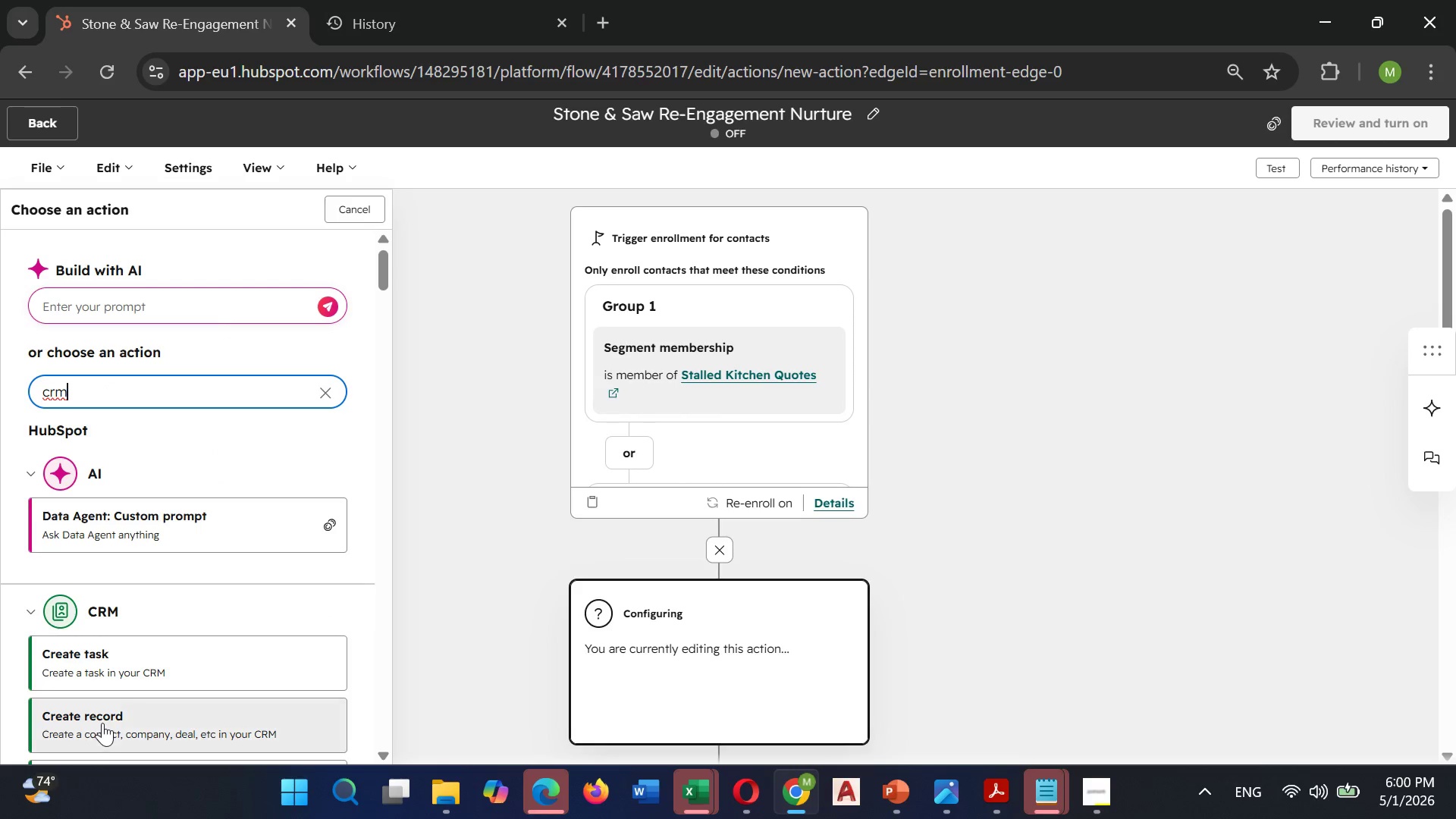 
left_click([104, 705])
 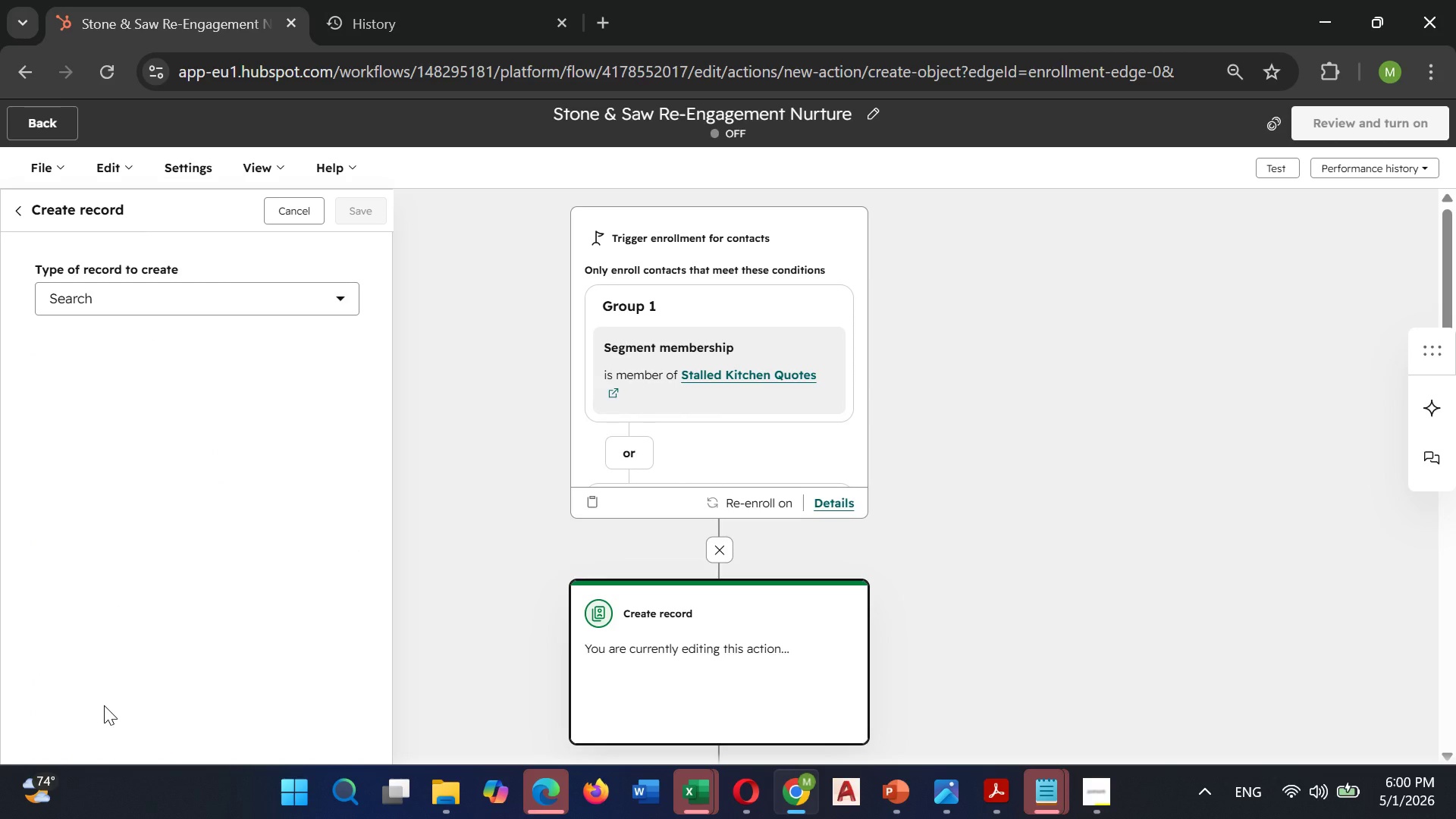 
wait(6.7)
 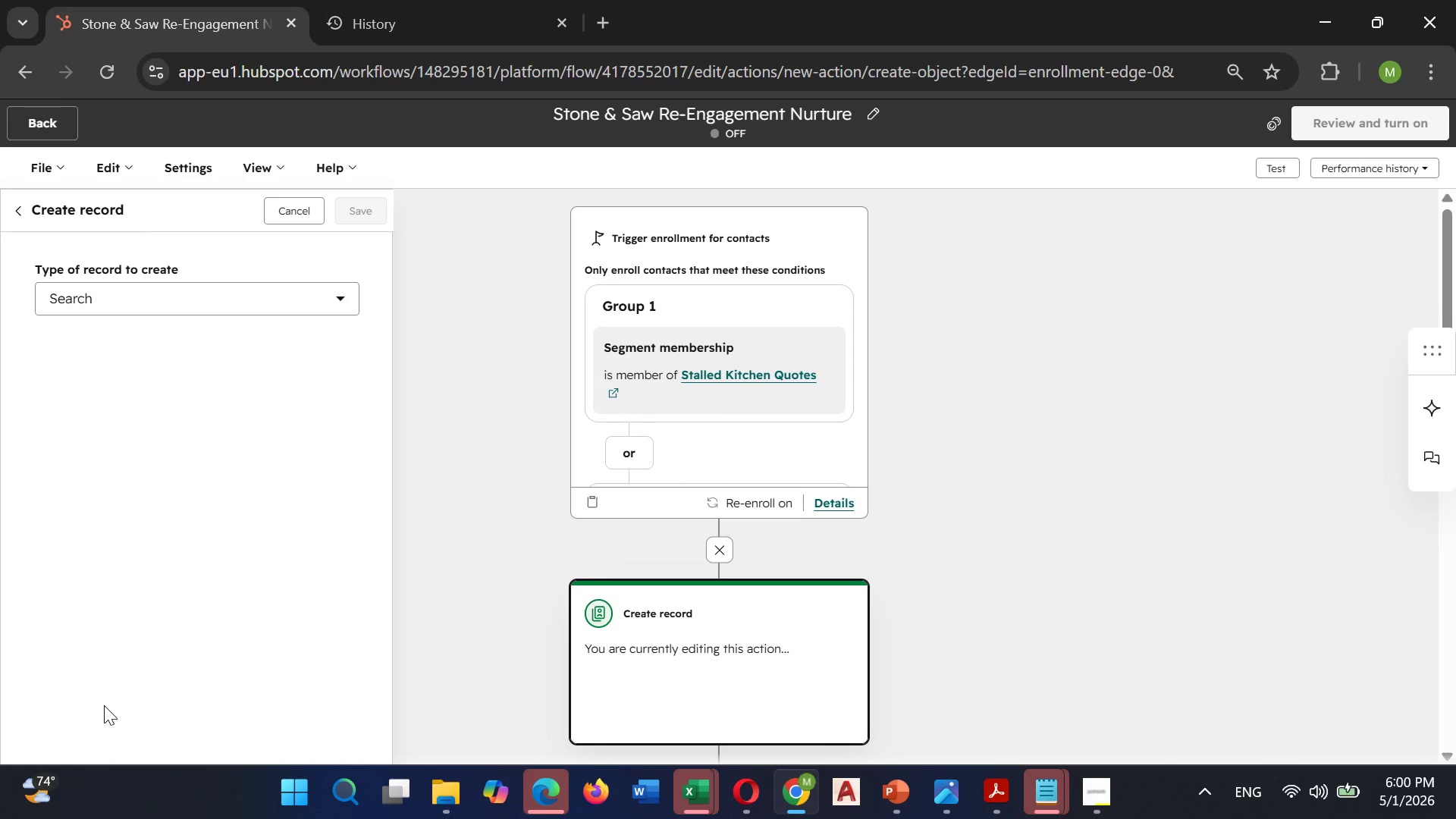 
left_click([149, 300])
 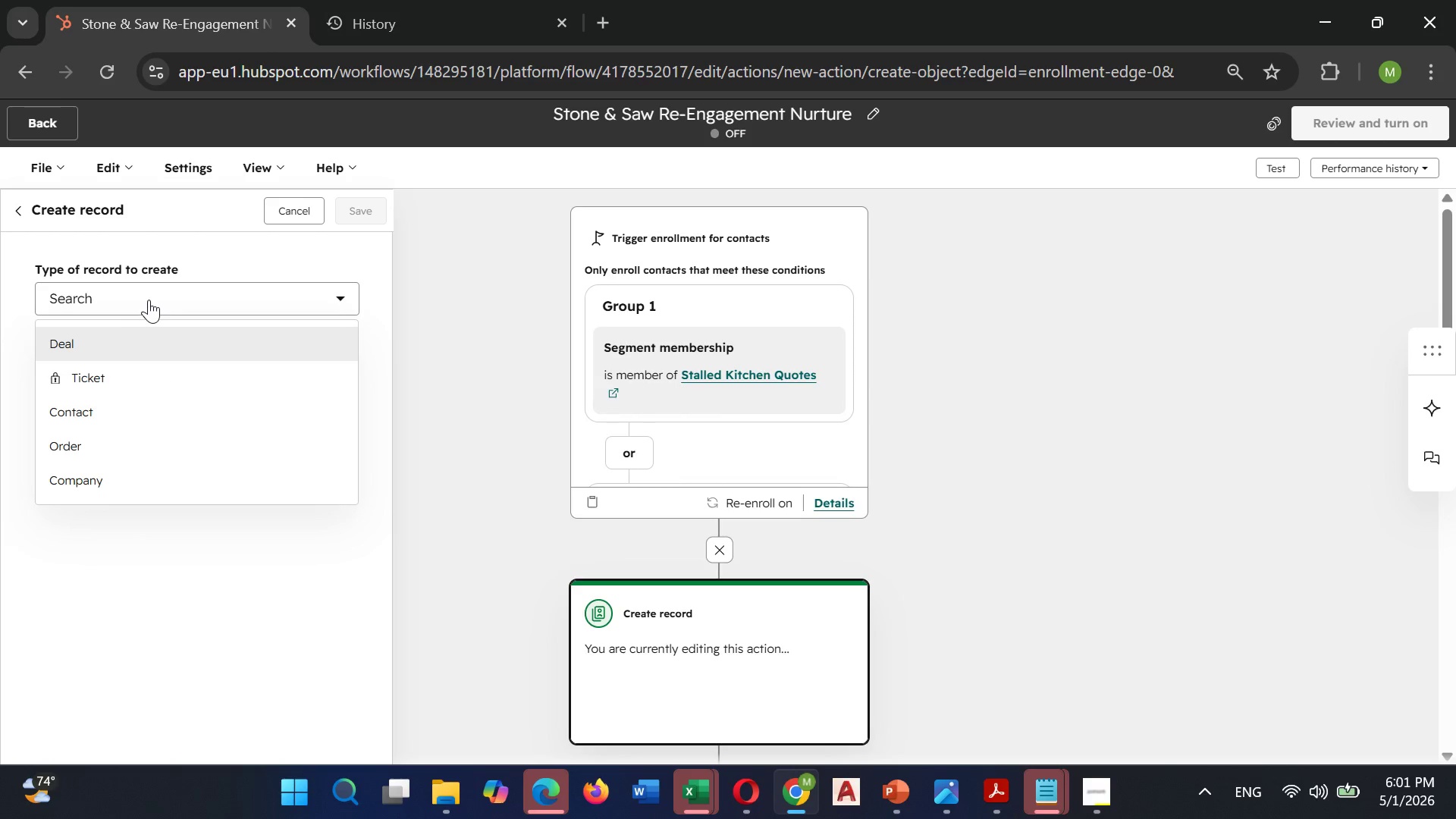 
wait(9.06)
 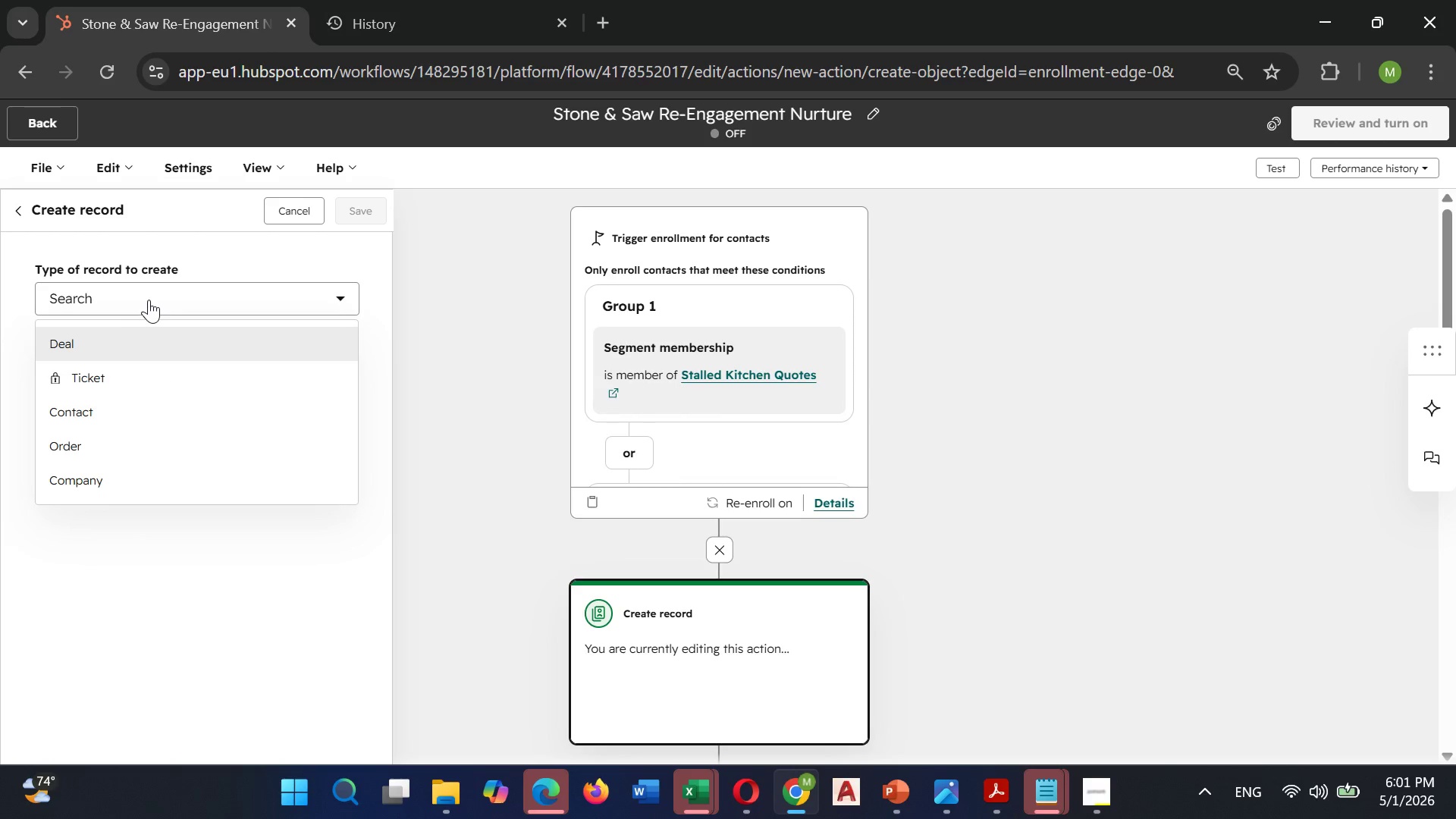 
left_click([54, 414])
 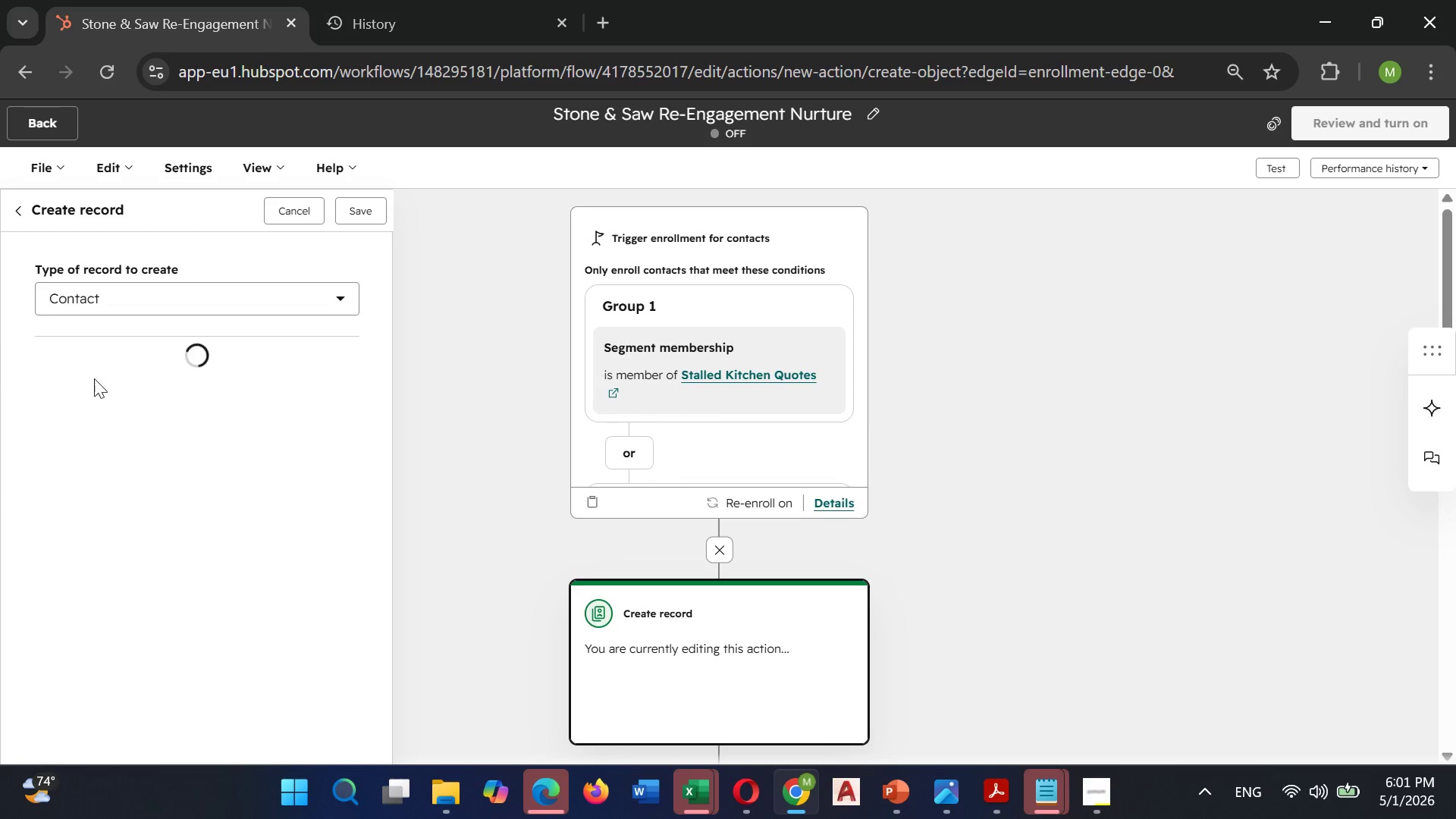 
mouse_move([109, 415])
 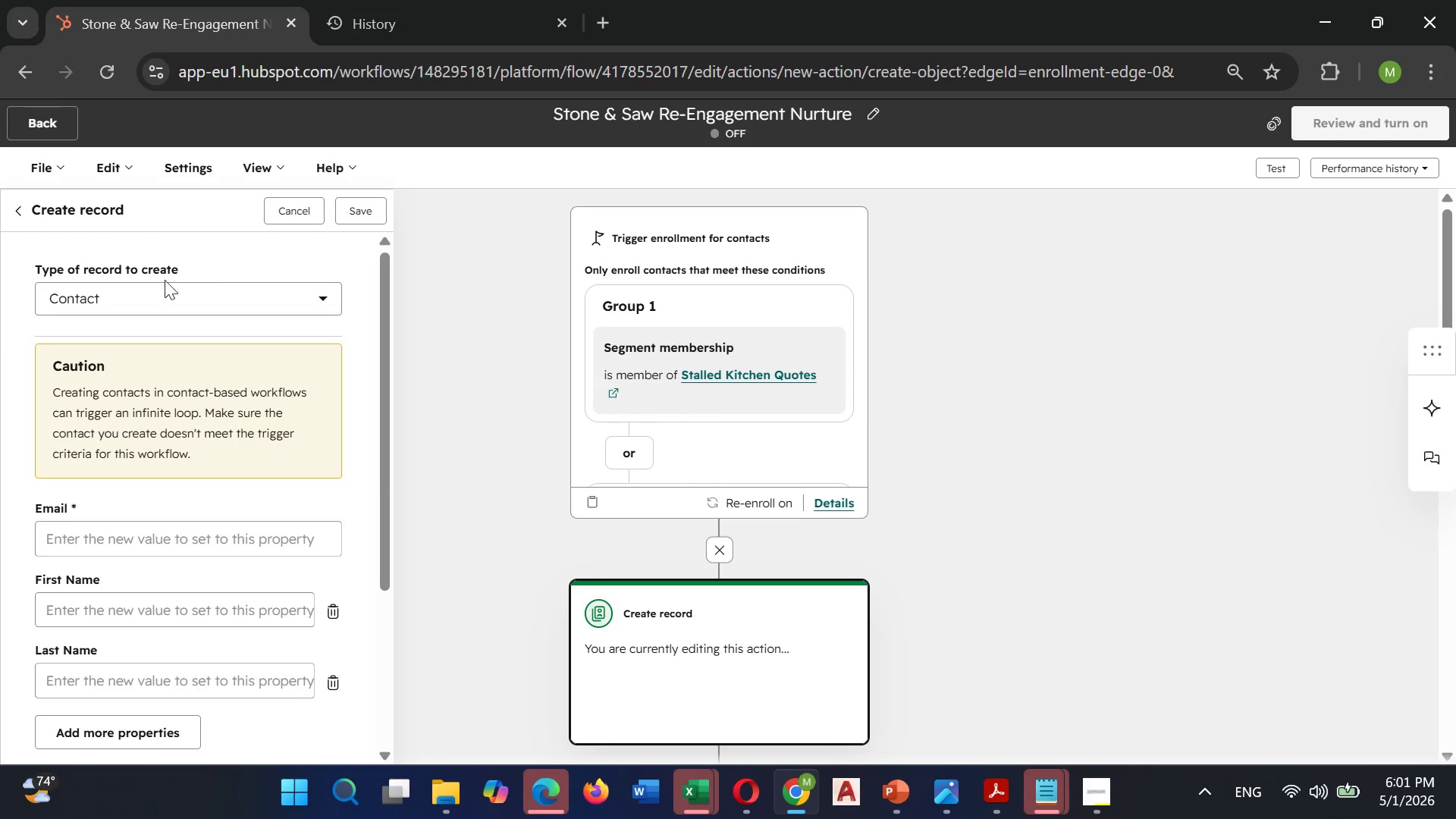 
left_click([136, 310])
 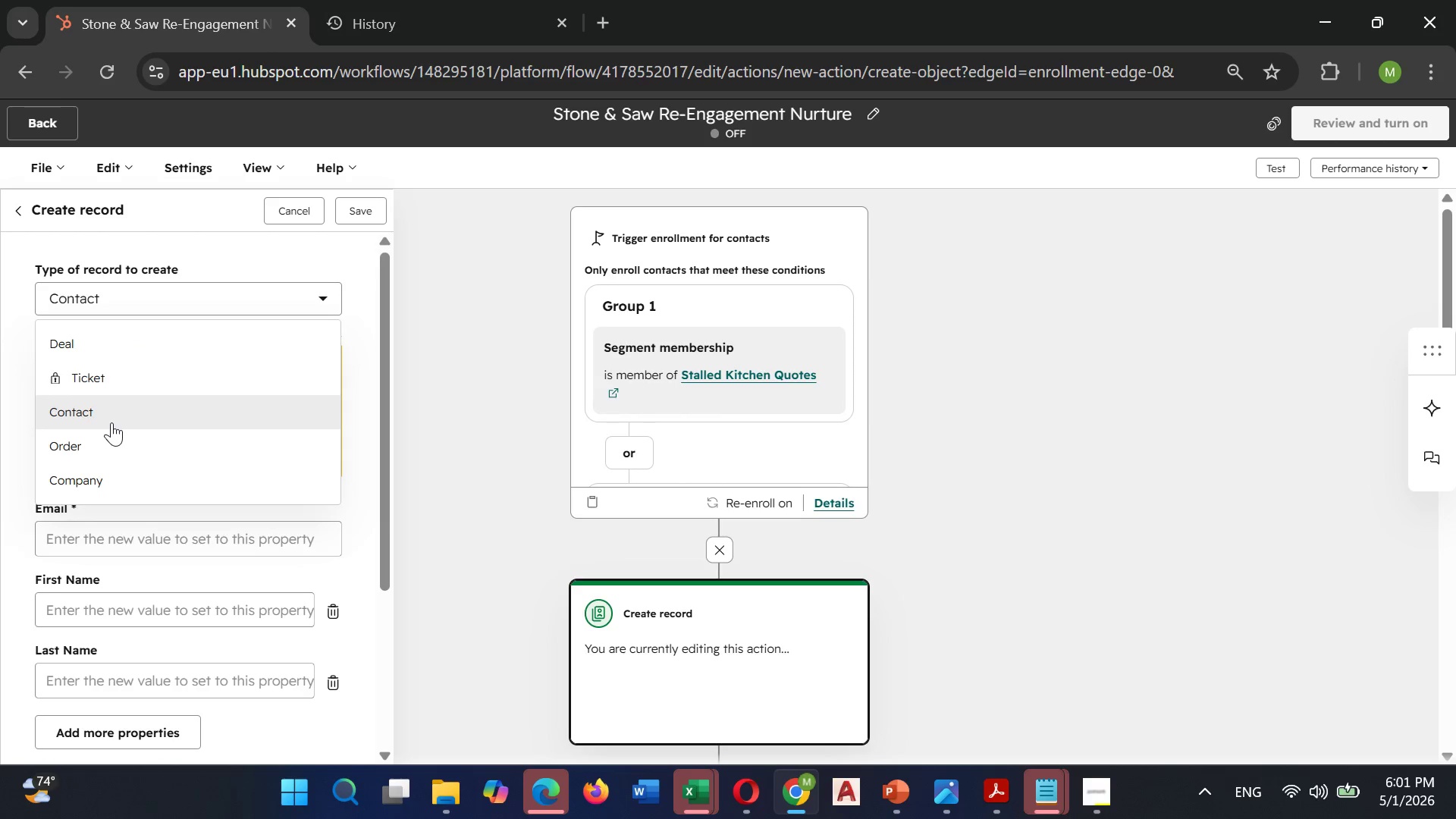 
scroll: coordinate [111, 422], scroll_direction: up, amount: 4.0
 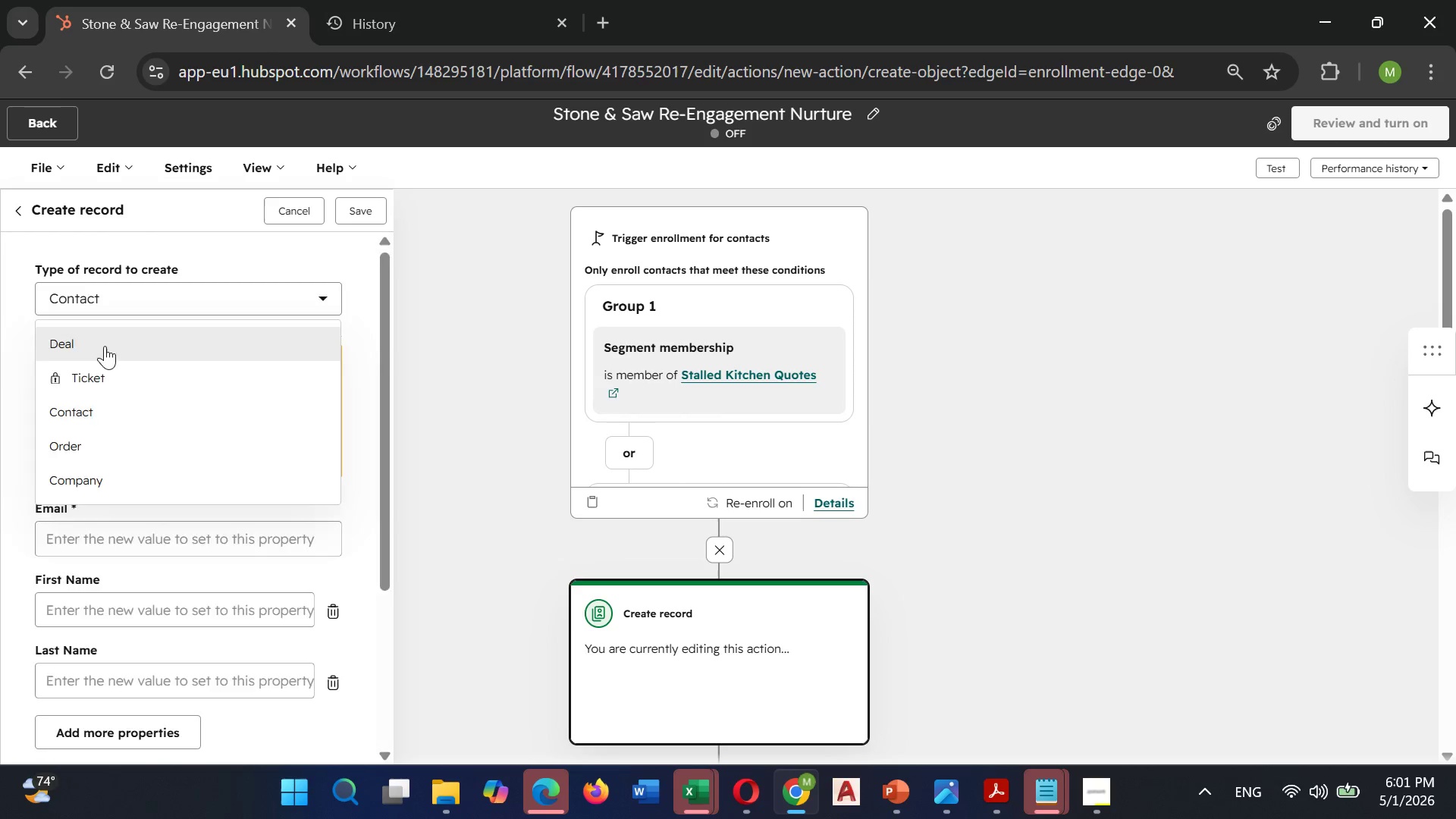 
left_click([105, 346])
 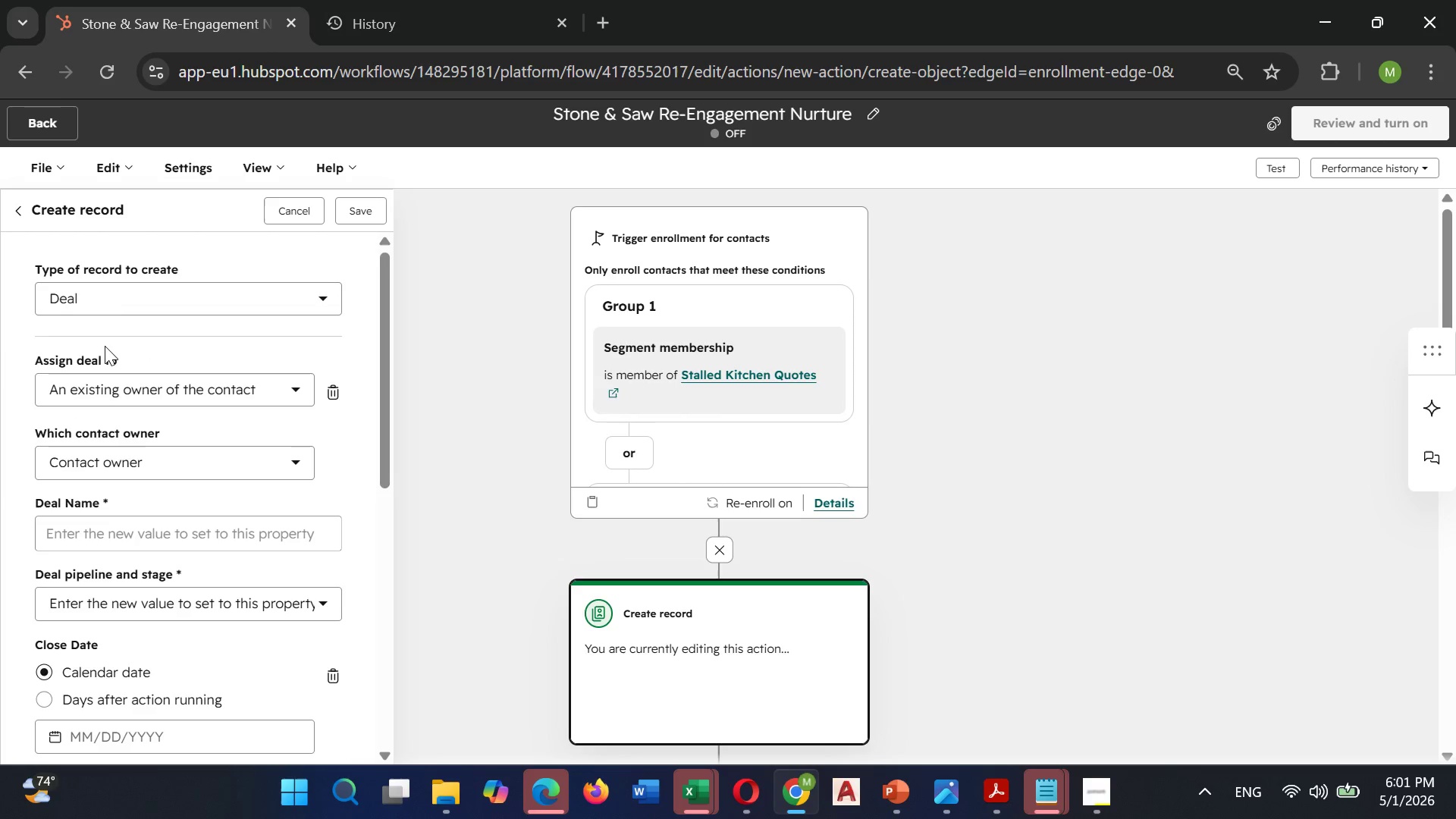 
scroll: coordinate [95, 381], scroll_direction: down, amount: 4.0
 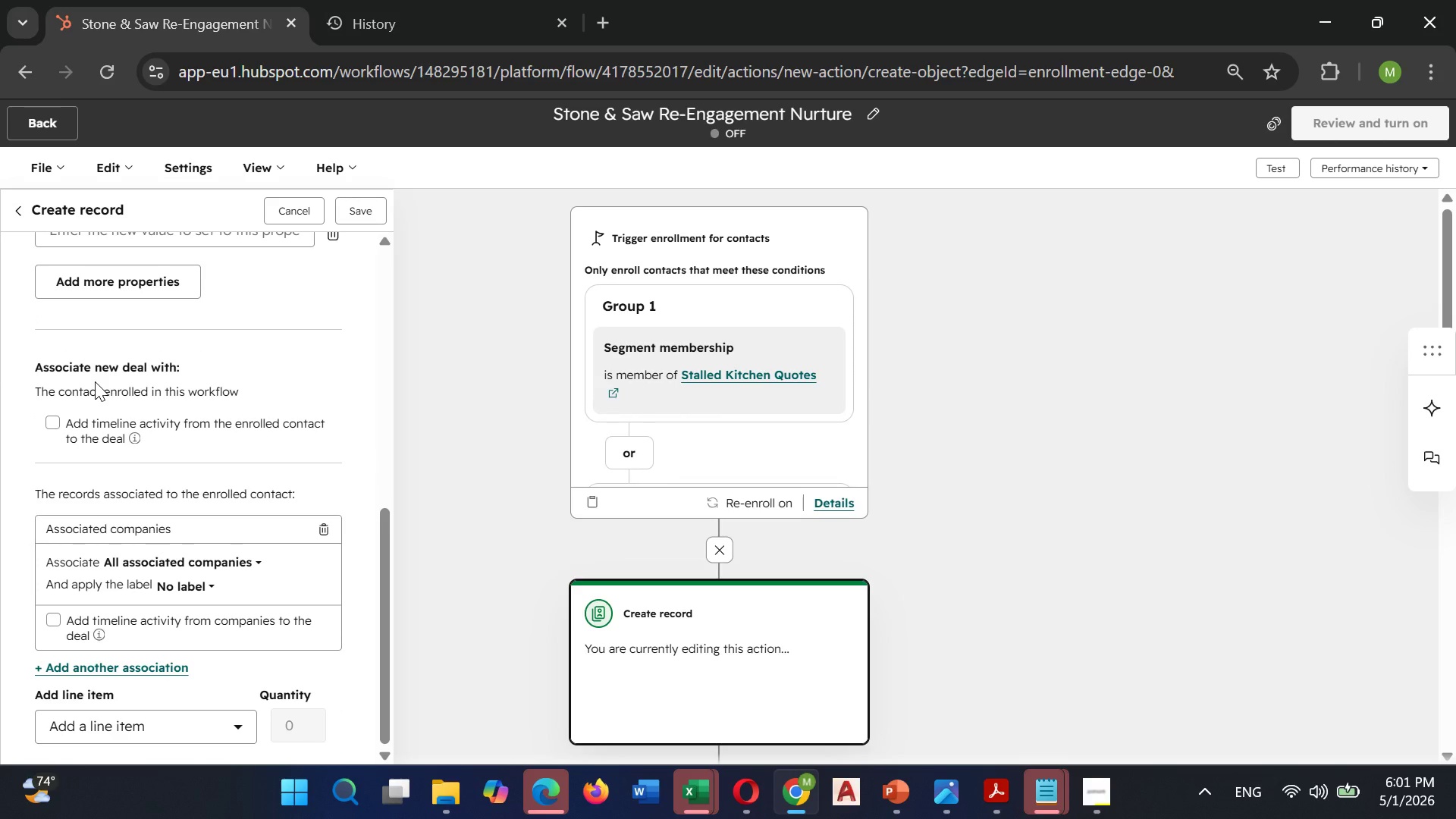 
scroll: coordinate [95, 381], scroll_direction: up, amount: 9.0
 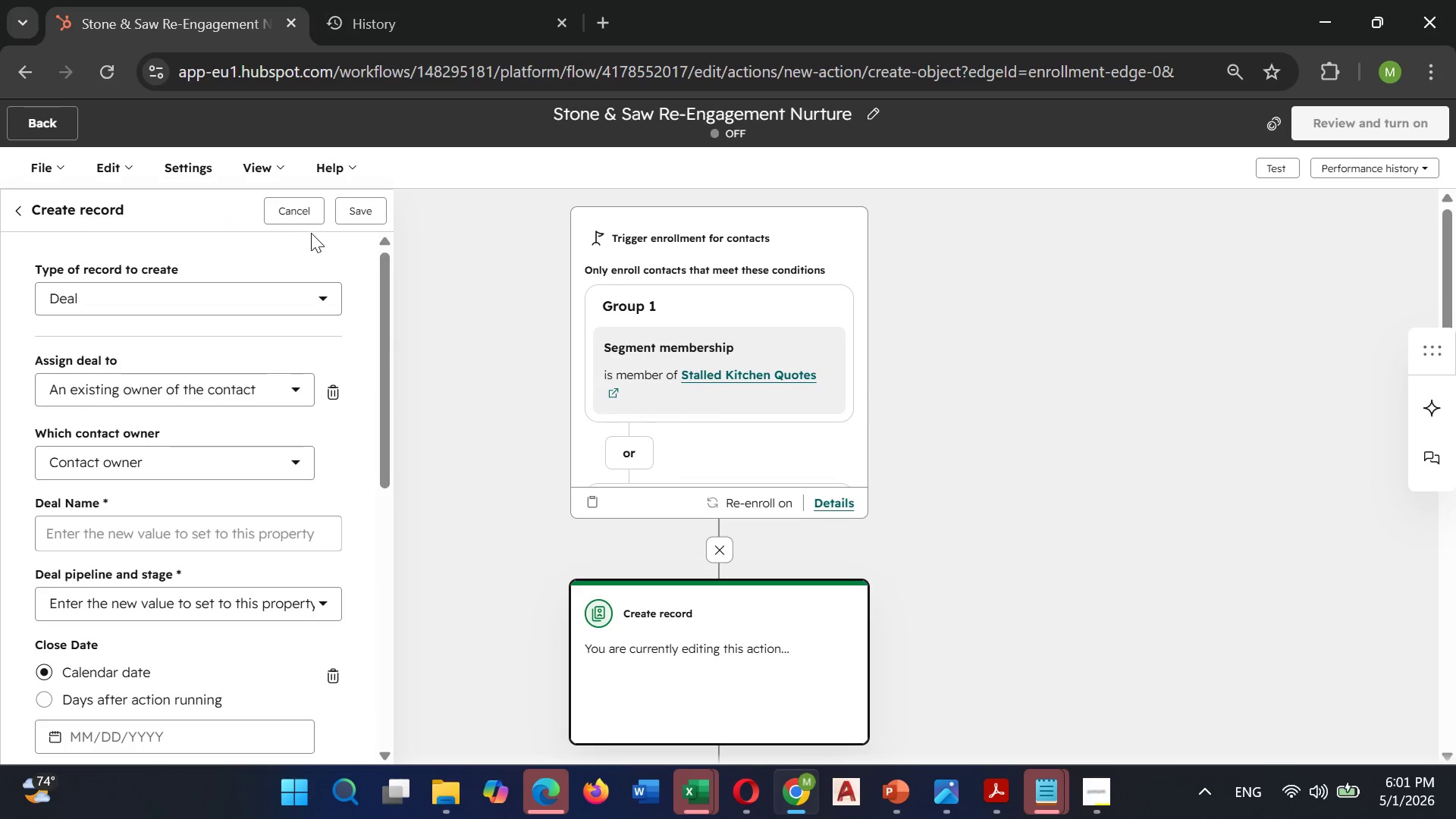 
left_click([310, 218])
 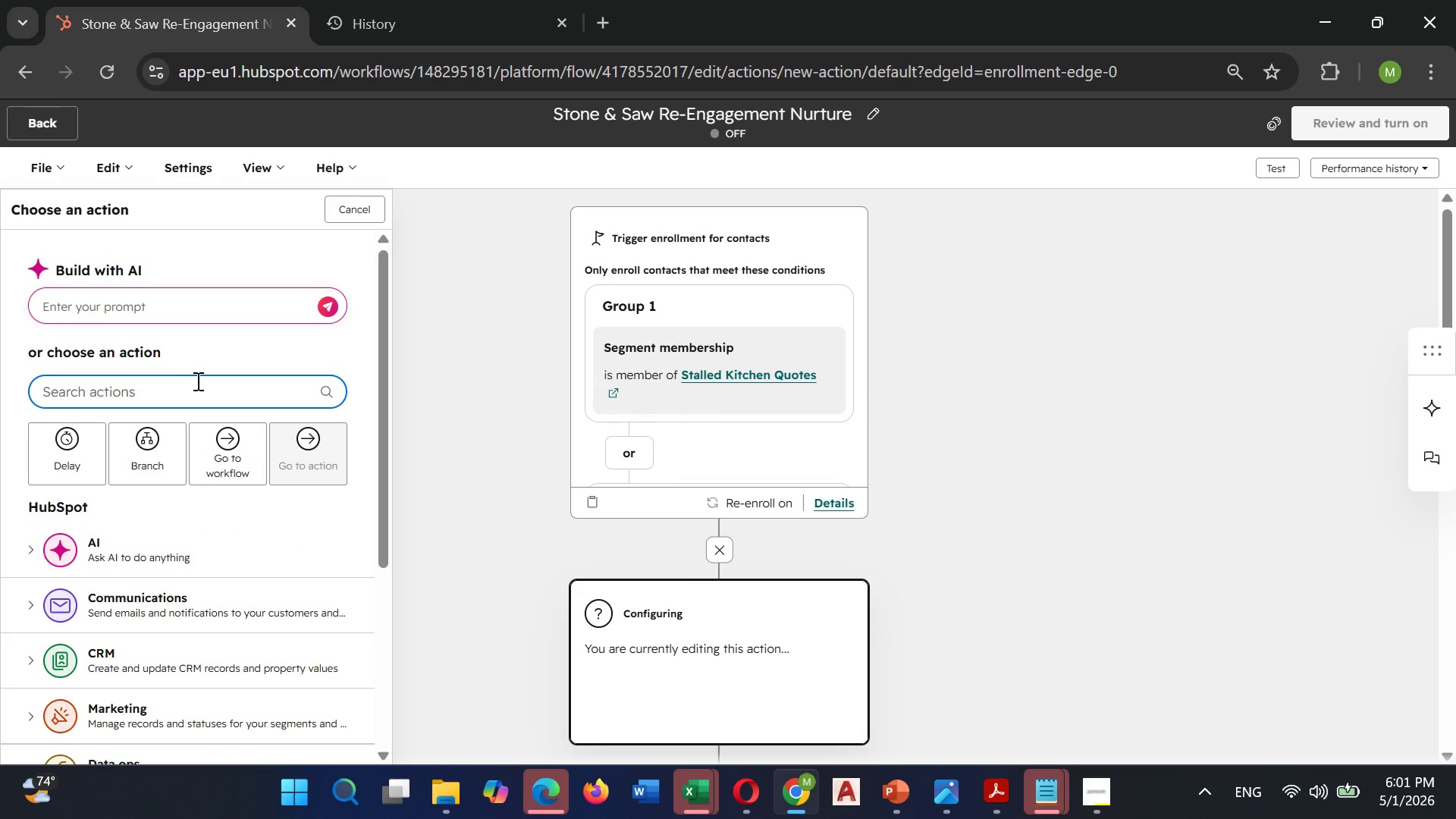 
type(set property)
 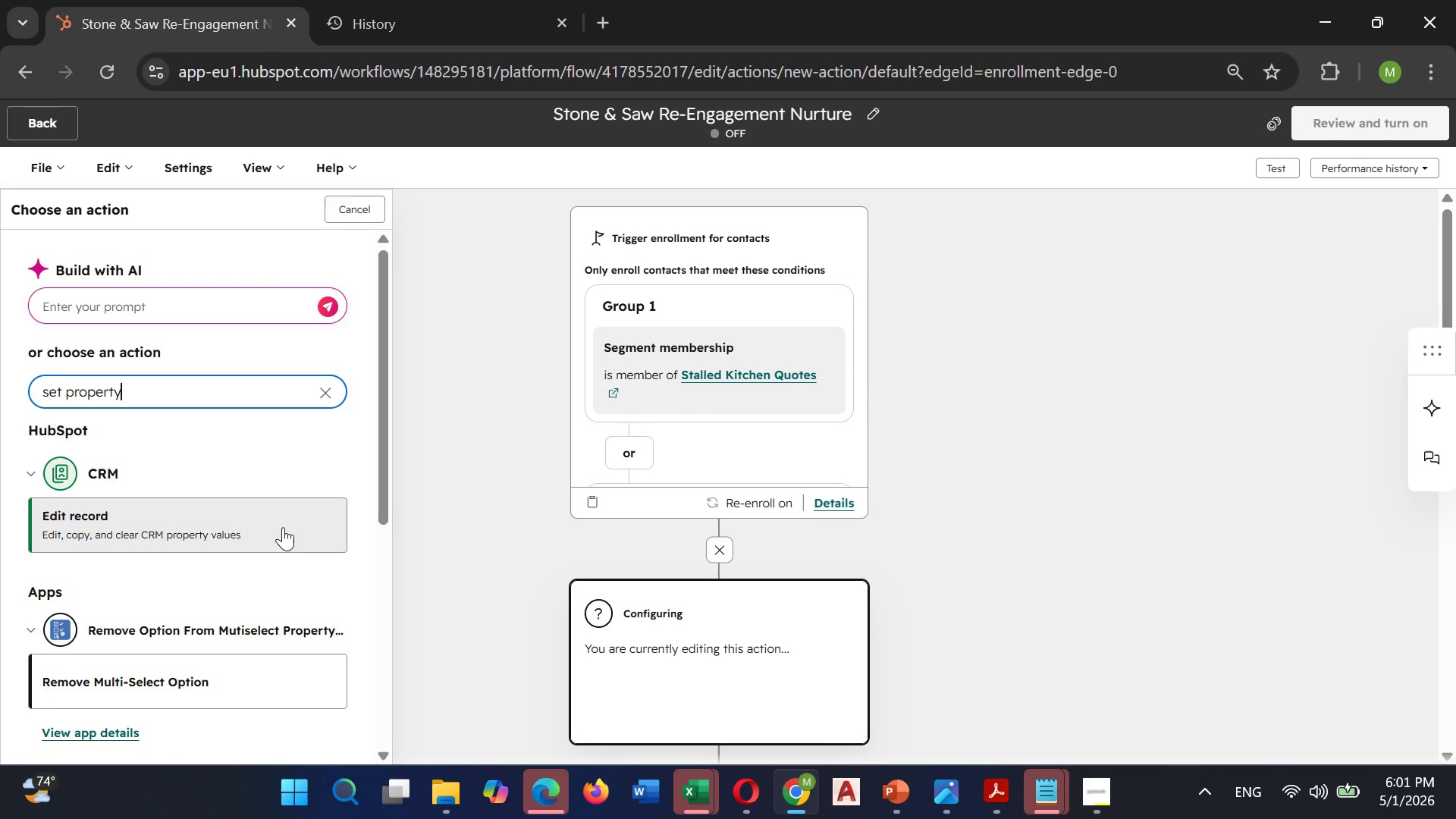 
left_click([283, 527])
 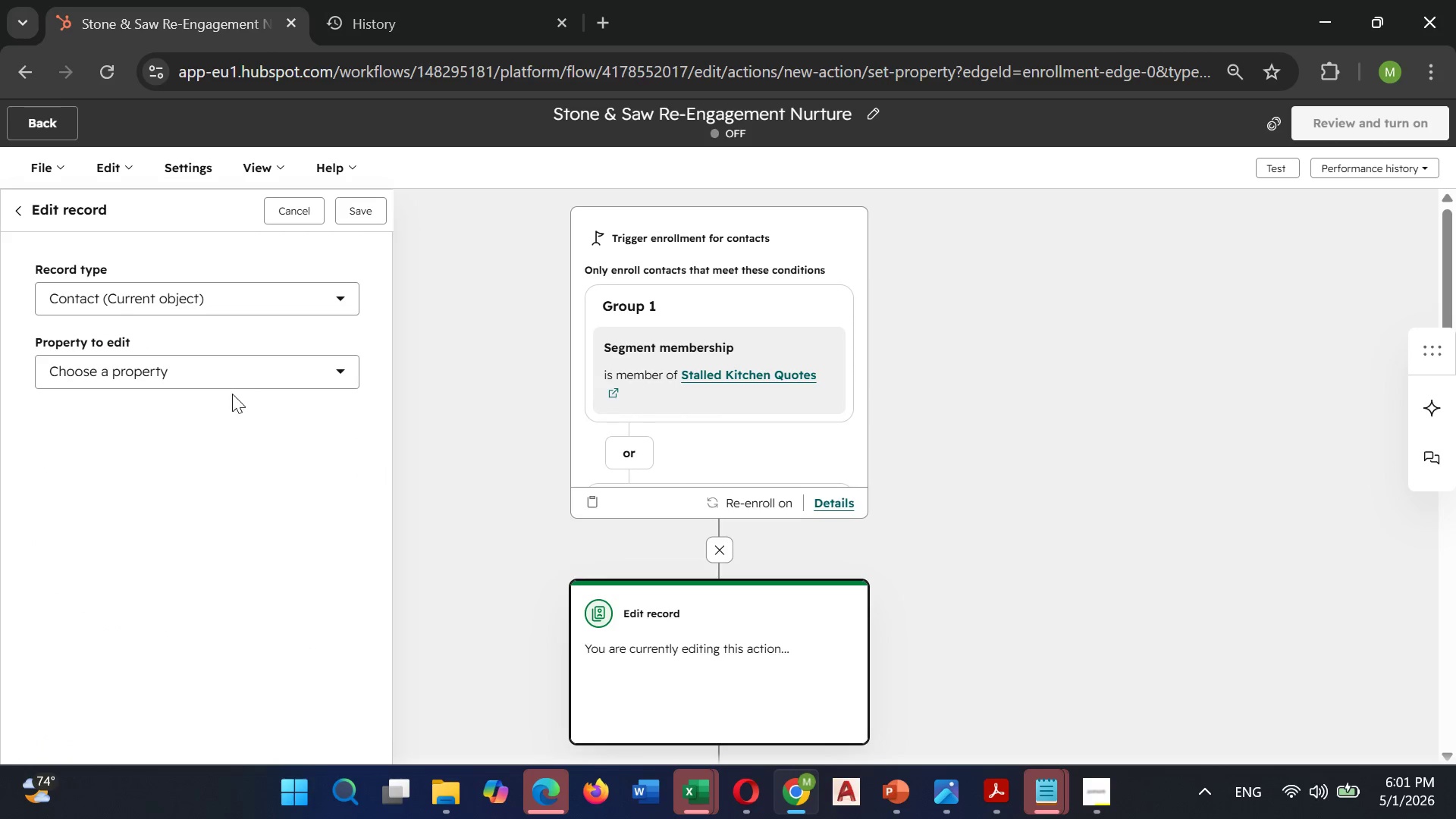 
left_click([243, 371])
 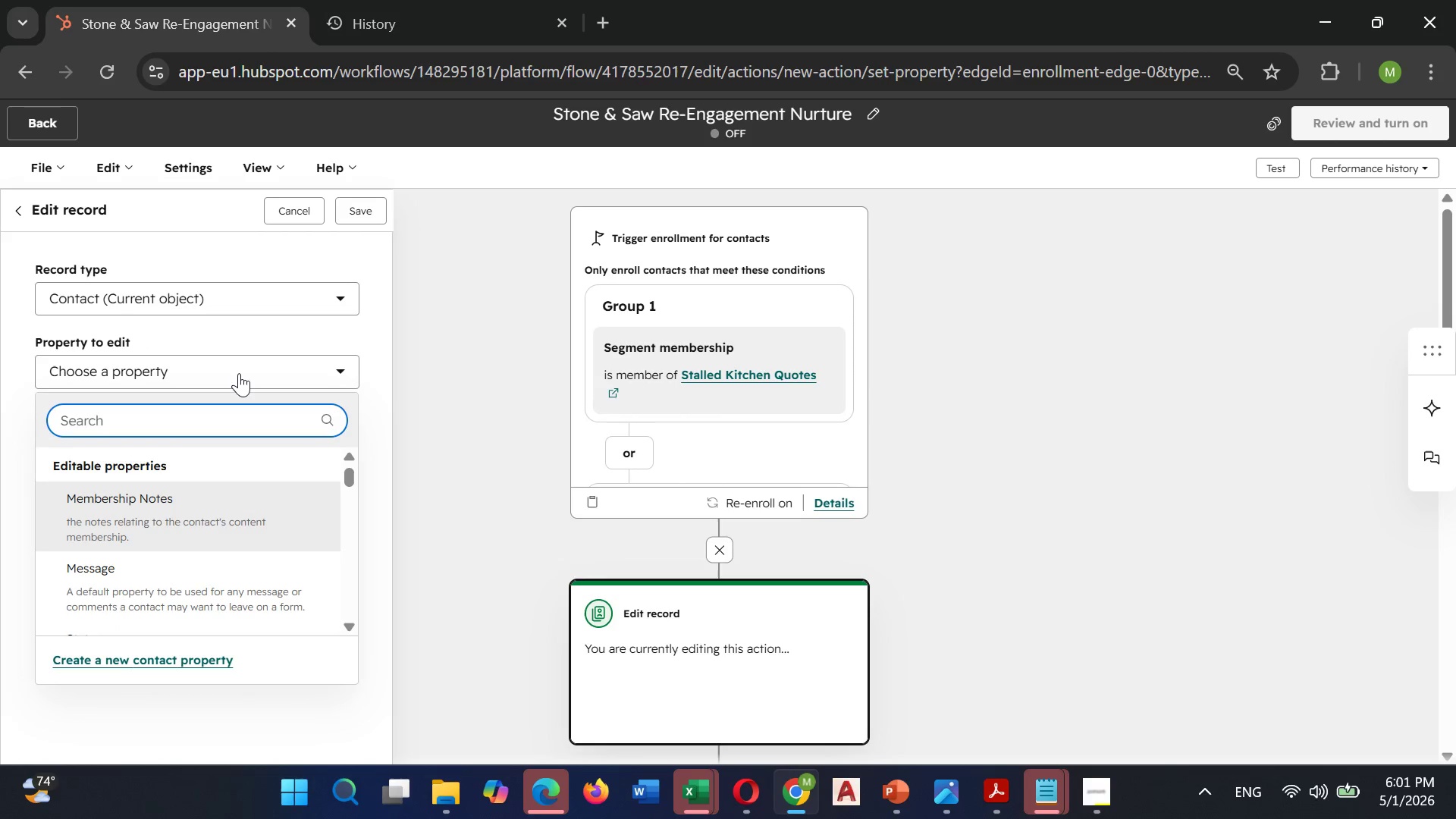 
type(Re -e)
key(Backspace)
key(Backspace)
key(Backspace)
 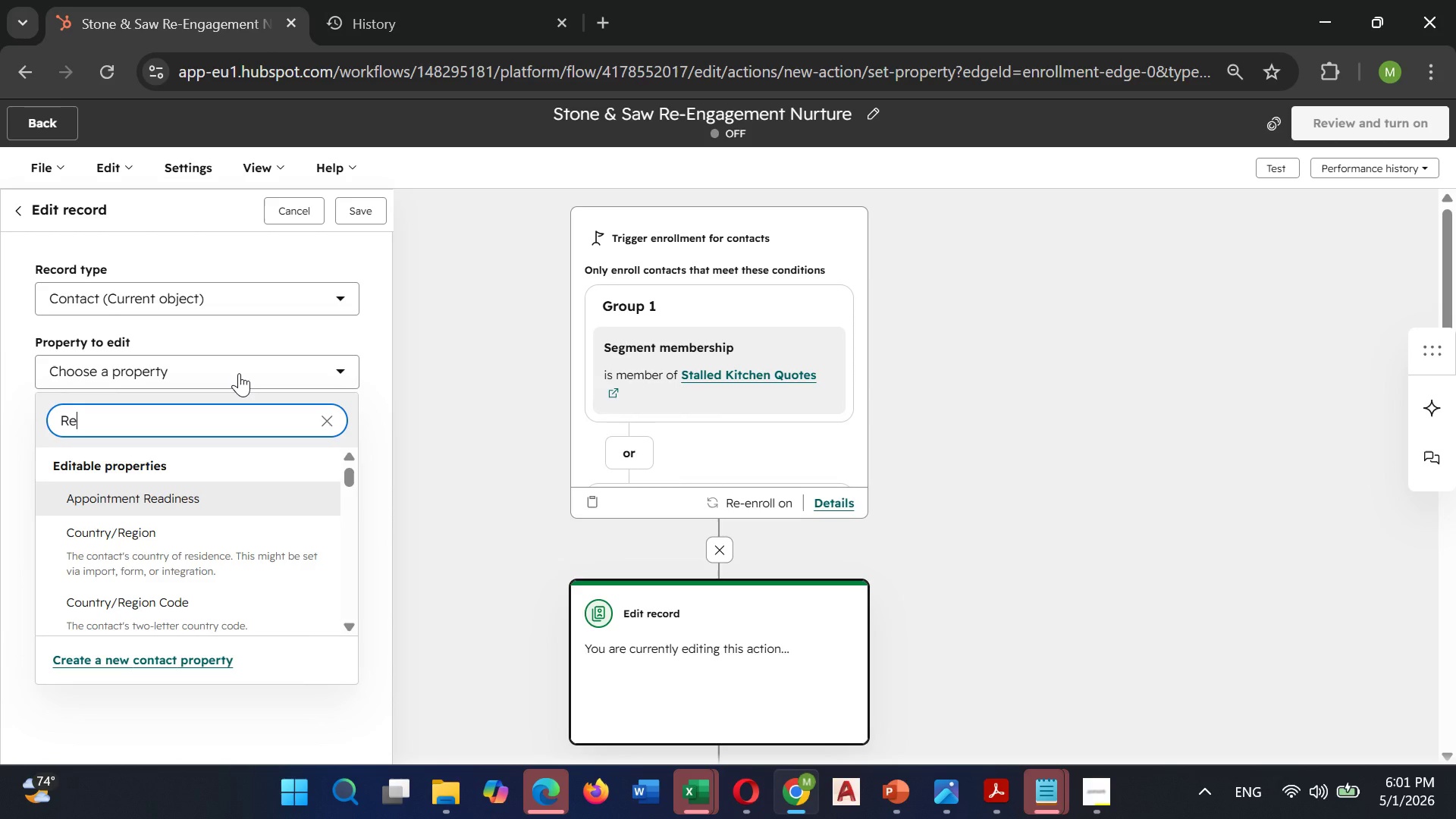 
key(Minus)
 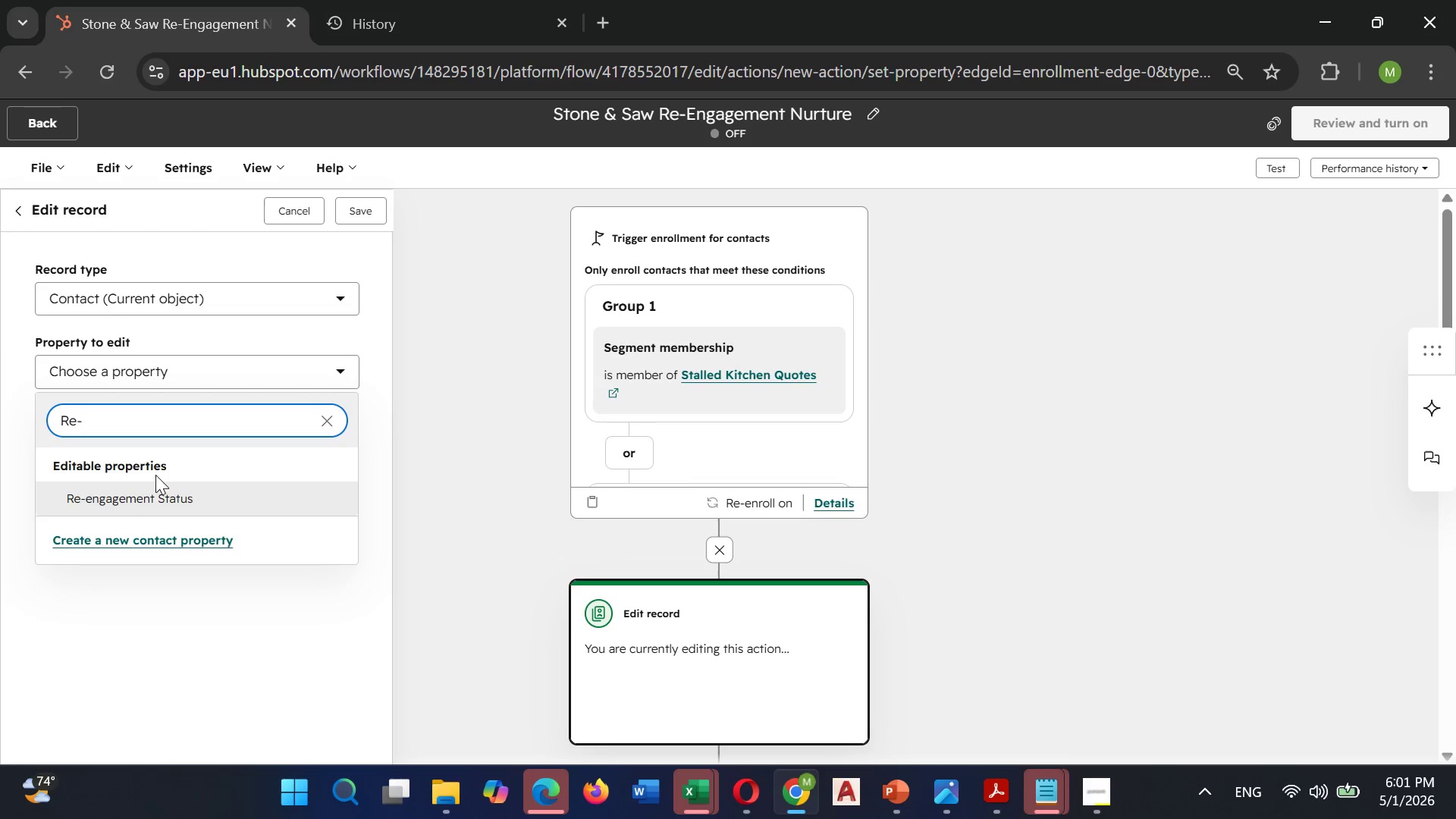 
left_click([149, 500])
 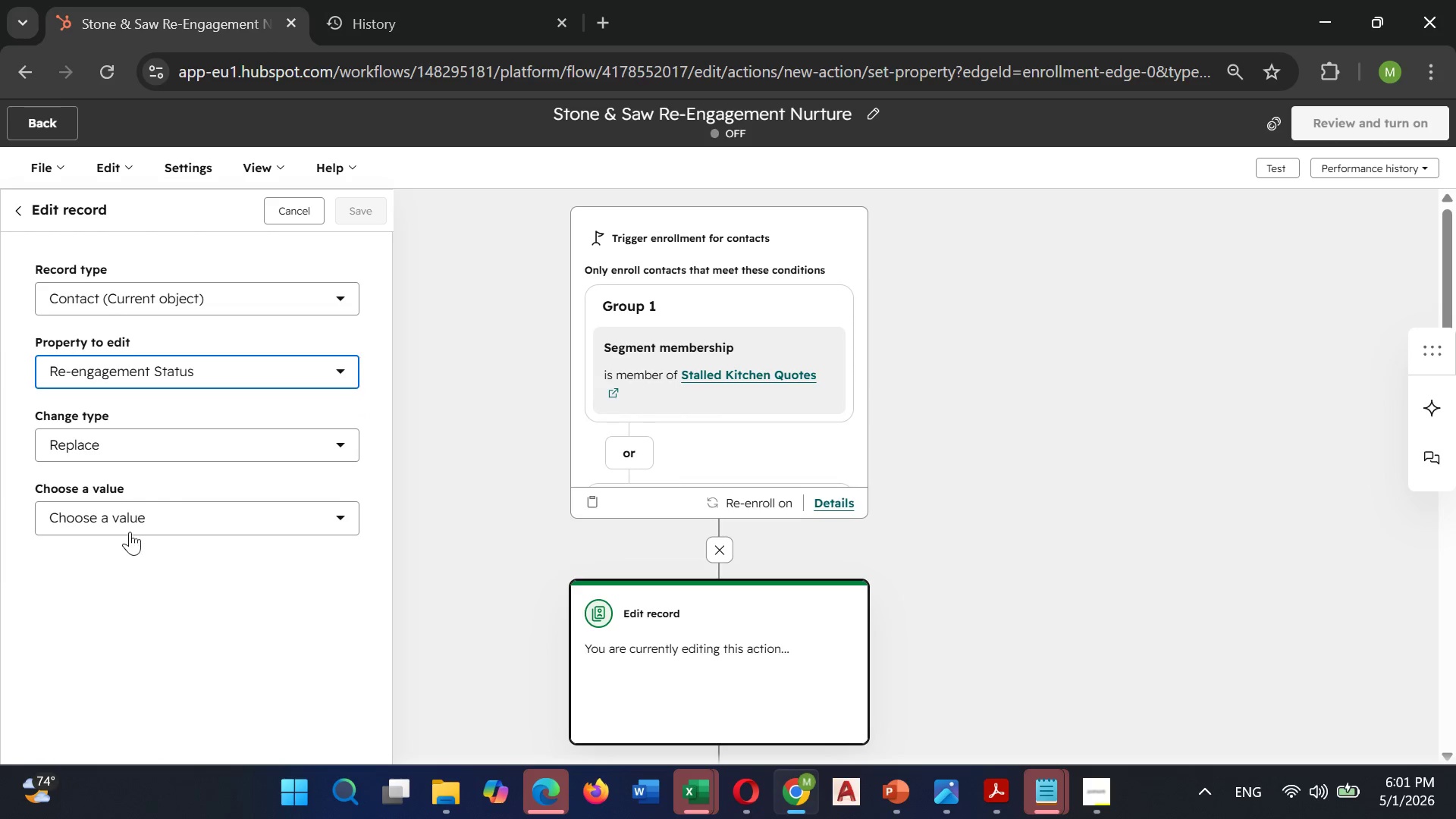 
left_click([143, 521])
 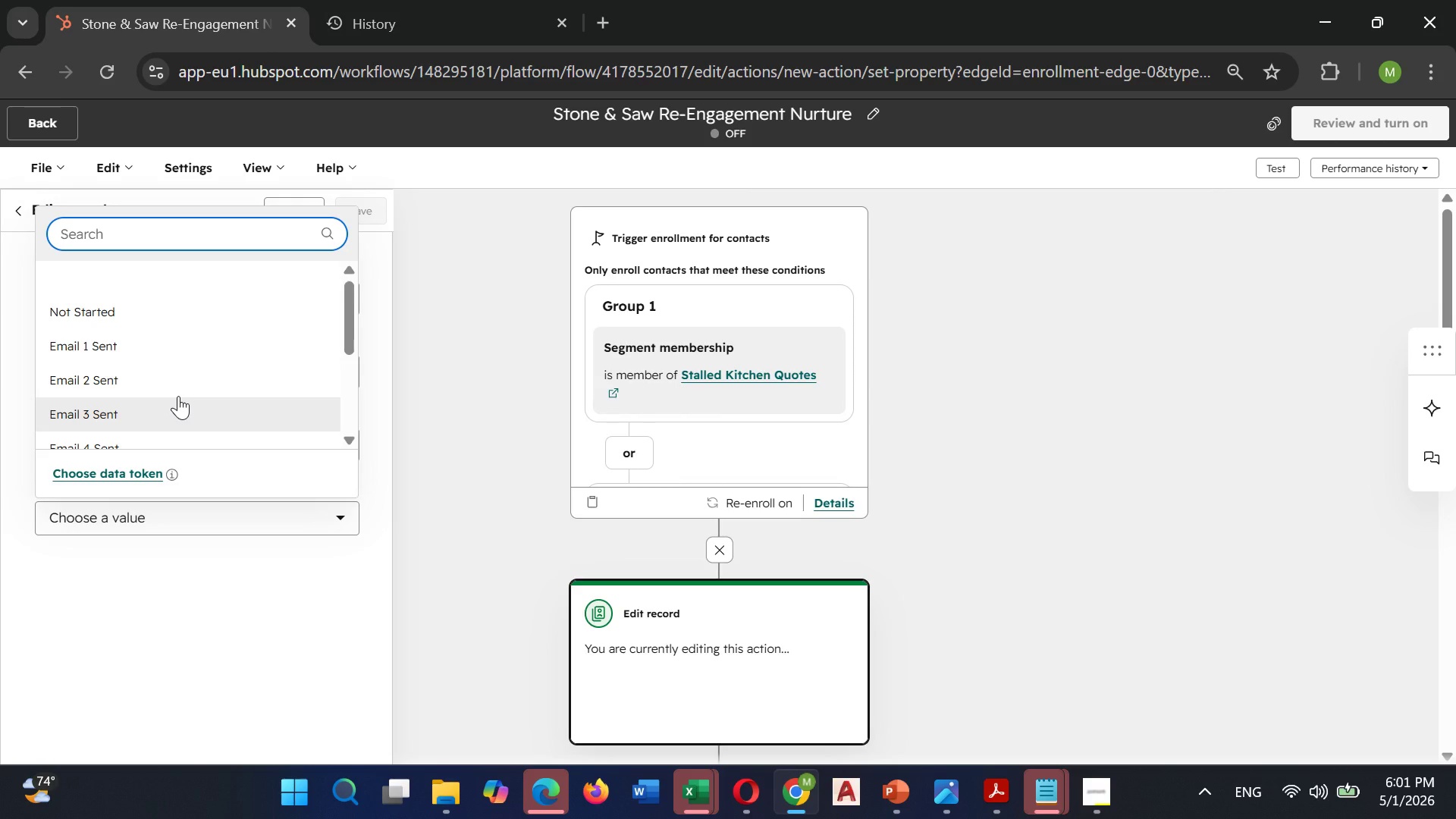 
scroll: coordinate [184, 379], scroll_direction: up, amount: 1.0
 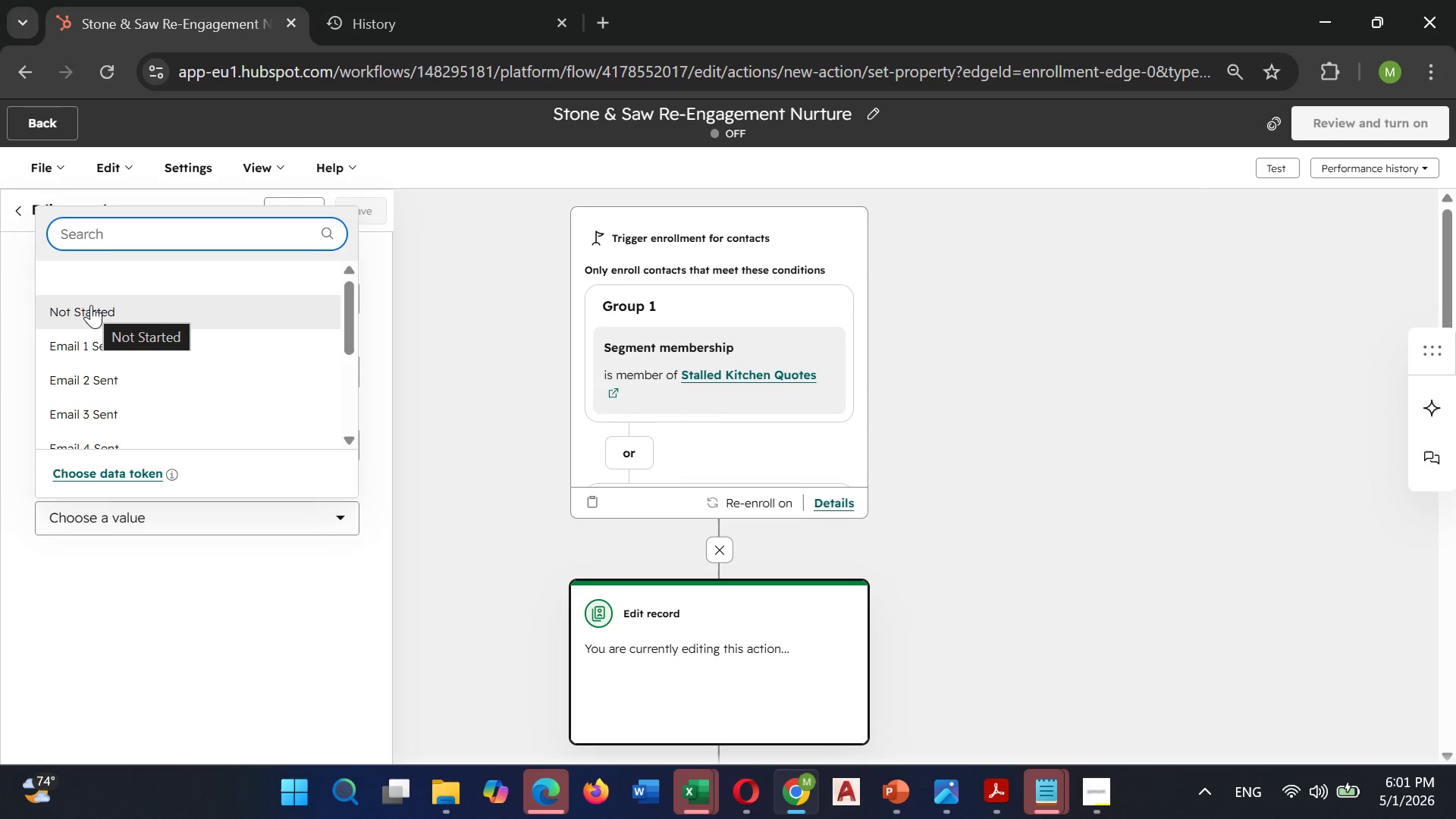 
left_click([91, 305])
 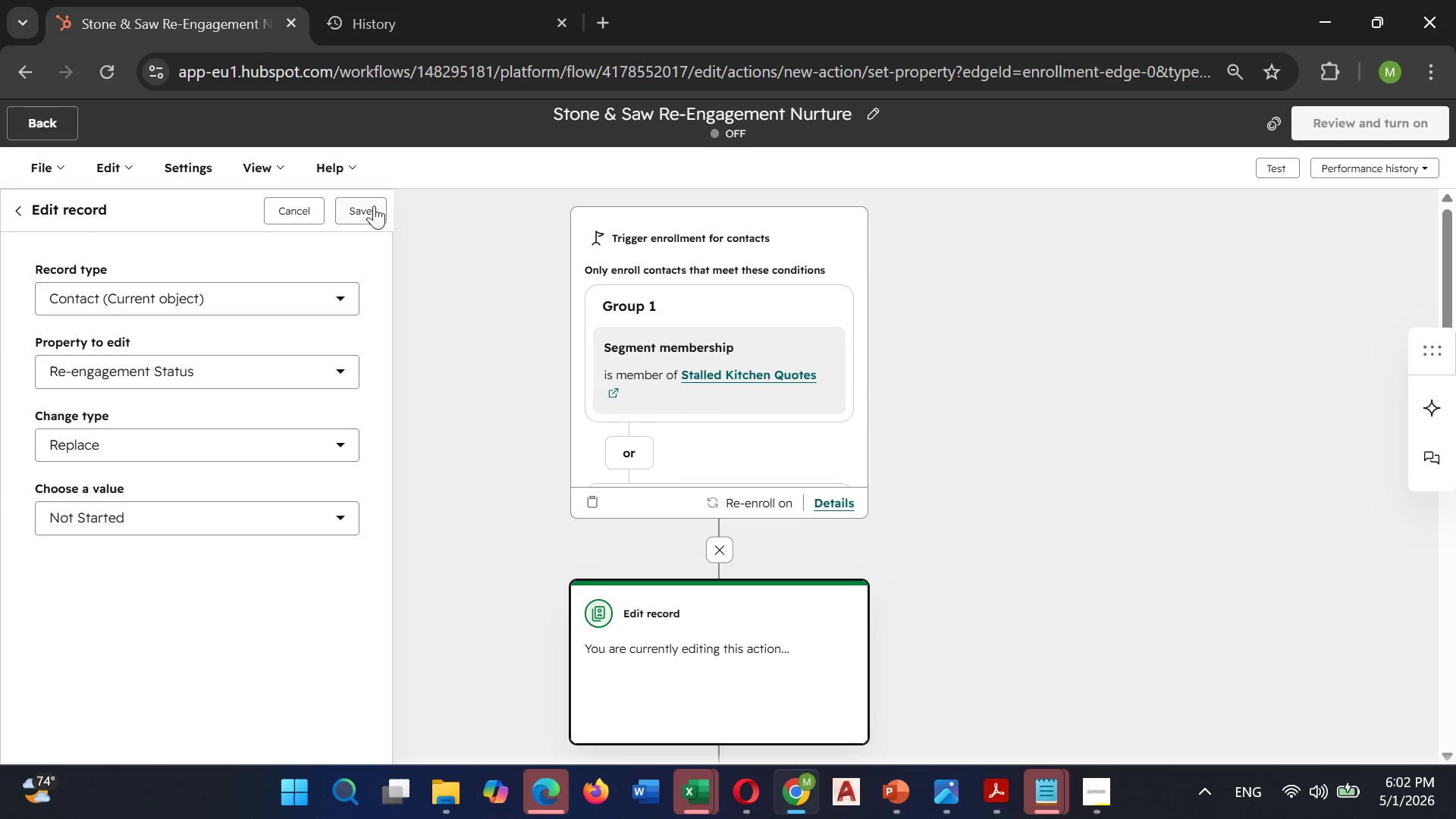 
left_click([358, 213])
 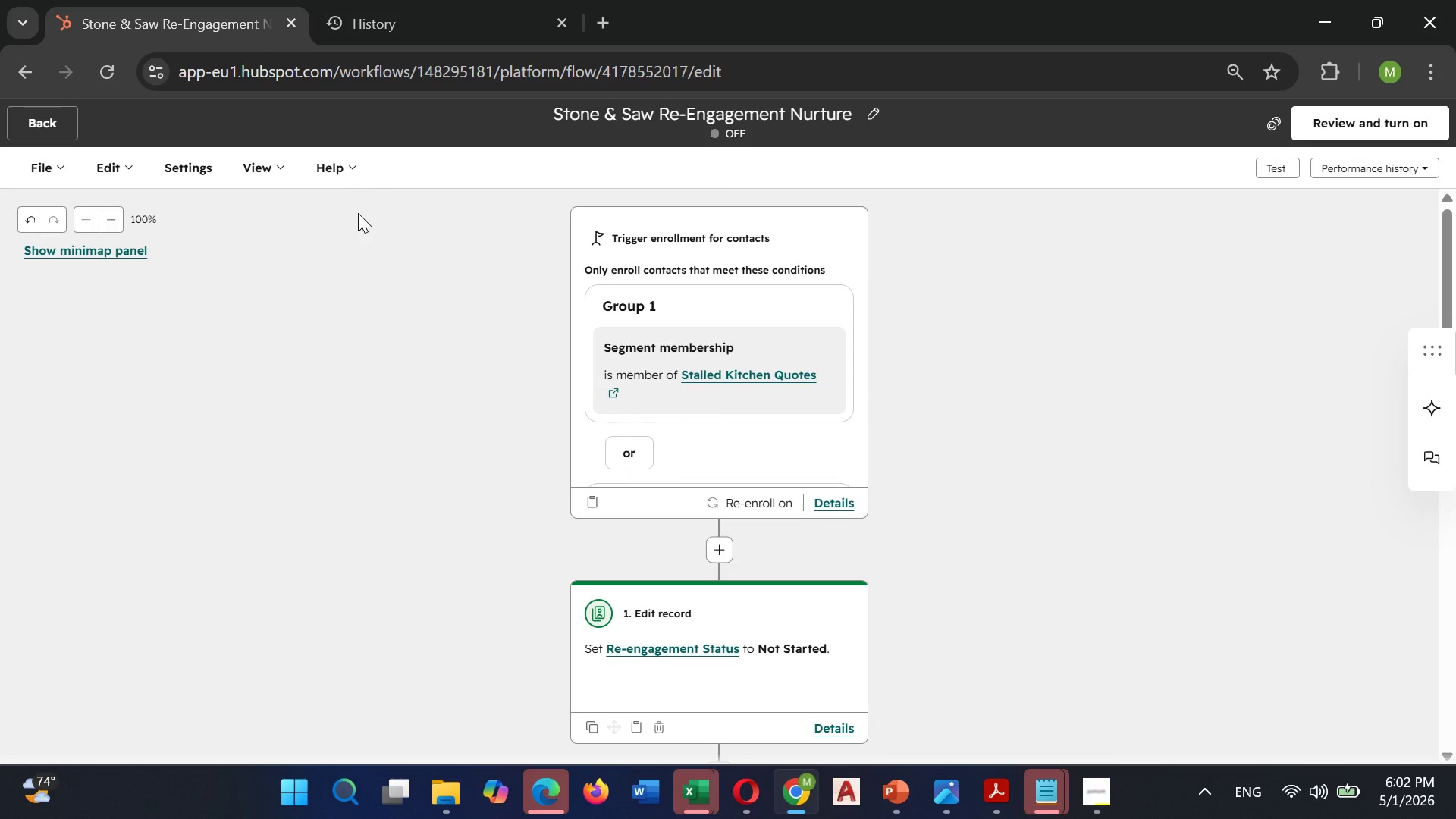 
wait(15.22)
 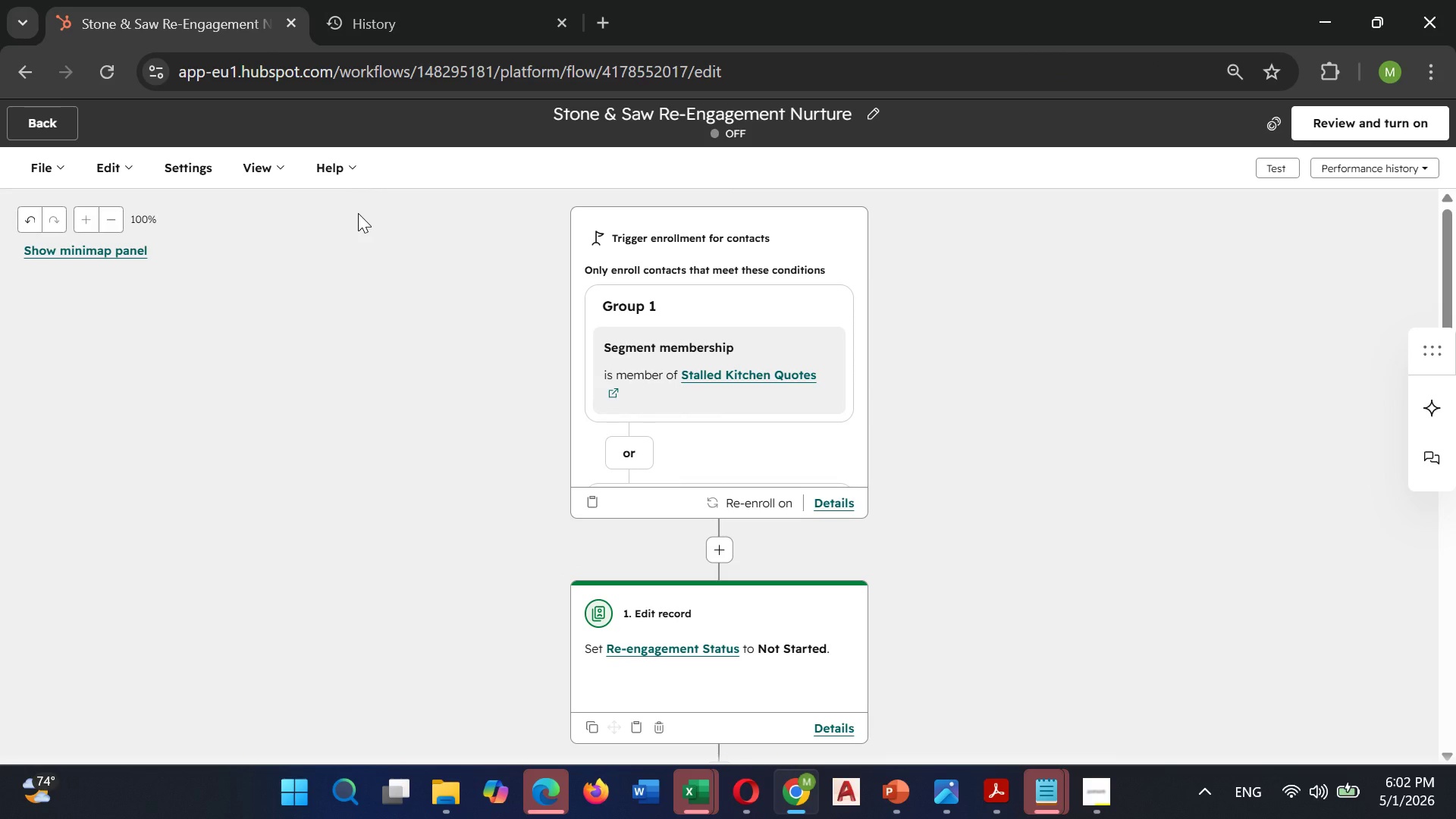 
scroll: coordinate [447, 298], scroll_direction: down, amount: 2.0
 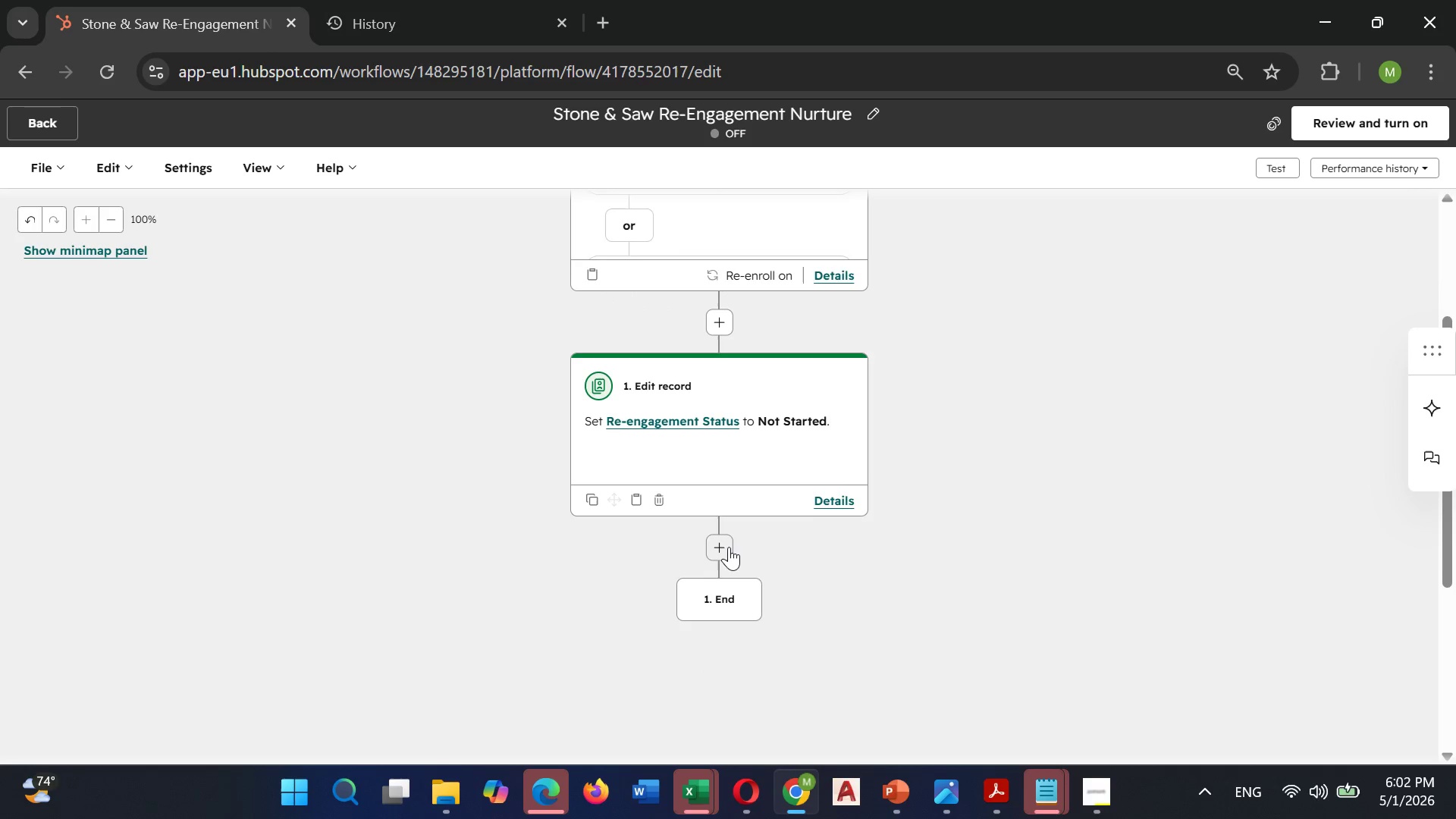 
left_click([721, 549])
 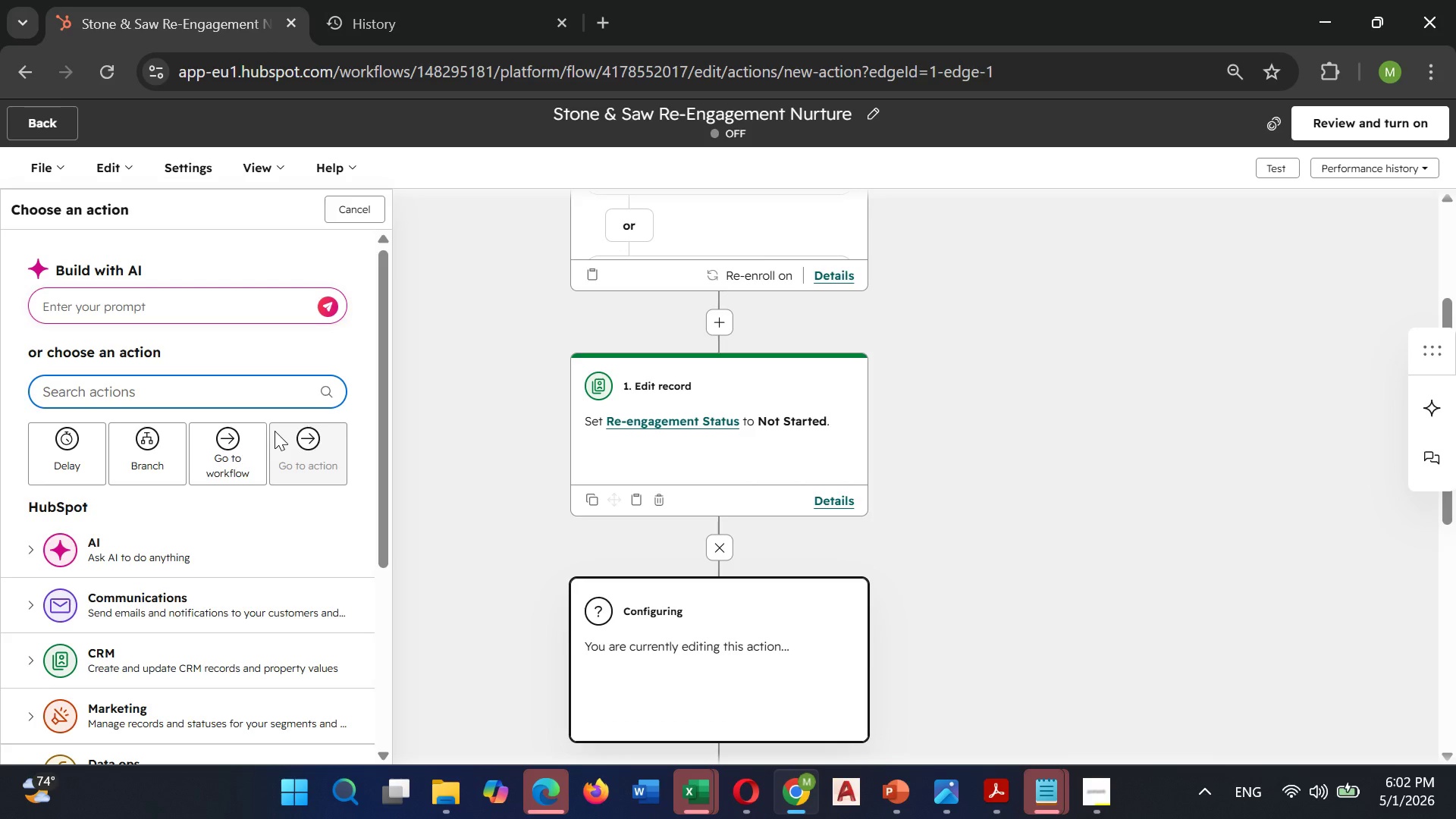 
left_click([58, 431])
 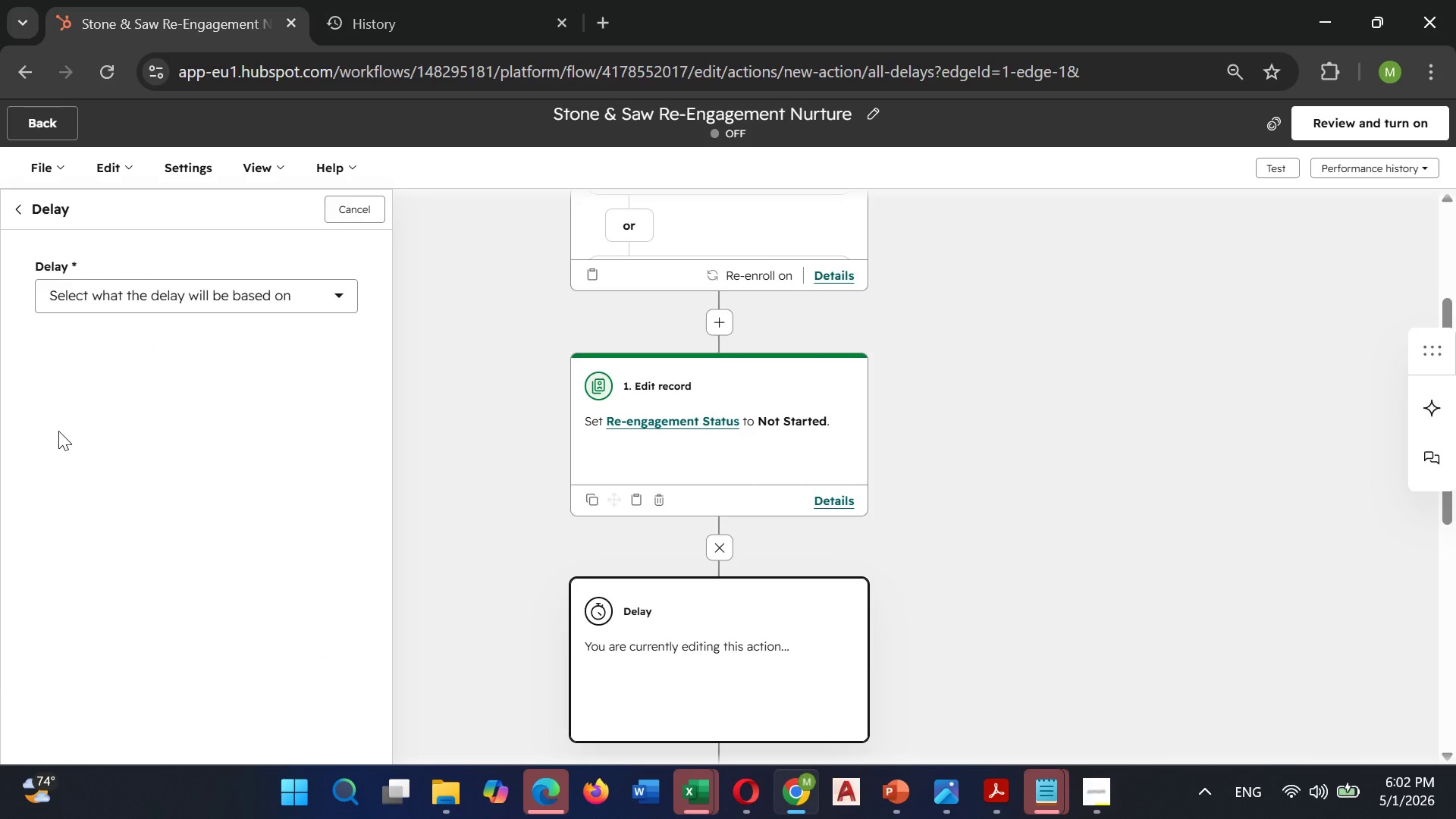 
left_click([262, 284])
 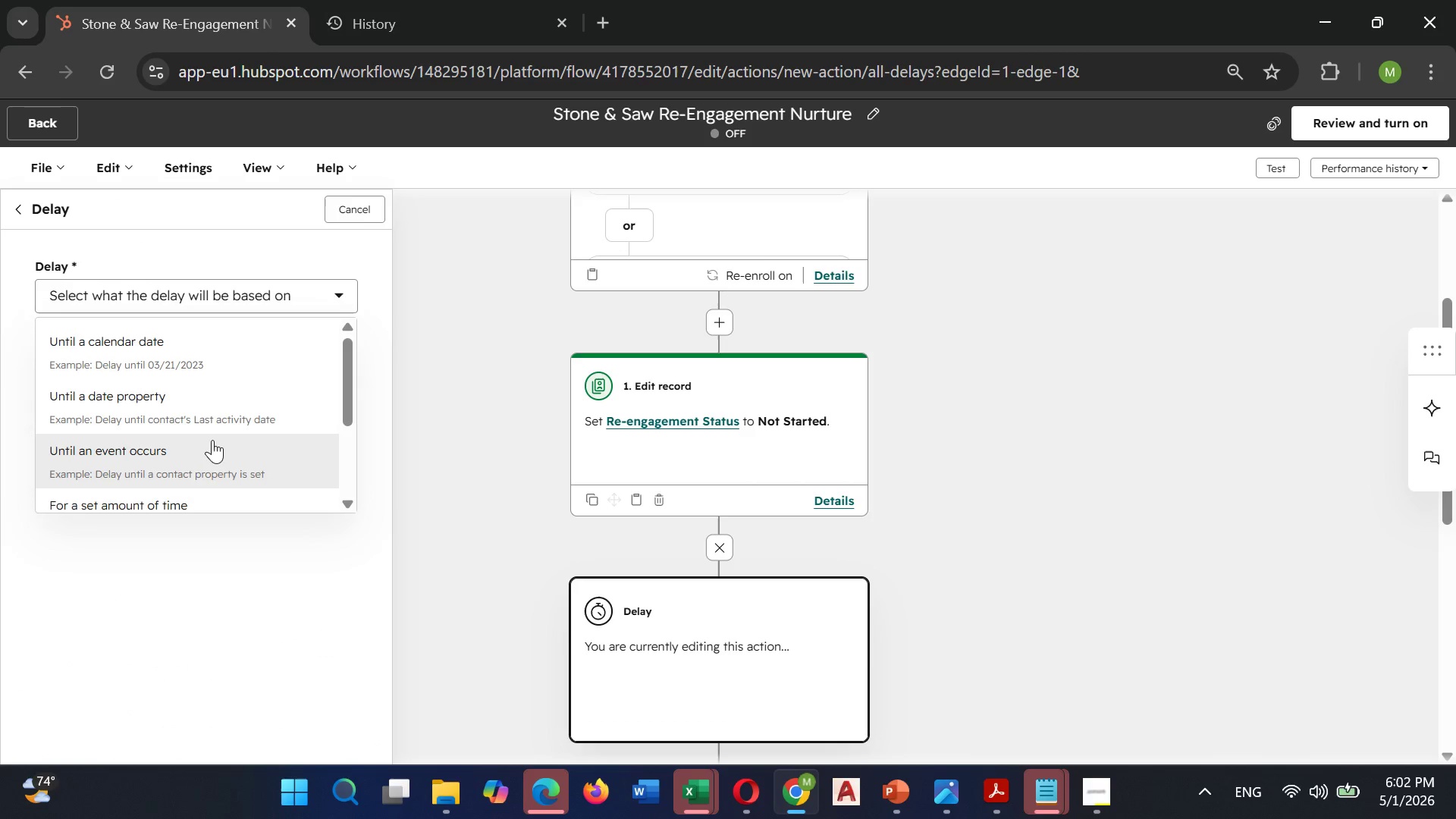 
scroll: coordinate [212, 440], scroll_direction: down, amount: 2.0
 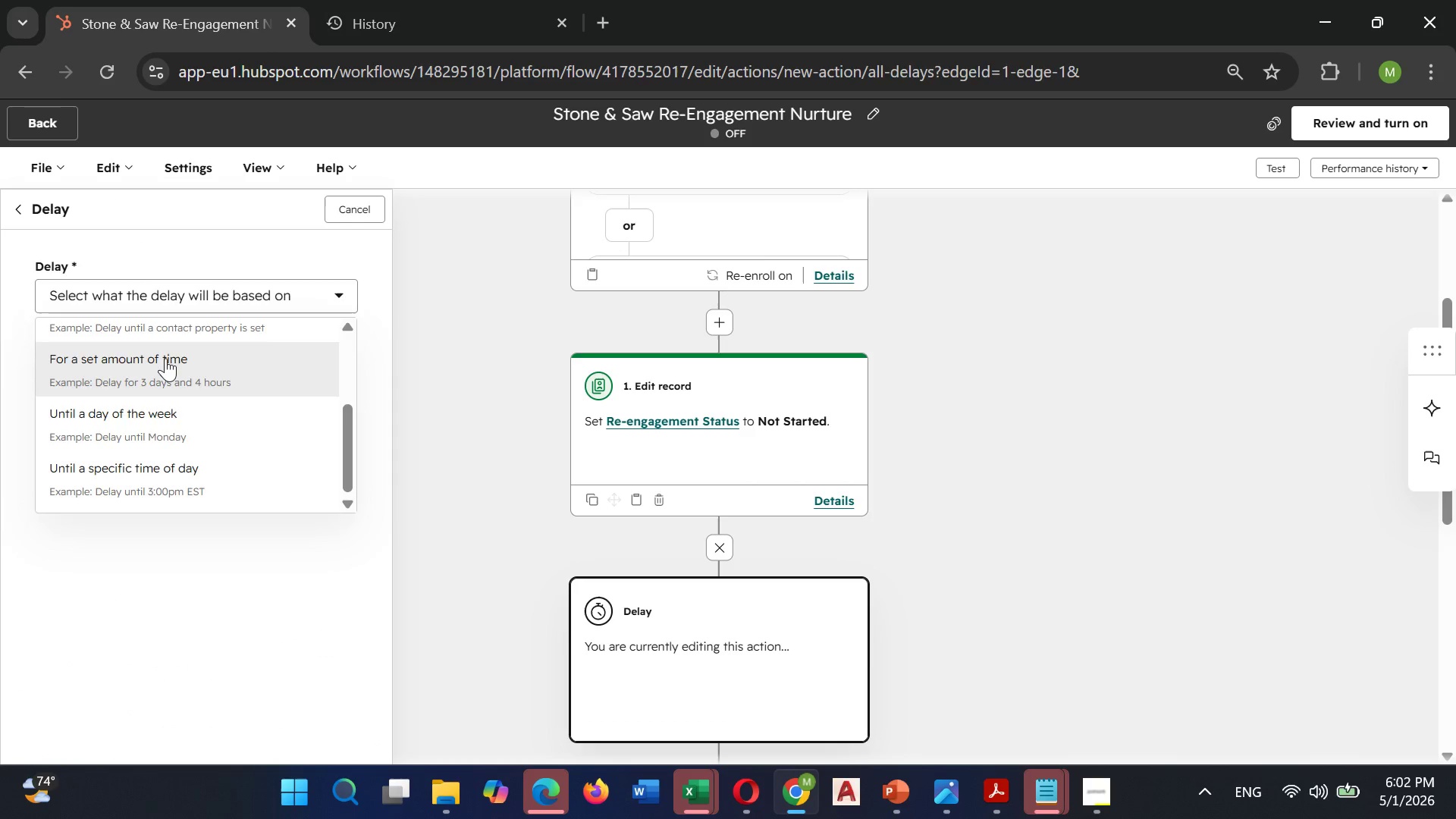 
left_click([165, 358])
 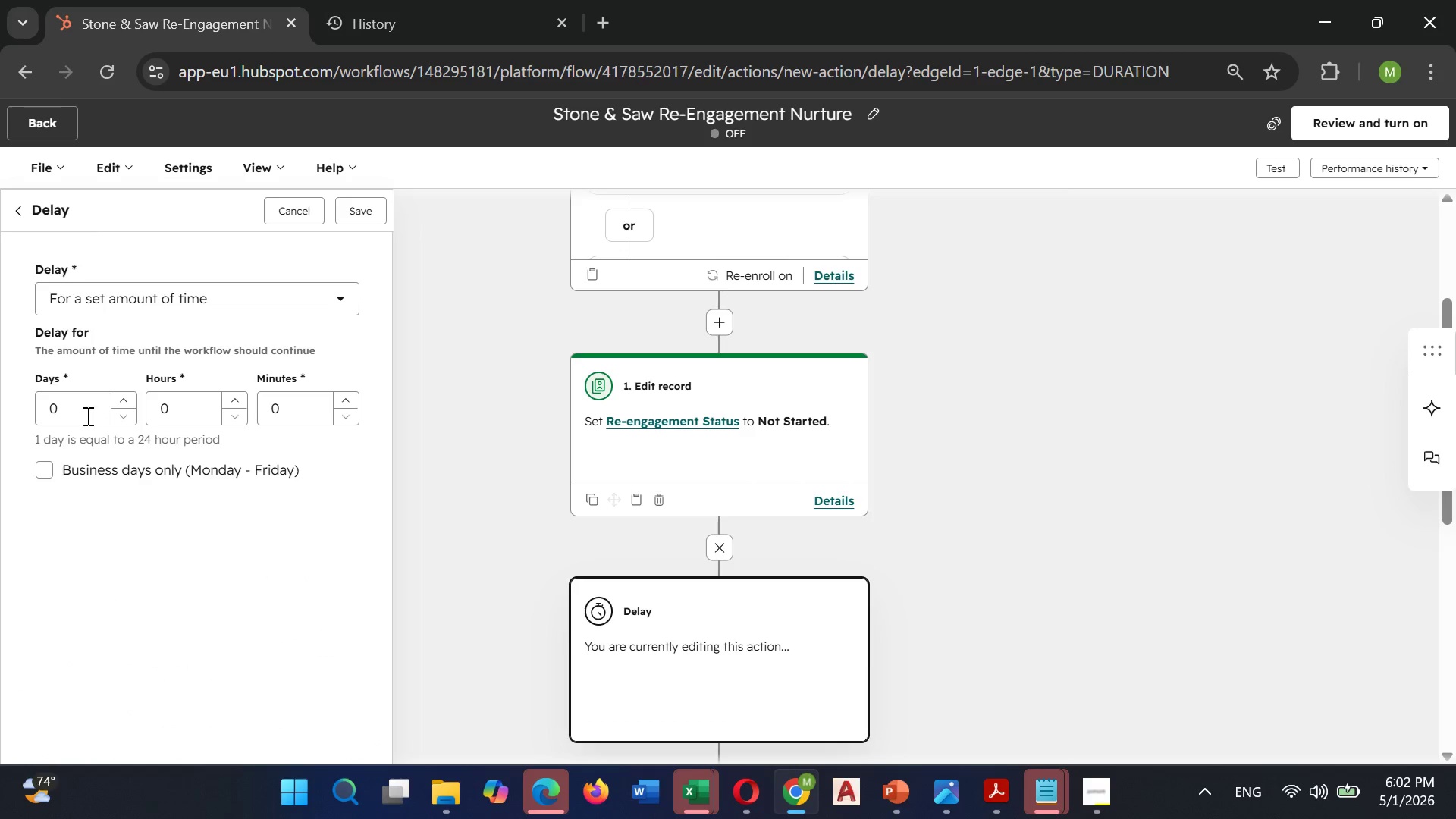 
left_click([88, 414])
 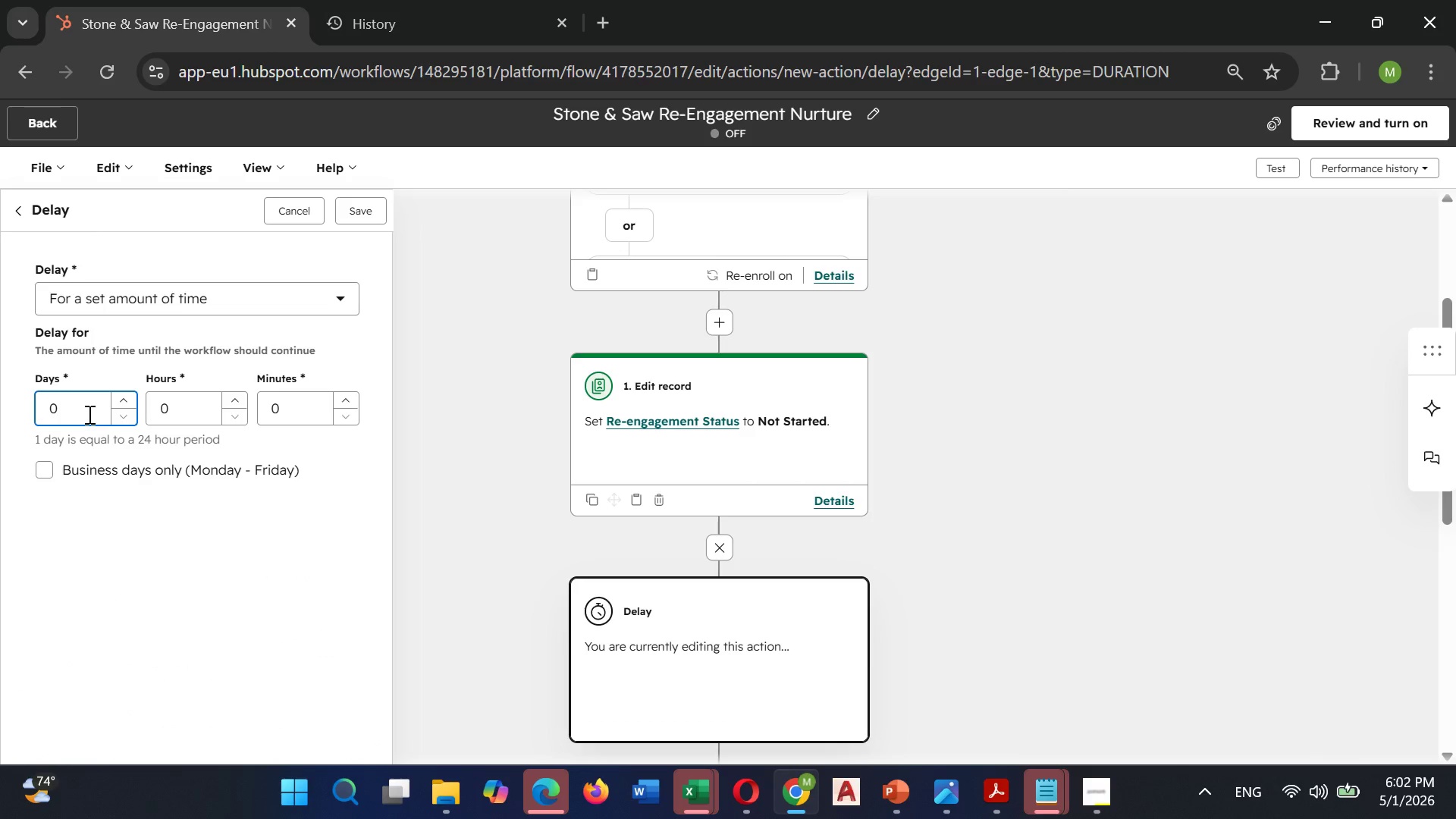 
key(Backspace)
 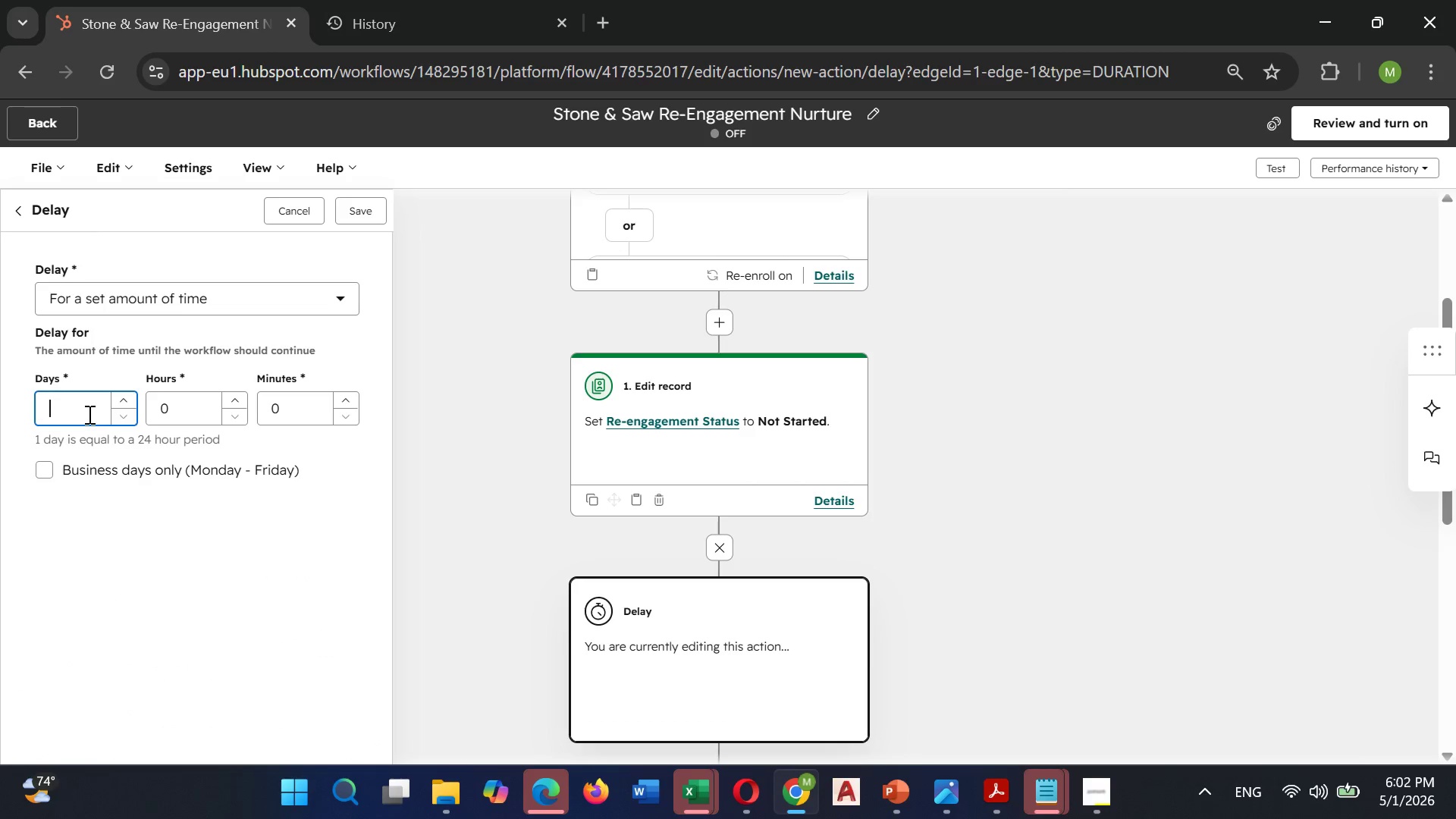 
key(1)
 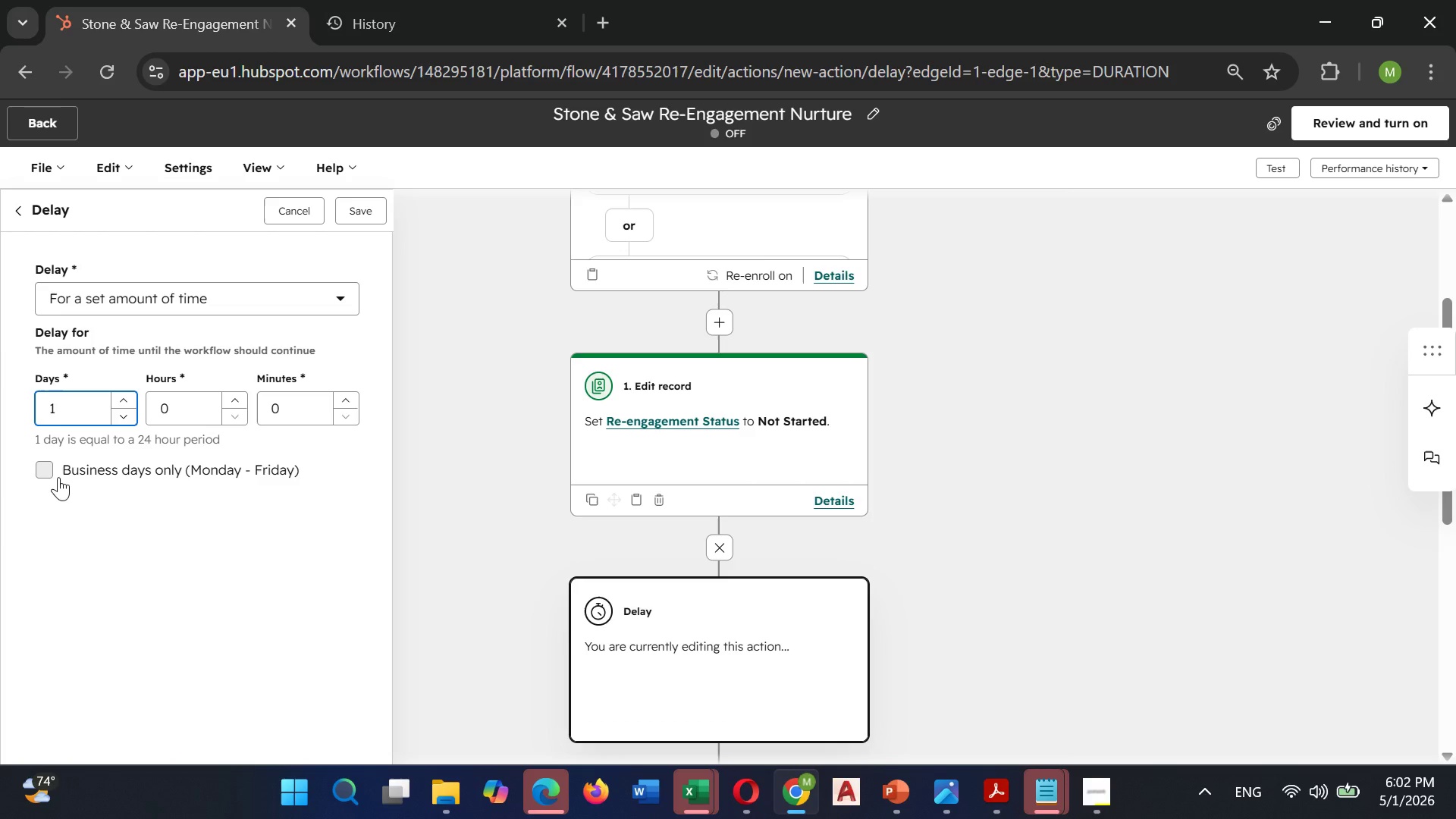 
left_click([52, 470])
 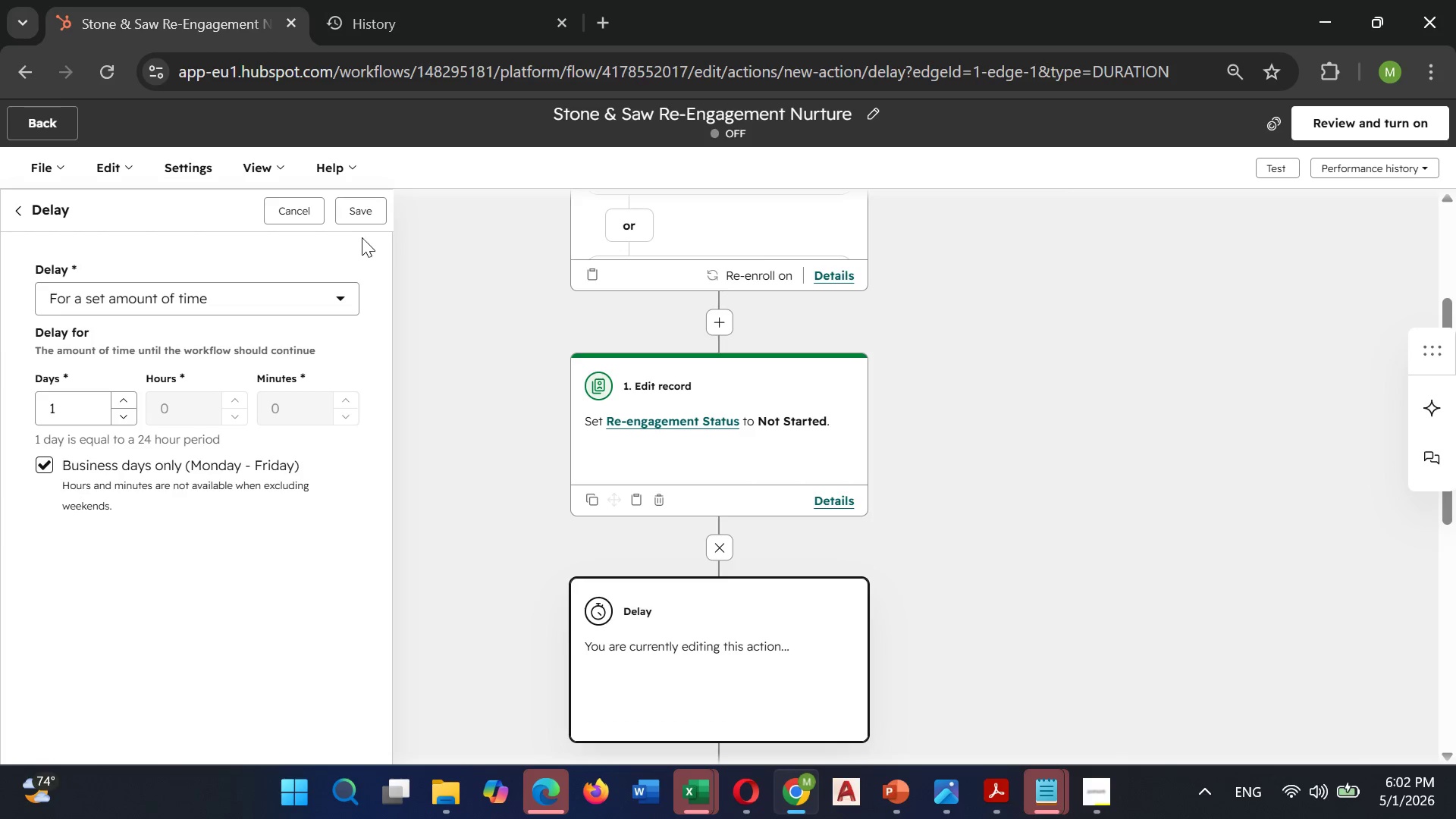 
left_click([365, 215])
 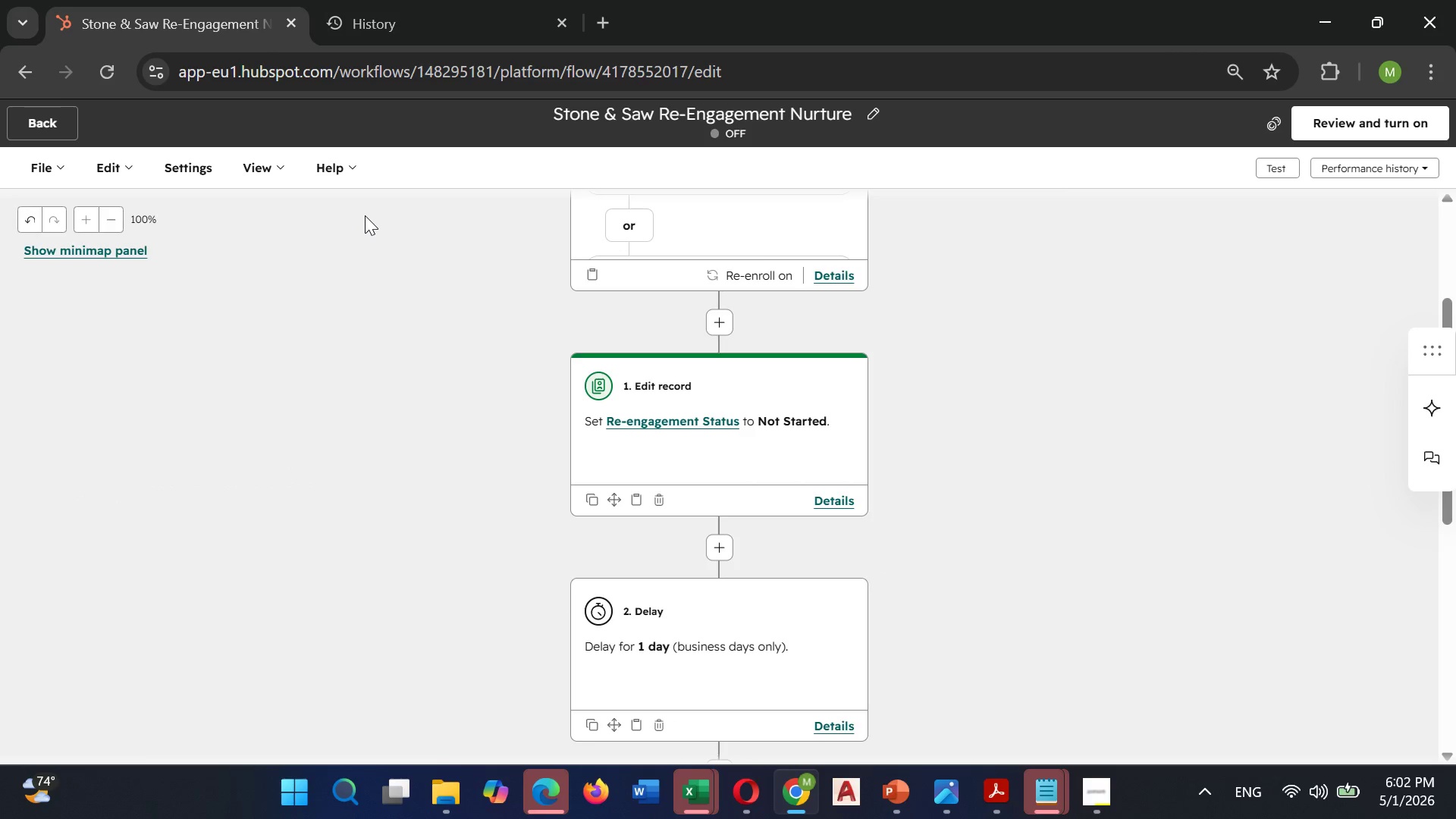 
scroll: coordinate [436, 435], scroll_direction: down, amount: 1.0
 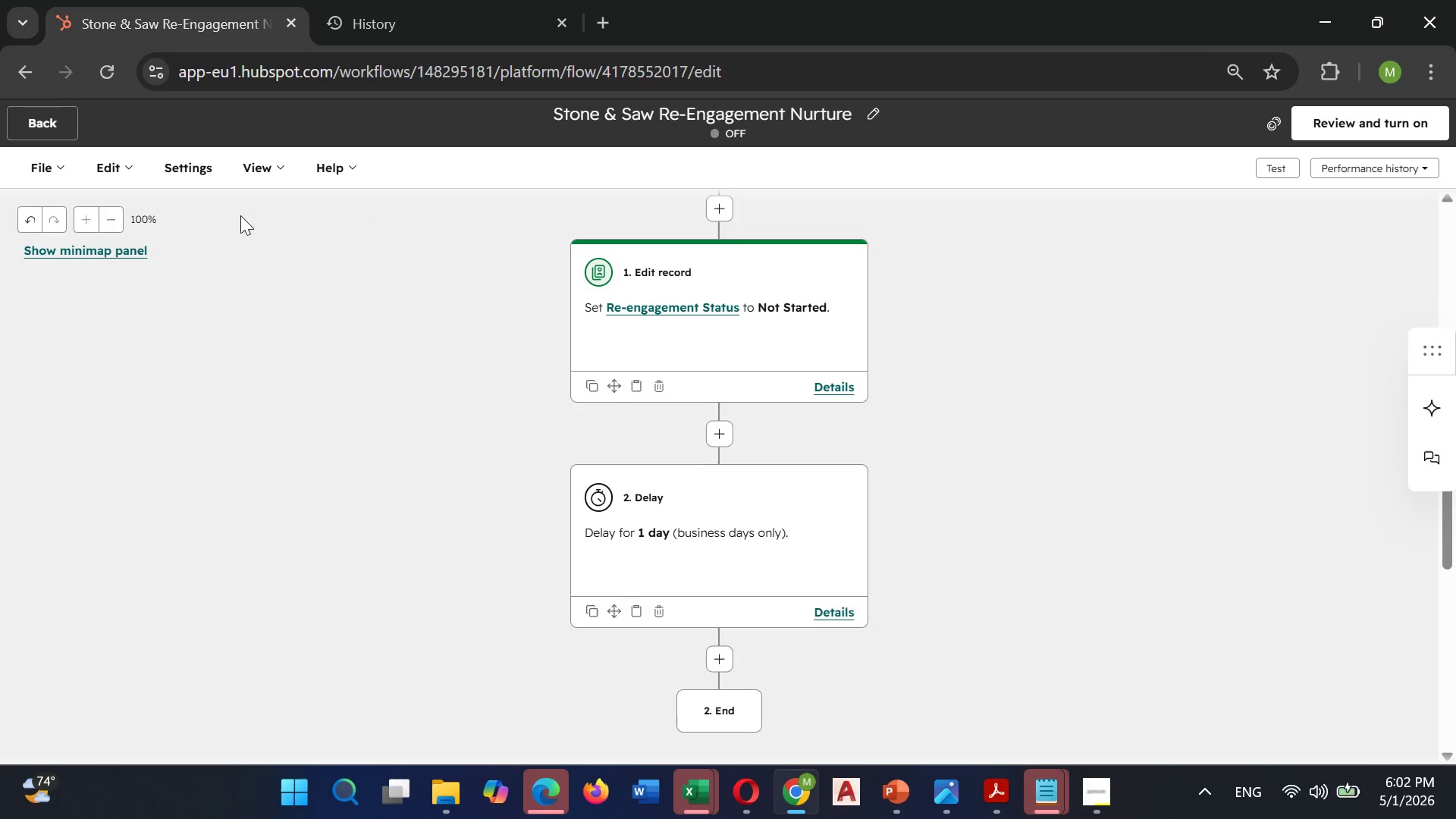 
wait(5.2)
 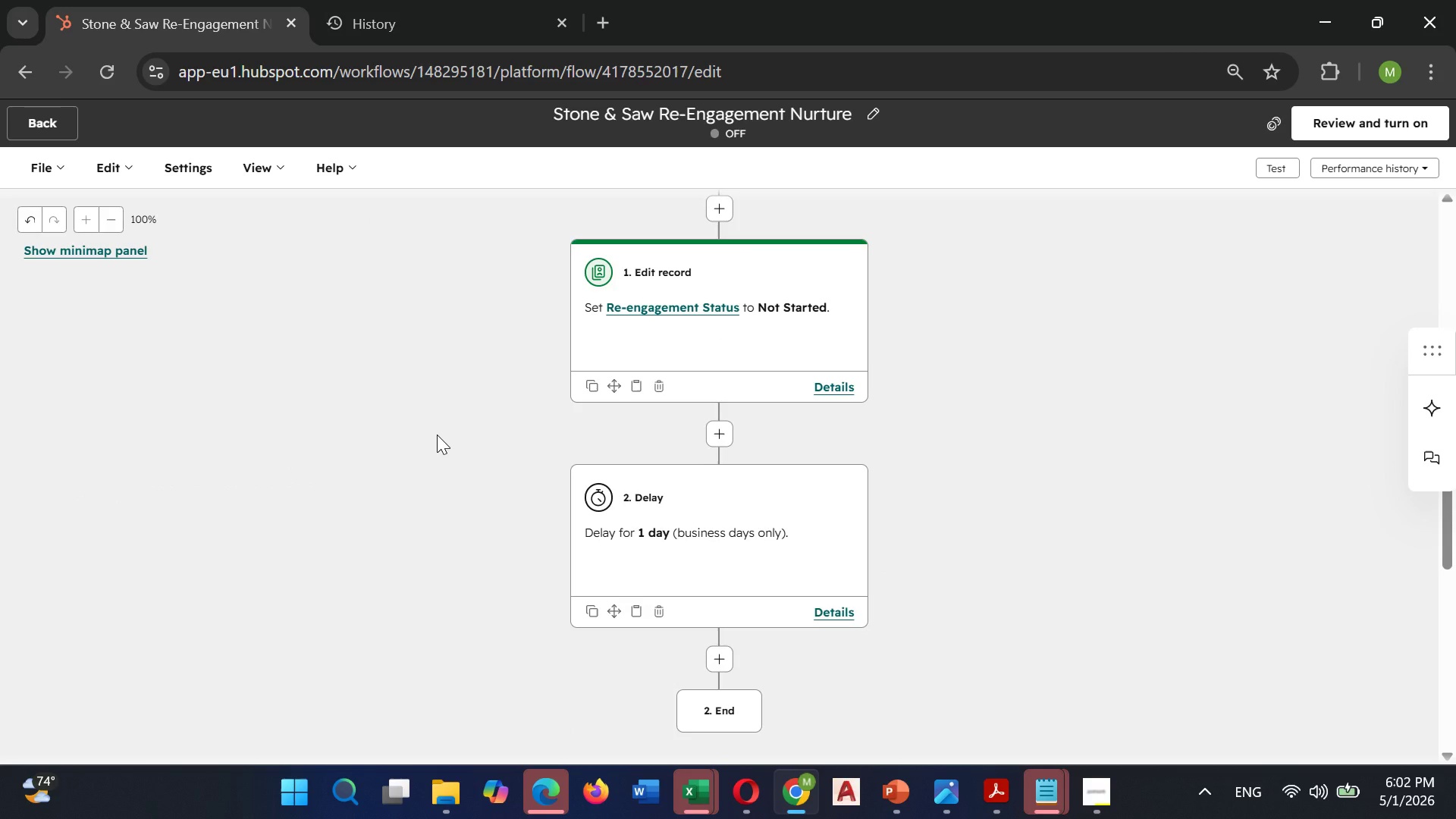 
left_click([729, 661])
 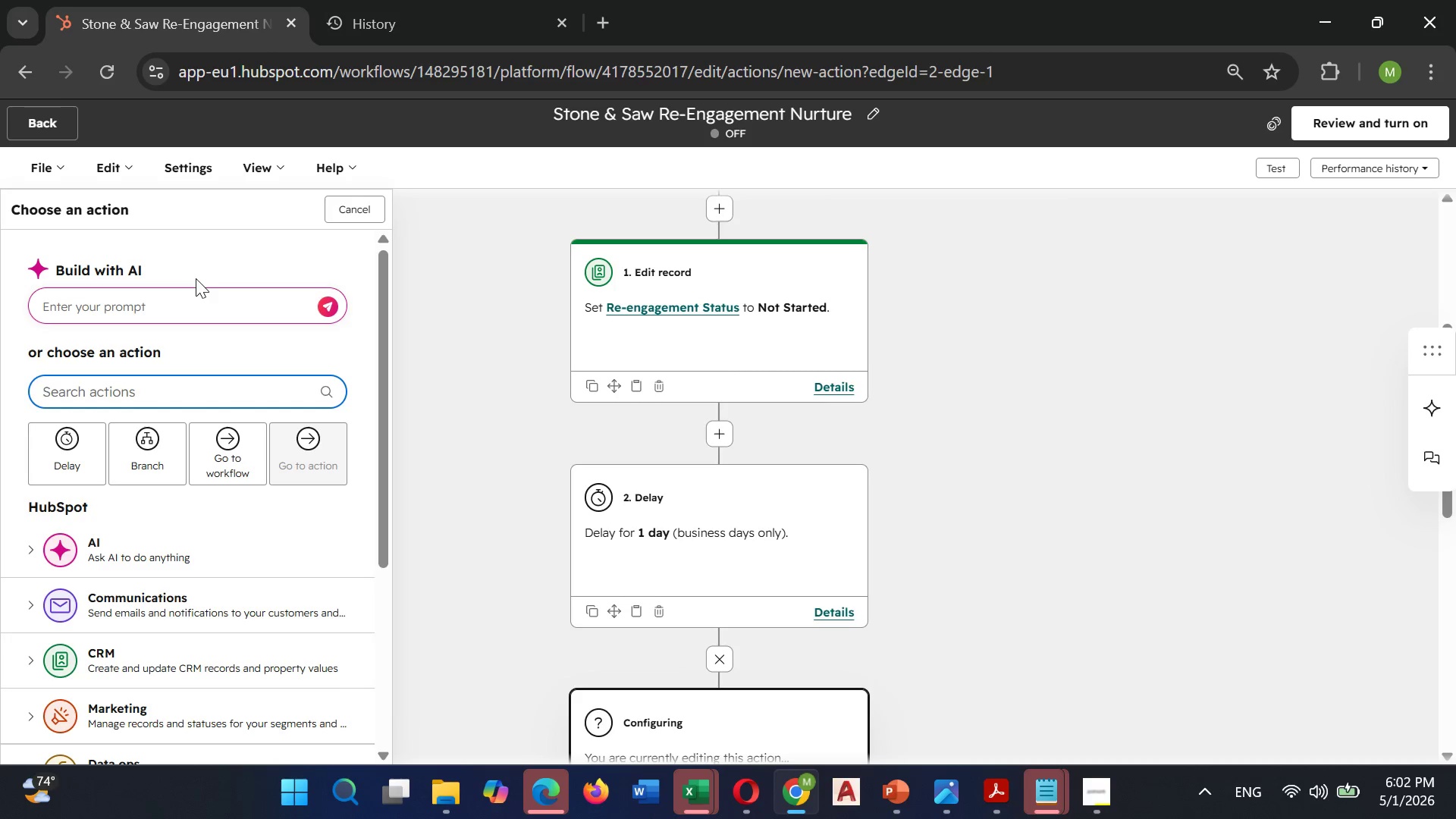 
type(send em)
 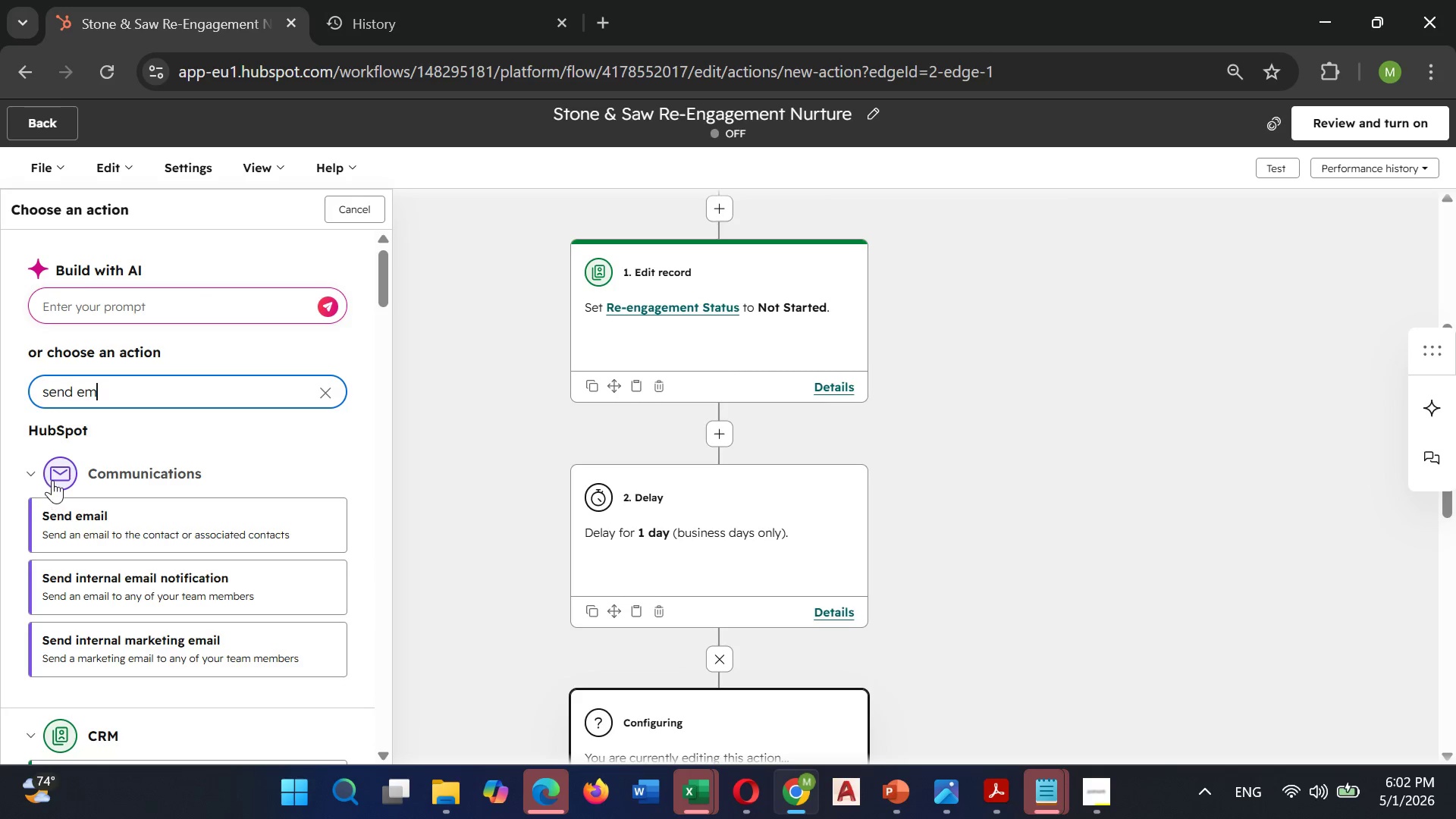 
left_click([118, 525])
 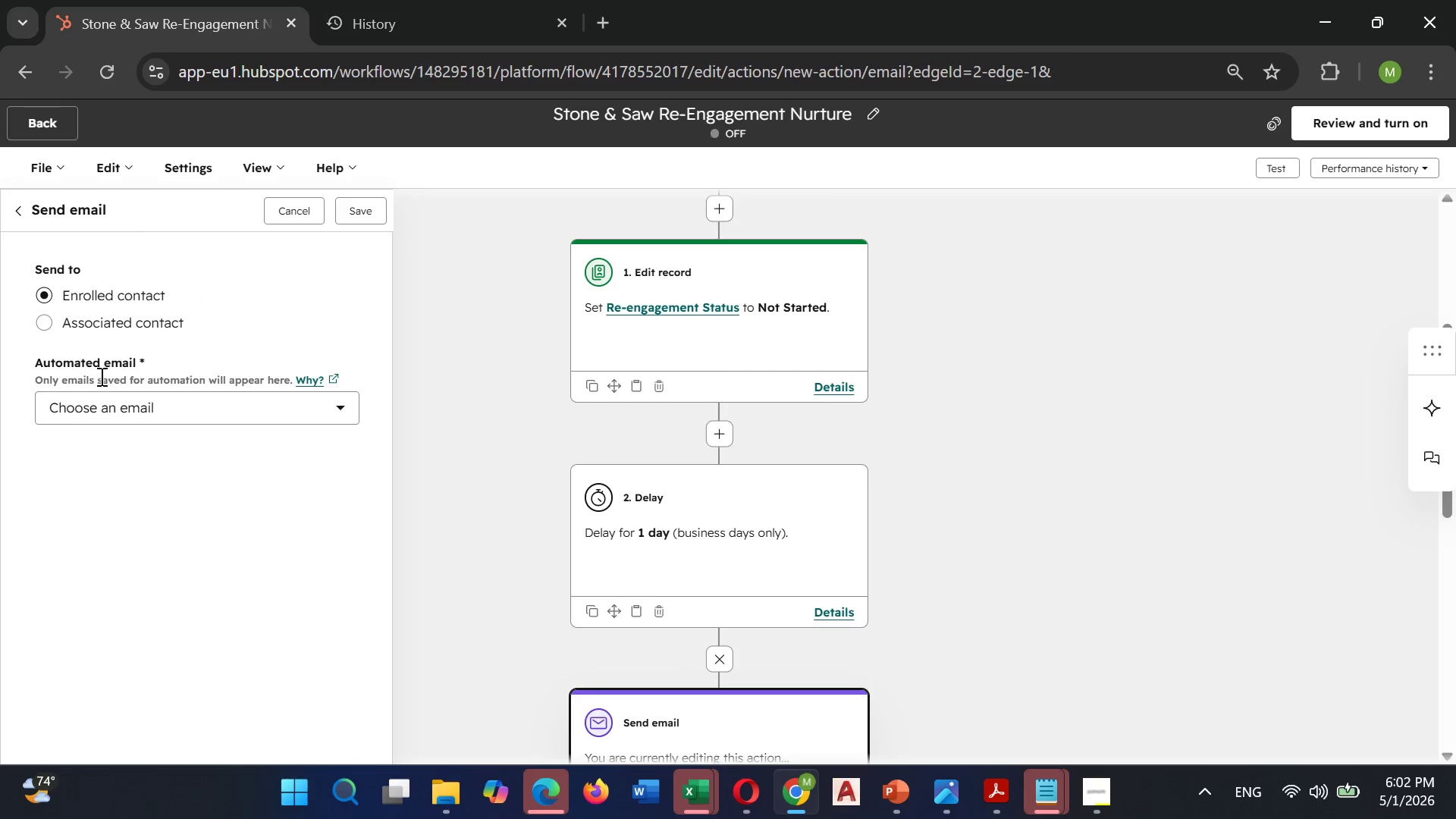 
left_click([105, 398])
 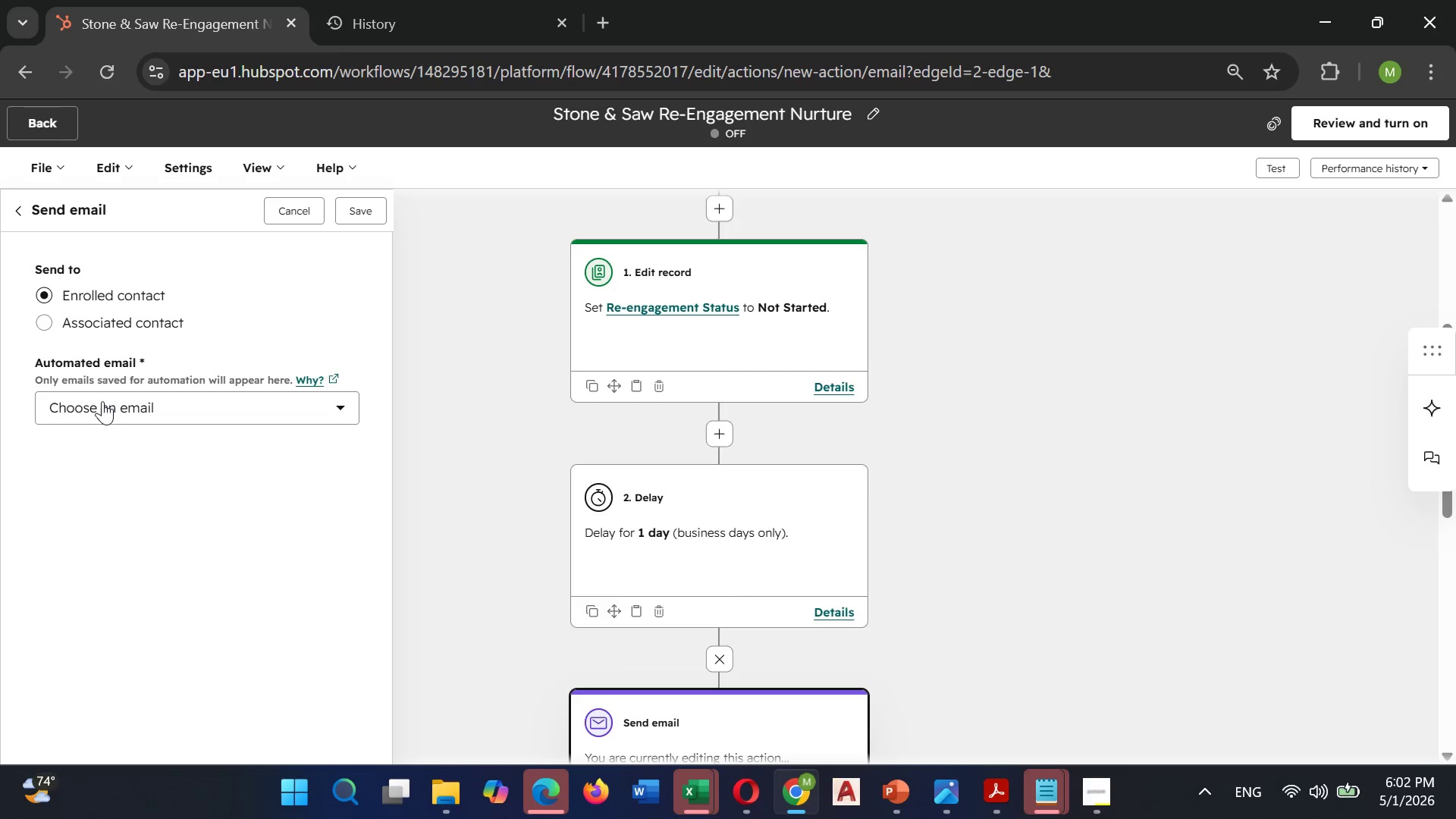 
left_click([102, 401])
 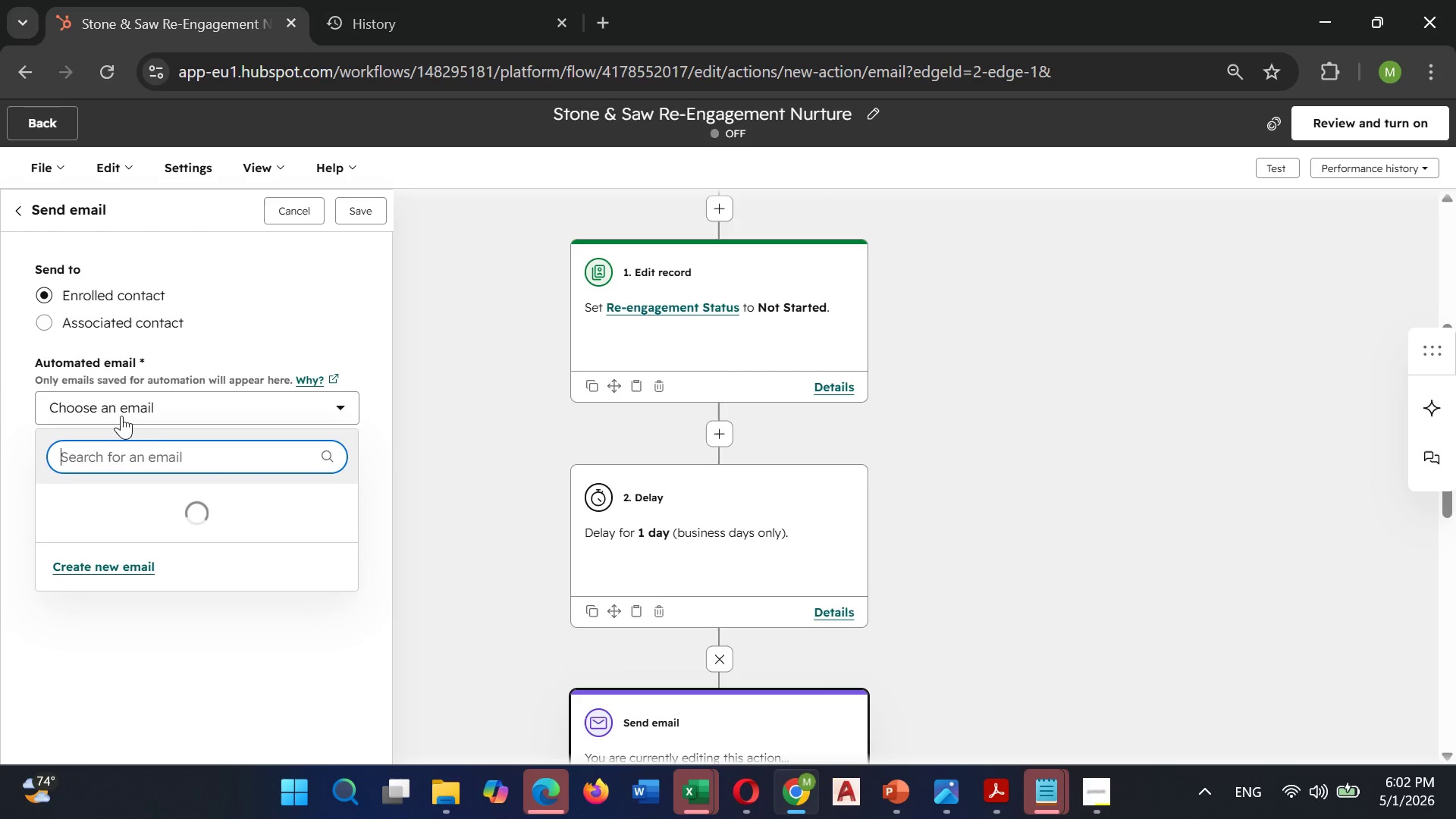 
mouse_move([135, 447])
 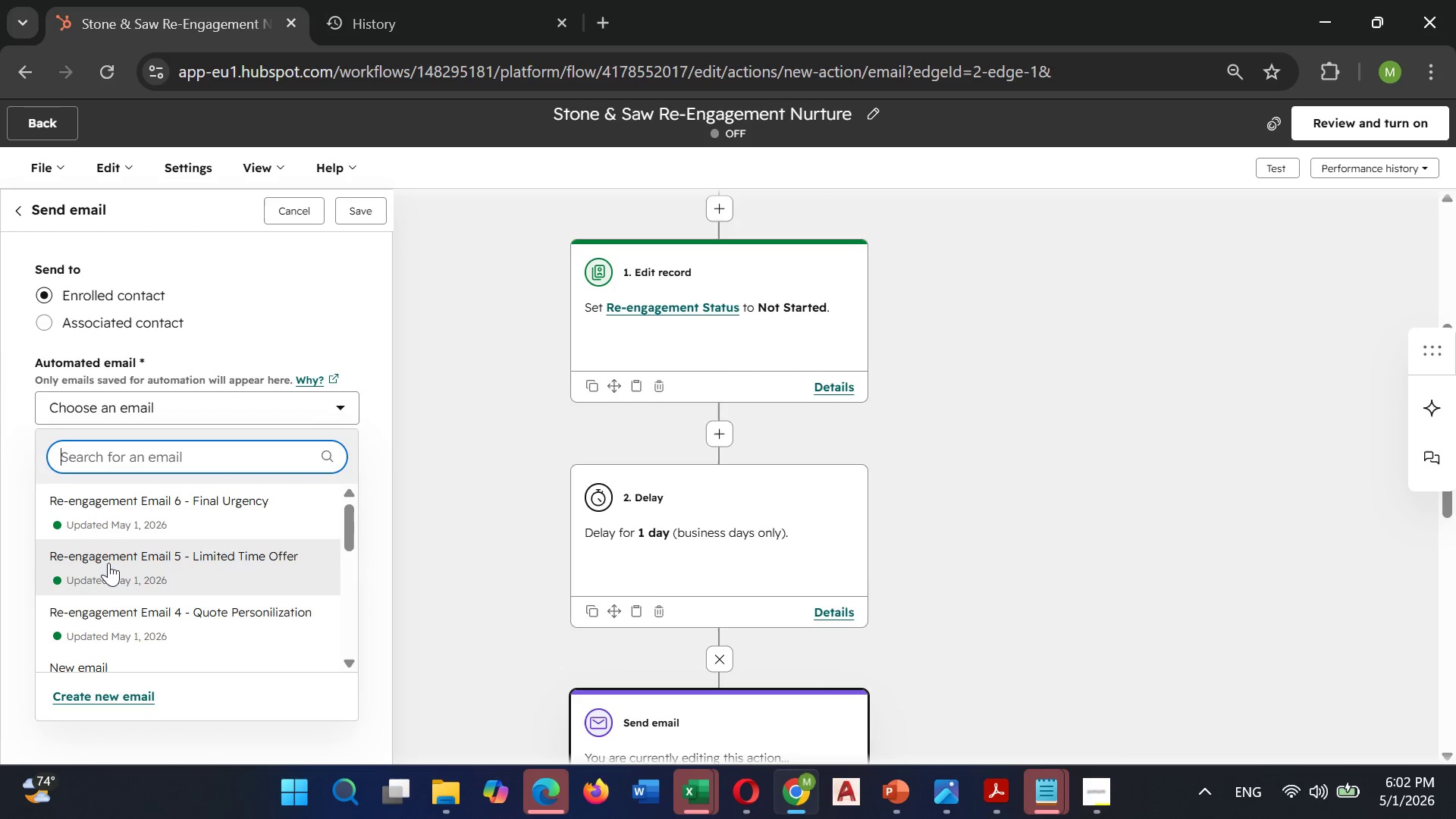 
scroll: coordinate [108, 562], scroll_direction: down, amount: 2.0
 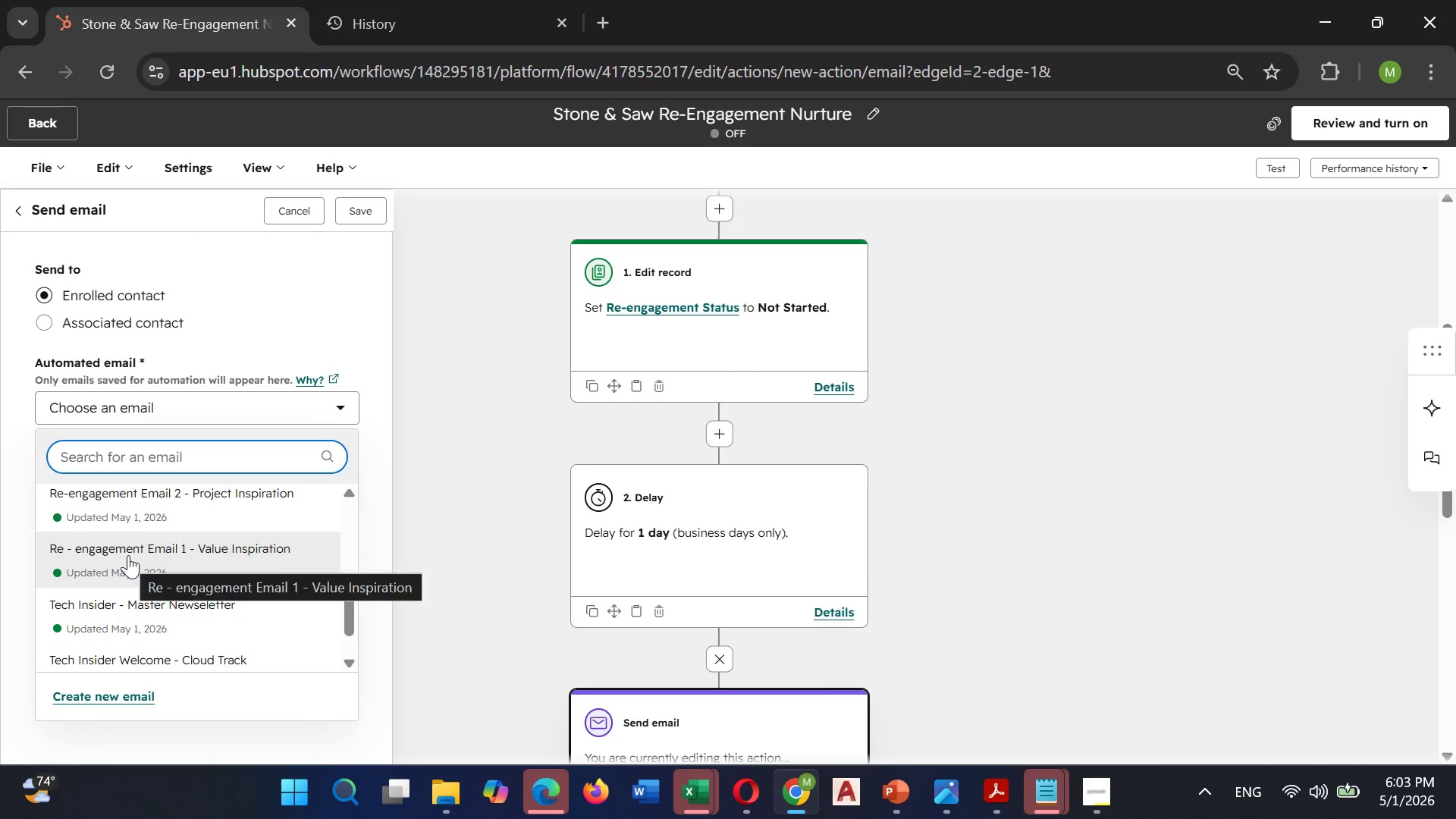 
left_click([128, 555])
 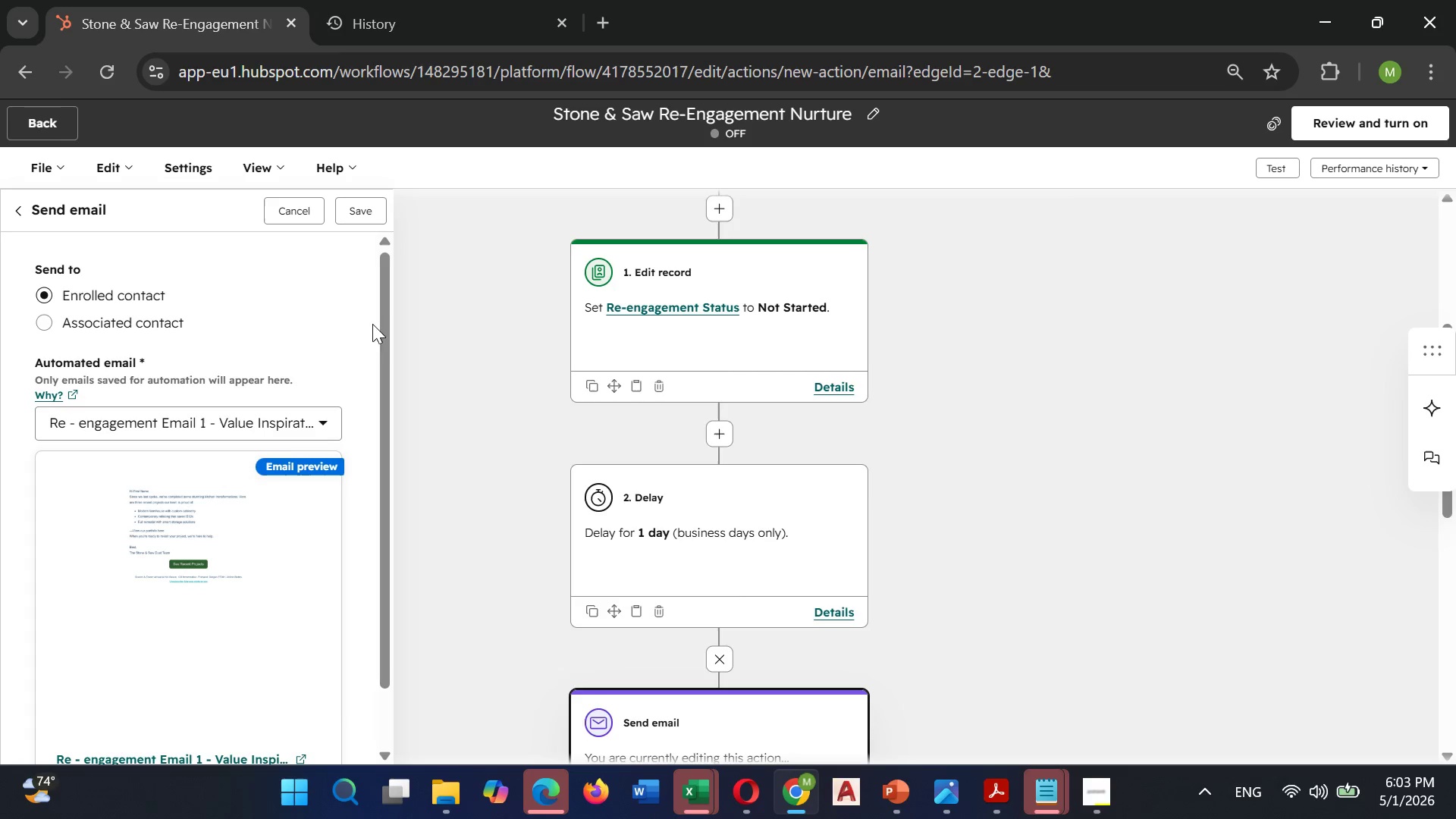 
left_click([359, 212])
 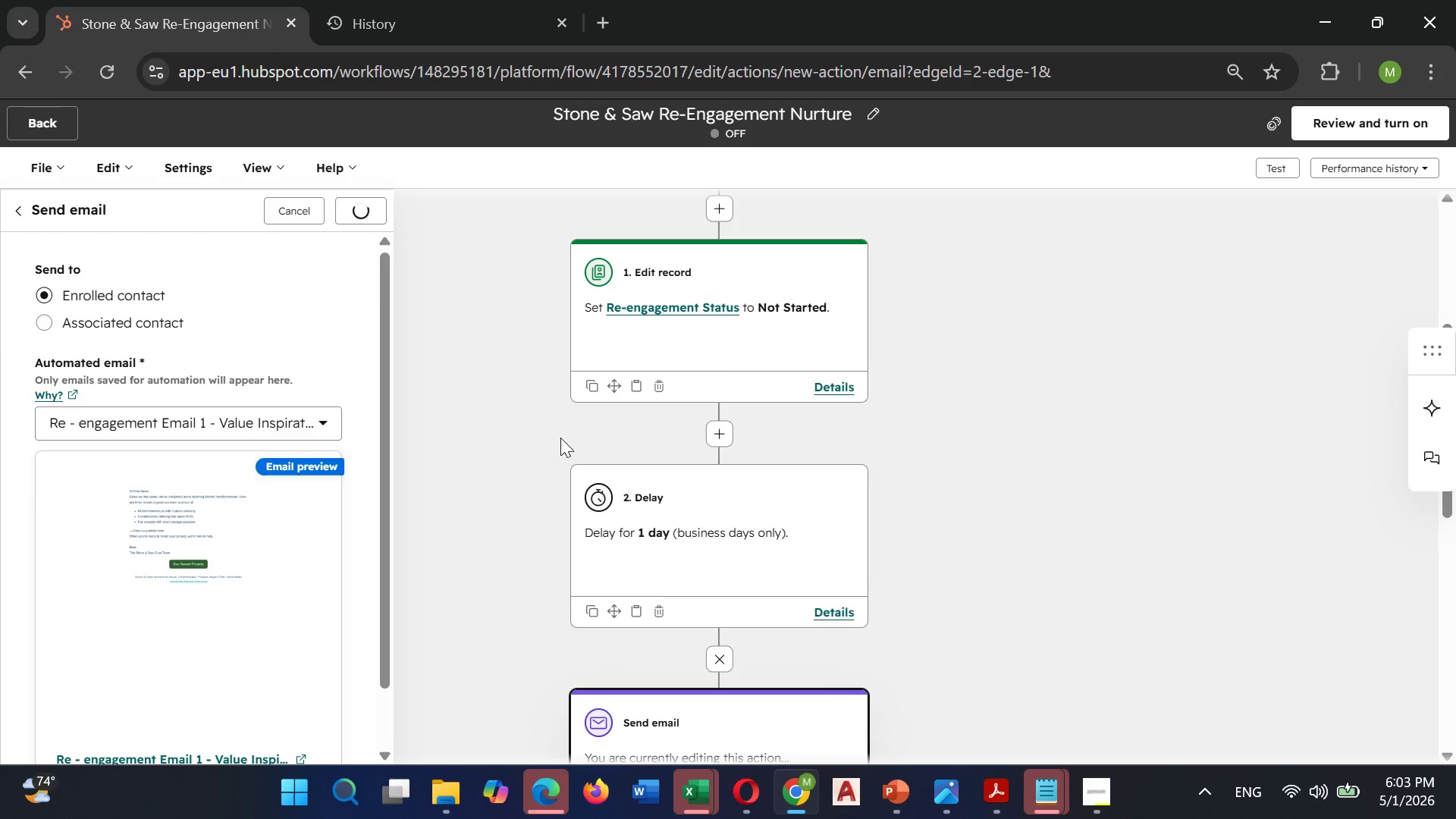 
scroll: coordinate [515, 448], scroll_direction: down, amount: 2.0
 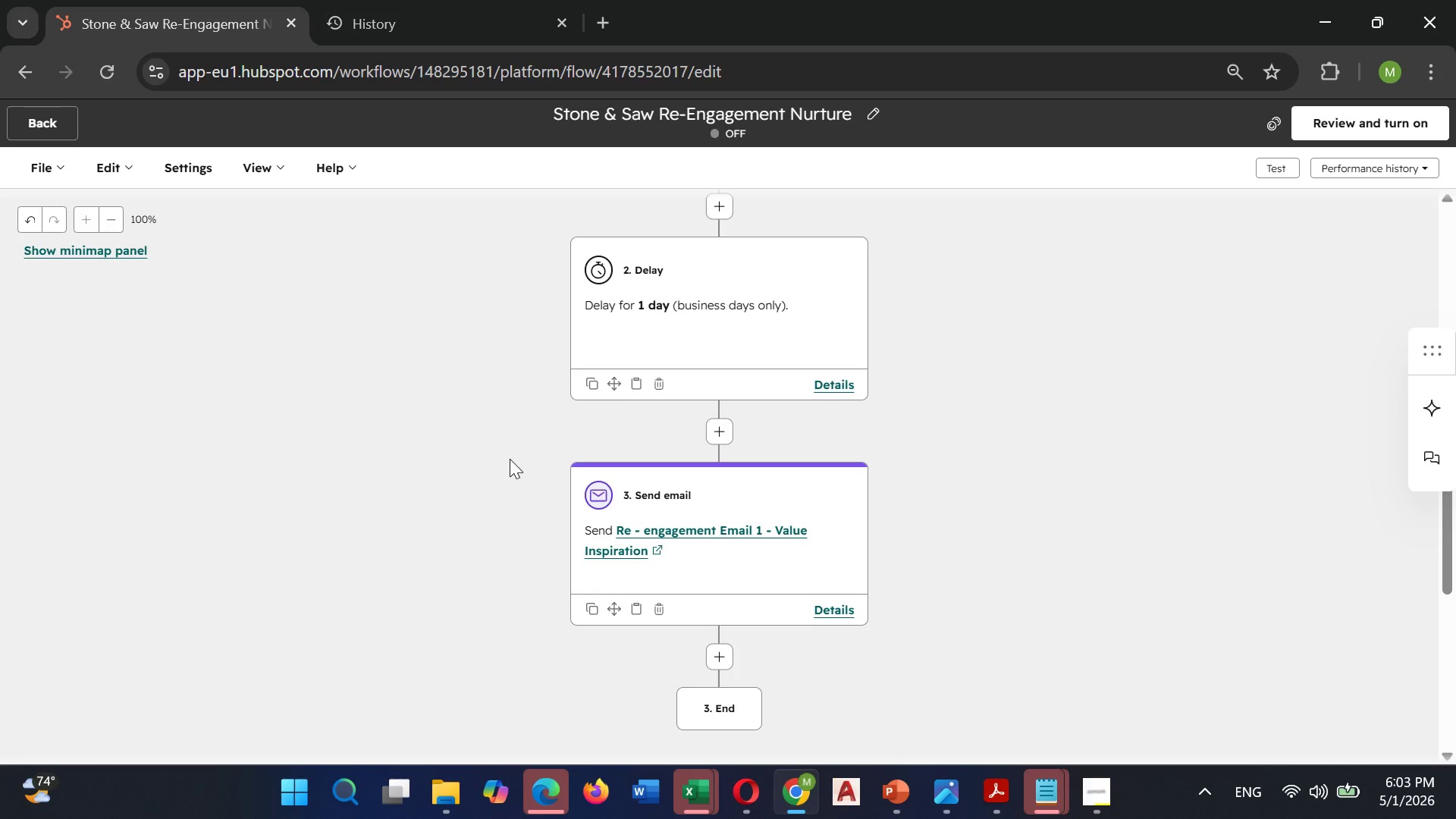 
wait(7.49)
 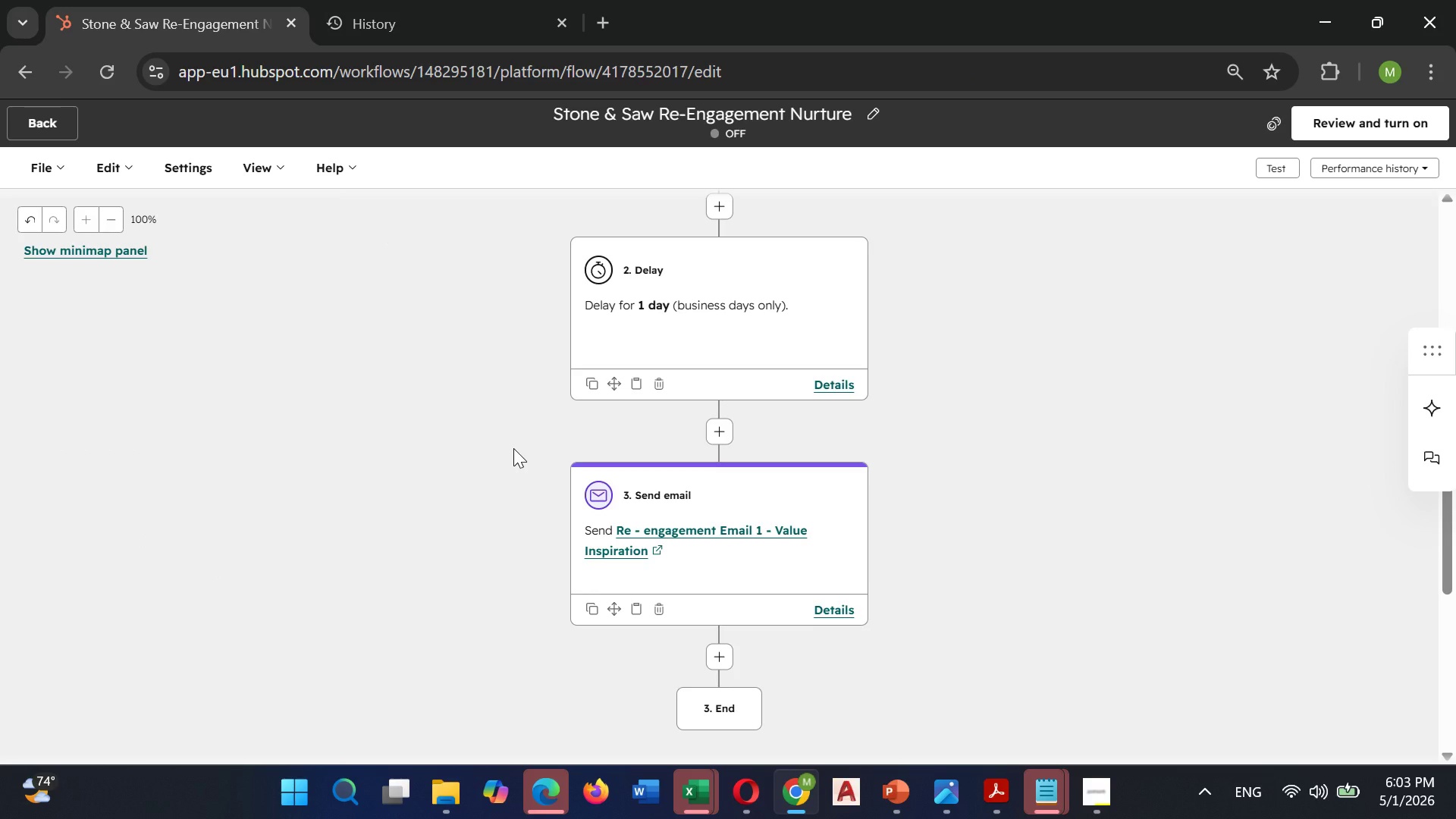 
left_click([714, 655])
 